 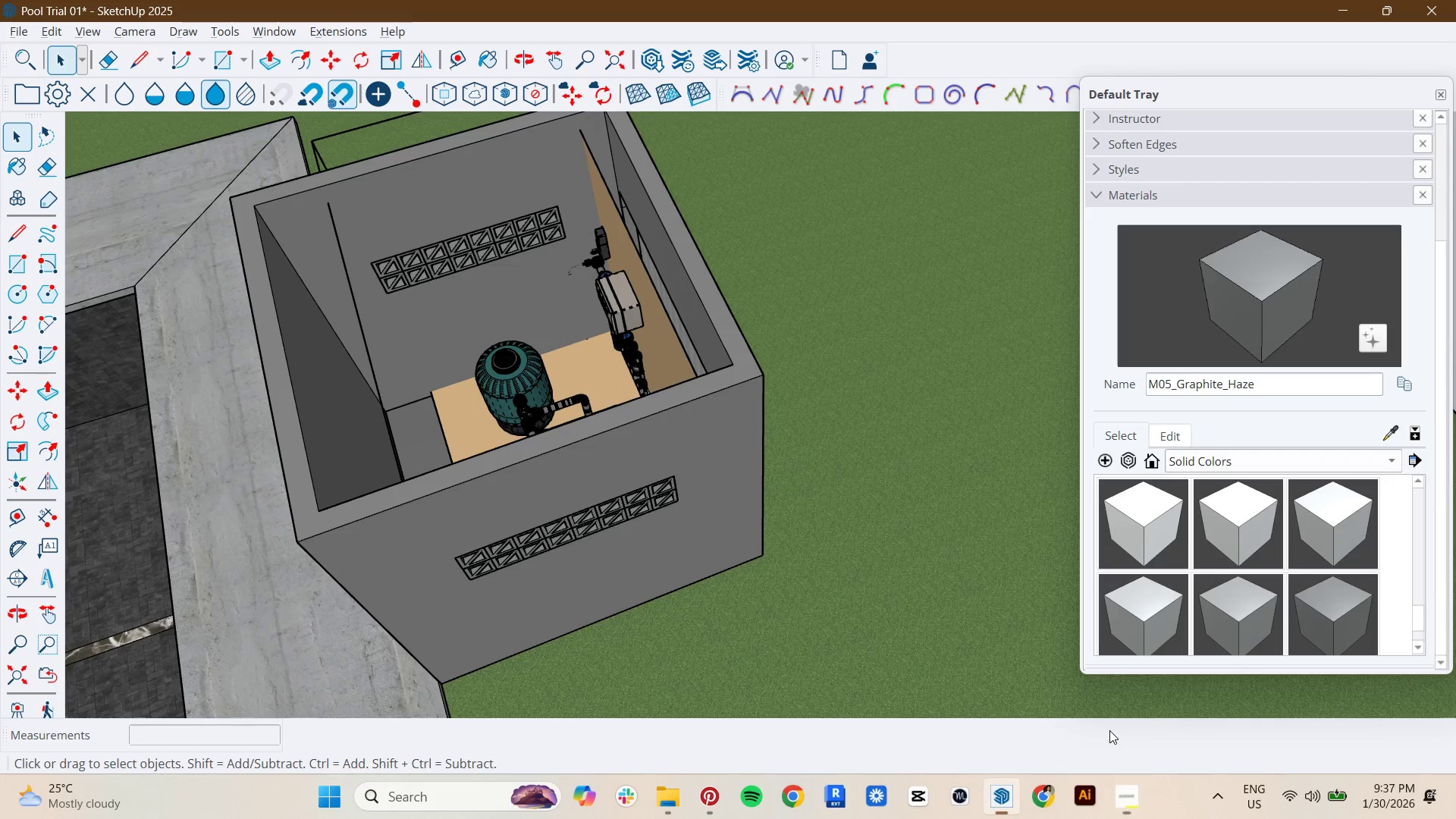 
scroll: coordinate [508, 392], scroll_direction: down, amount: 4.0
 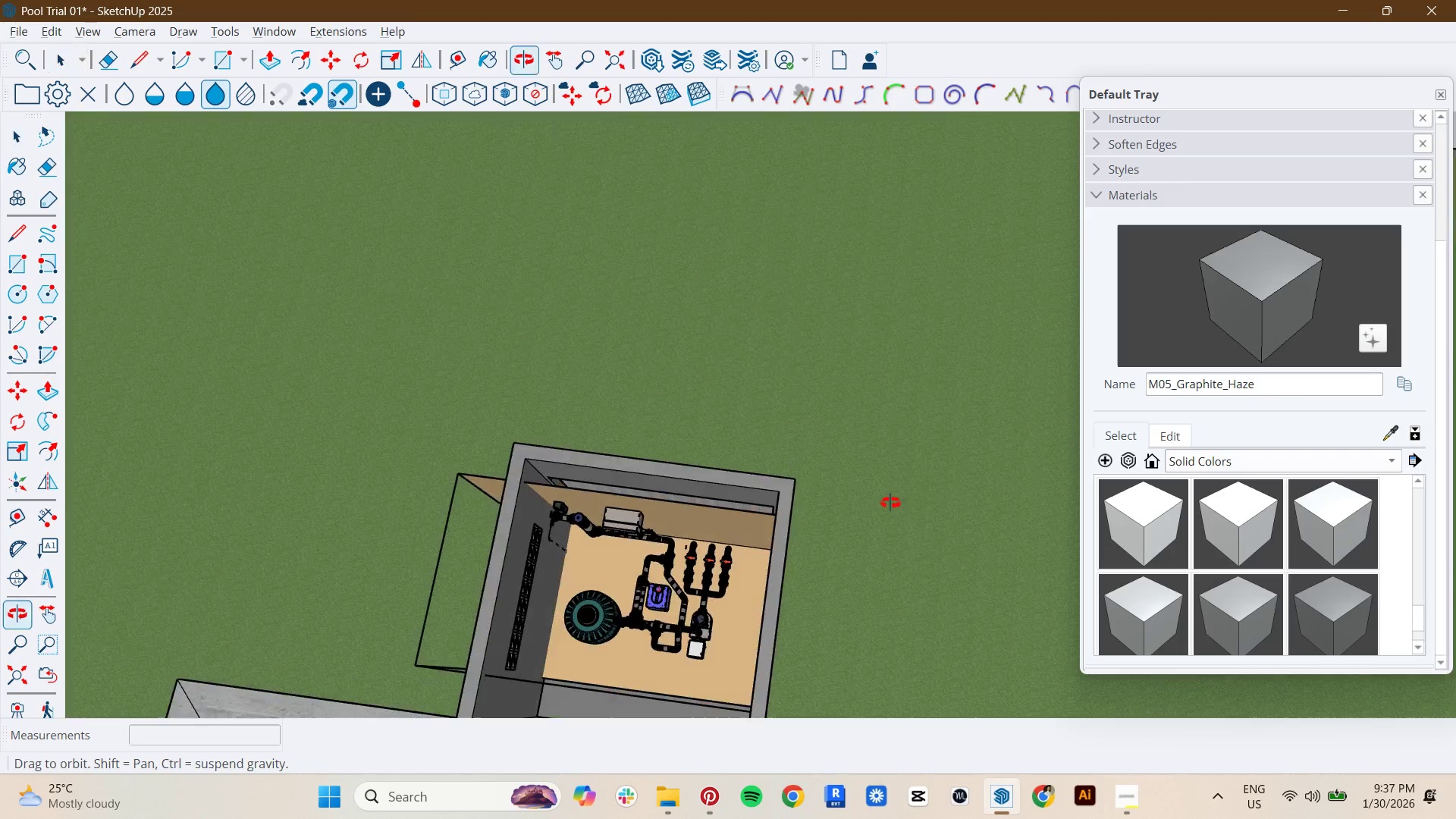 
left_click([832, 491])
 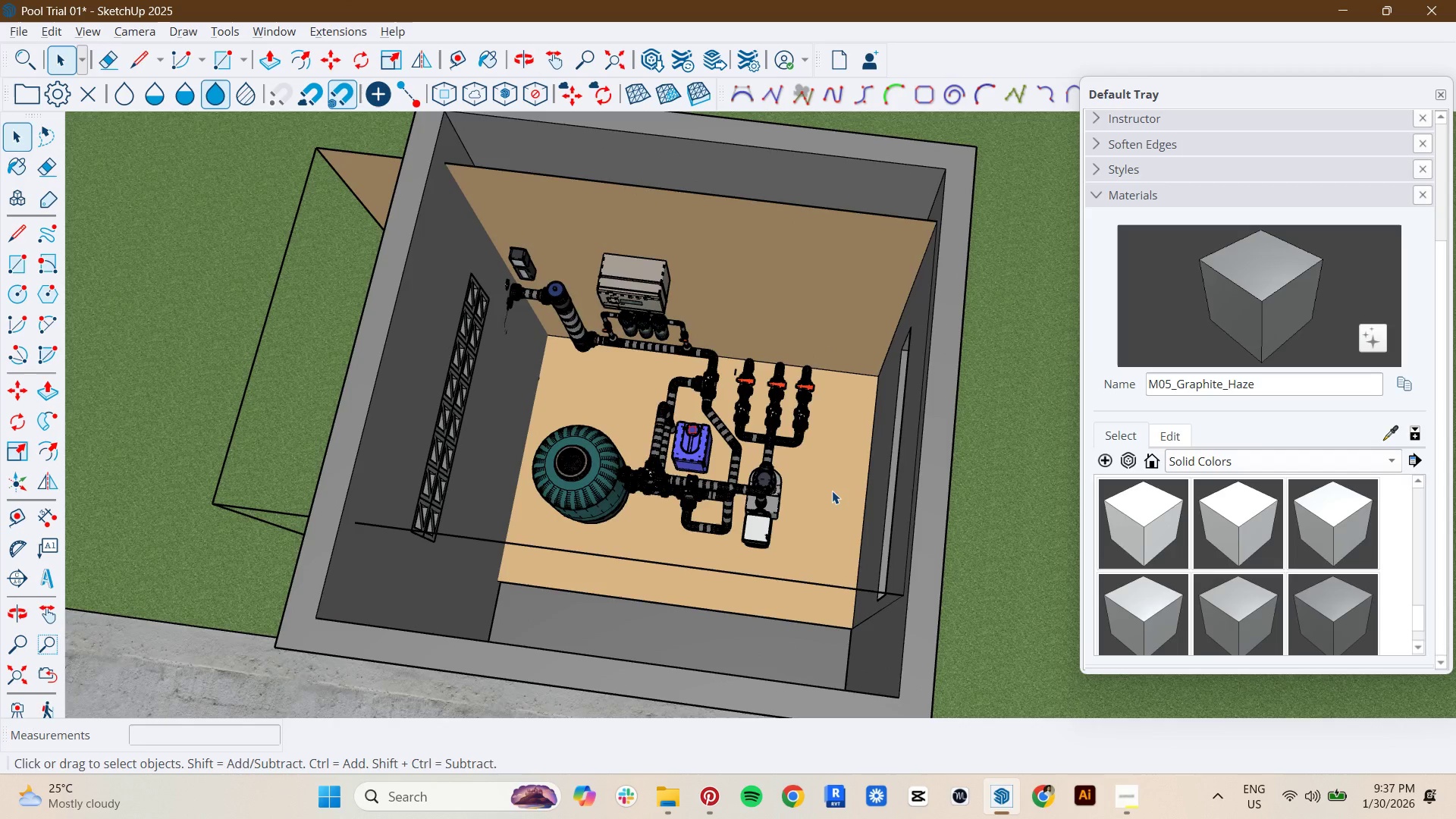 
scroll: coordinate [774, 456], scroll_direction: up, amount: 5.0
 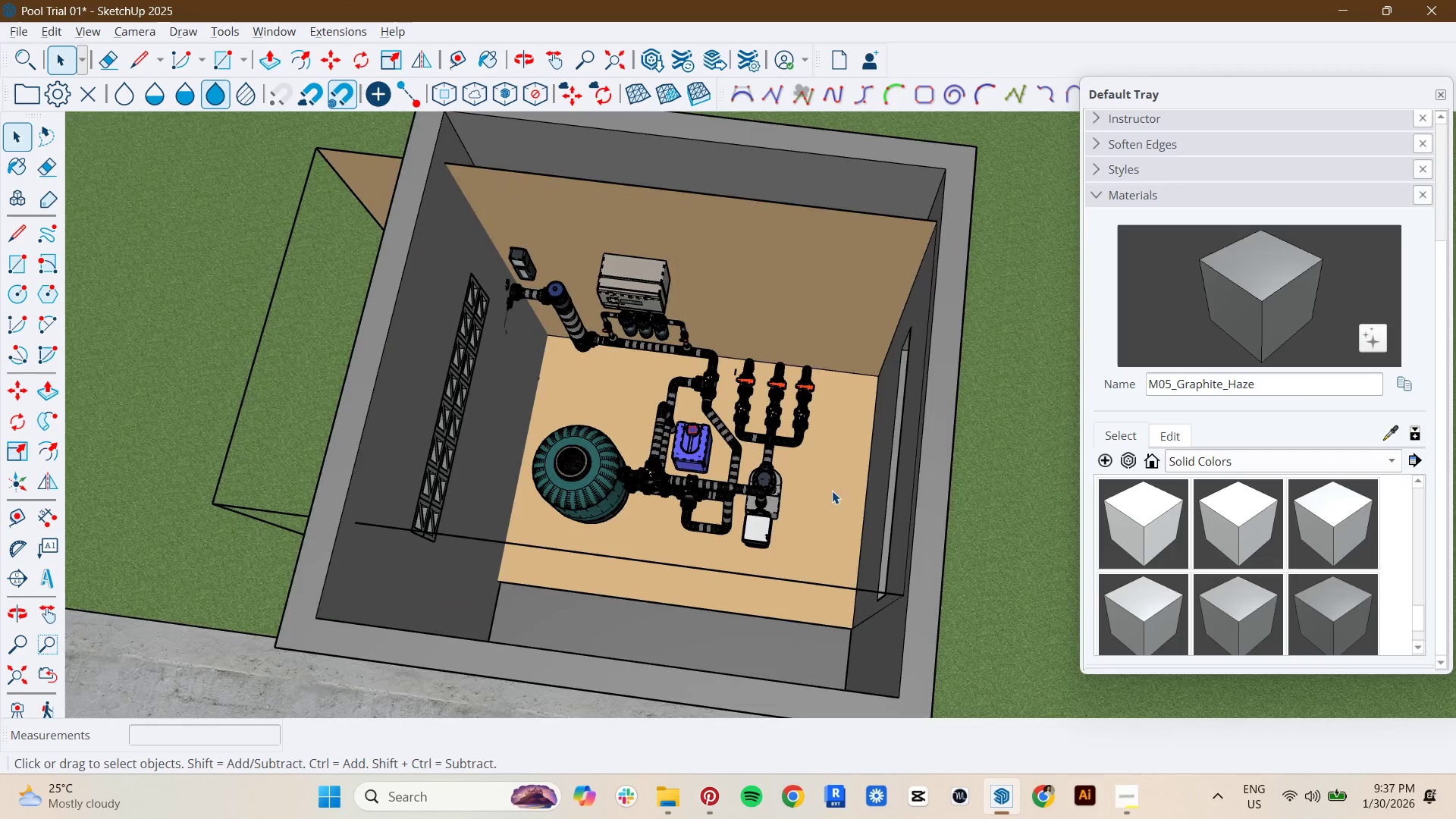 
double_click([832, 491])
 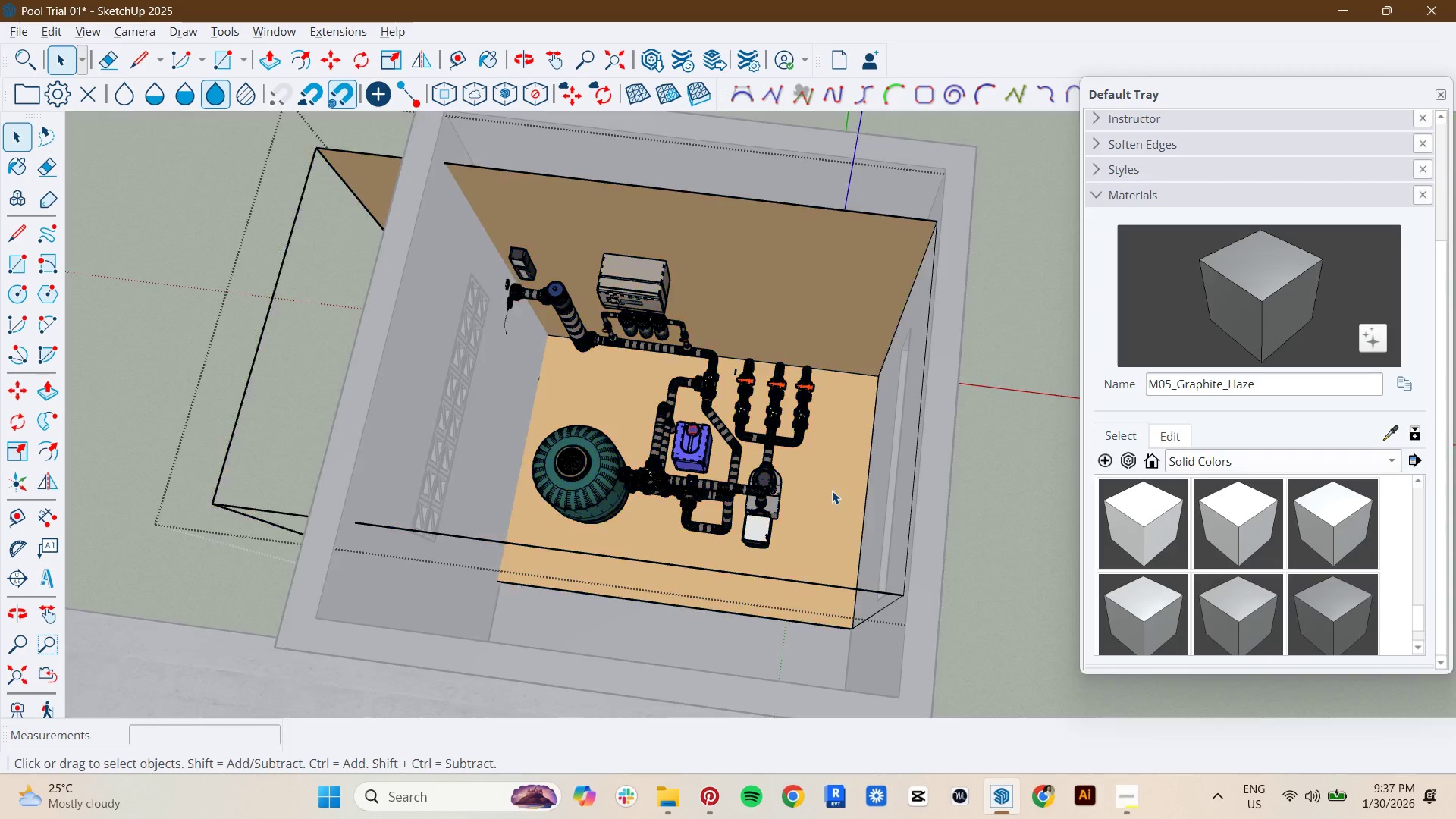 
triple_click([832, 491])
 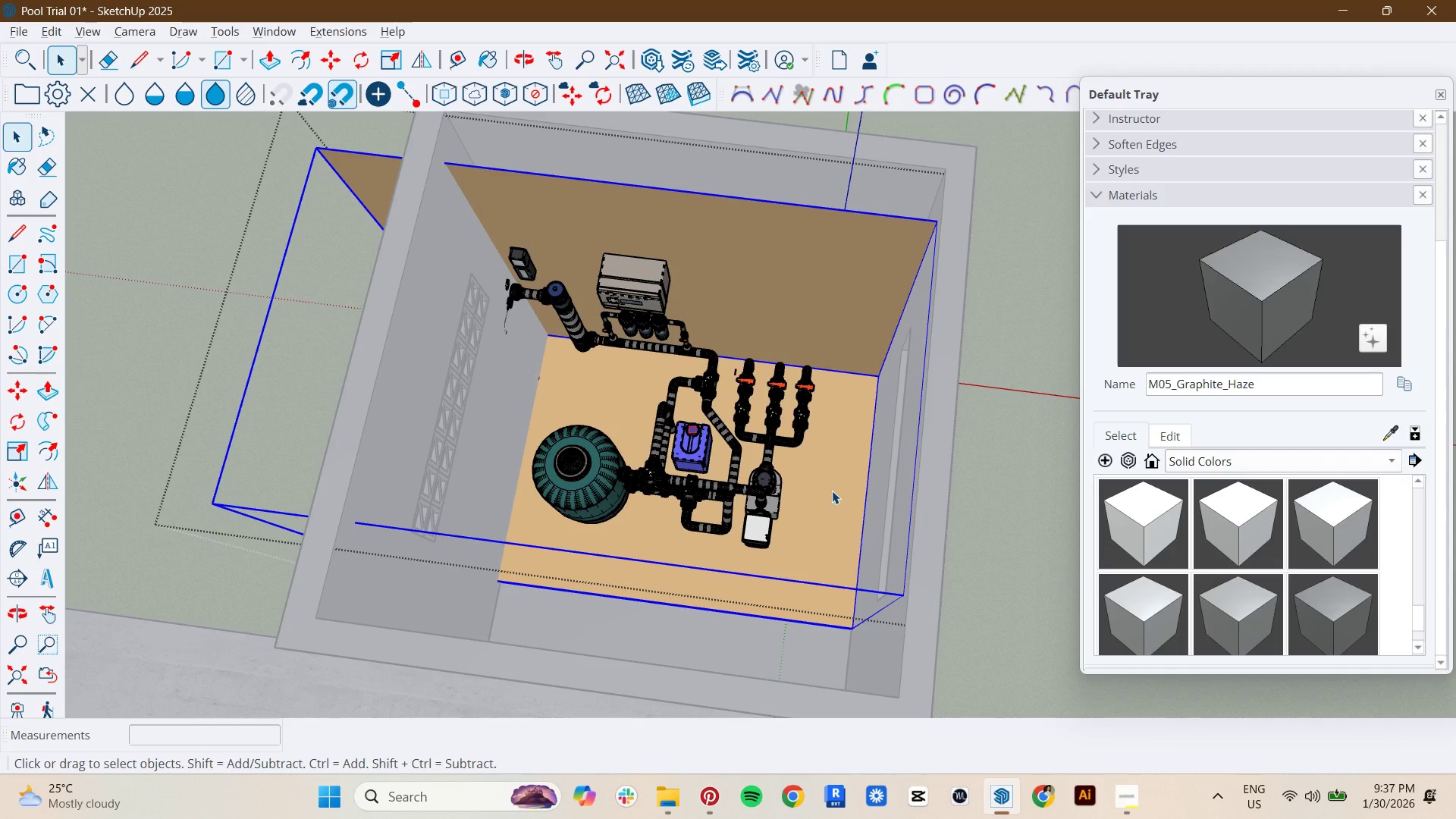 
scroll: coordinate [824, 491], scroll_direction: down, amount: 1.0
 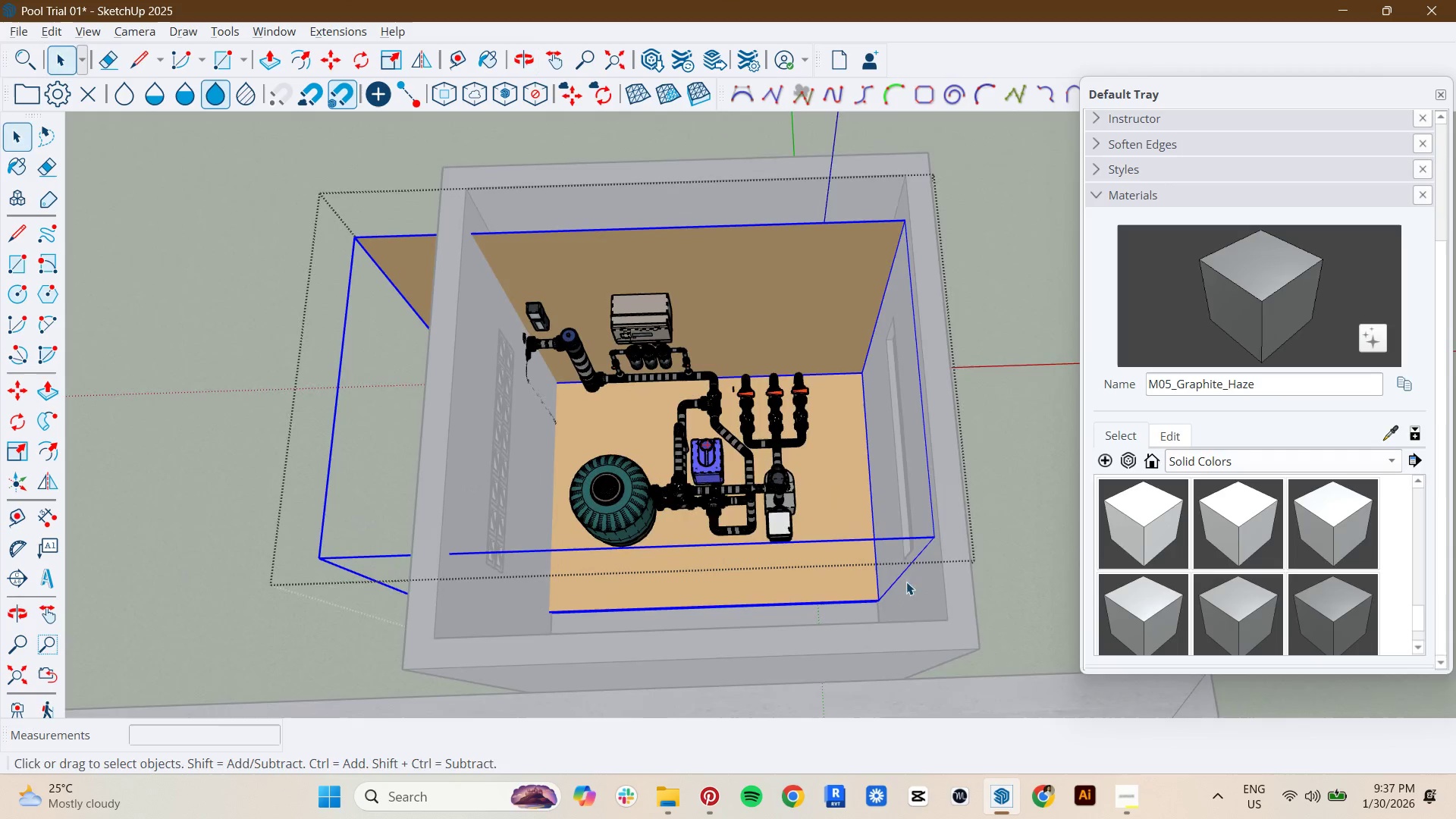 
key(Delete)
 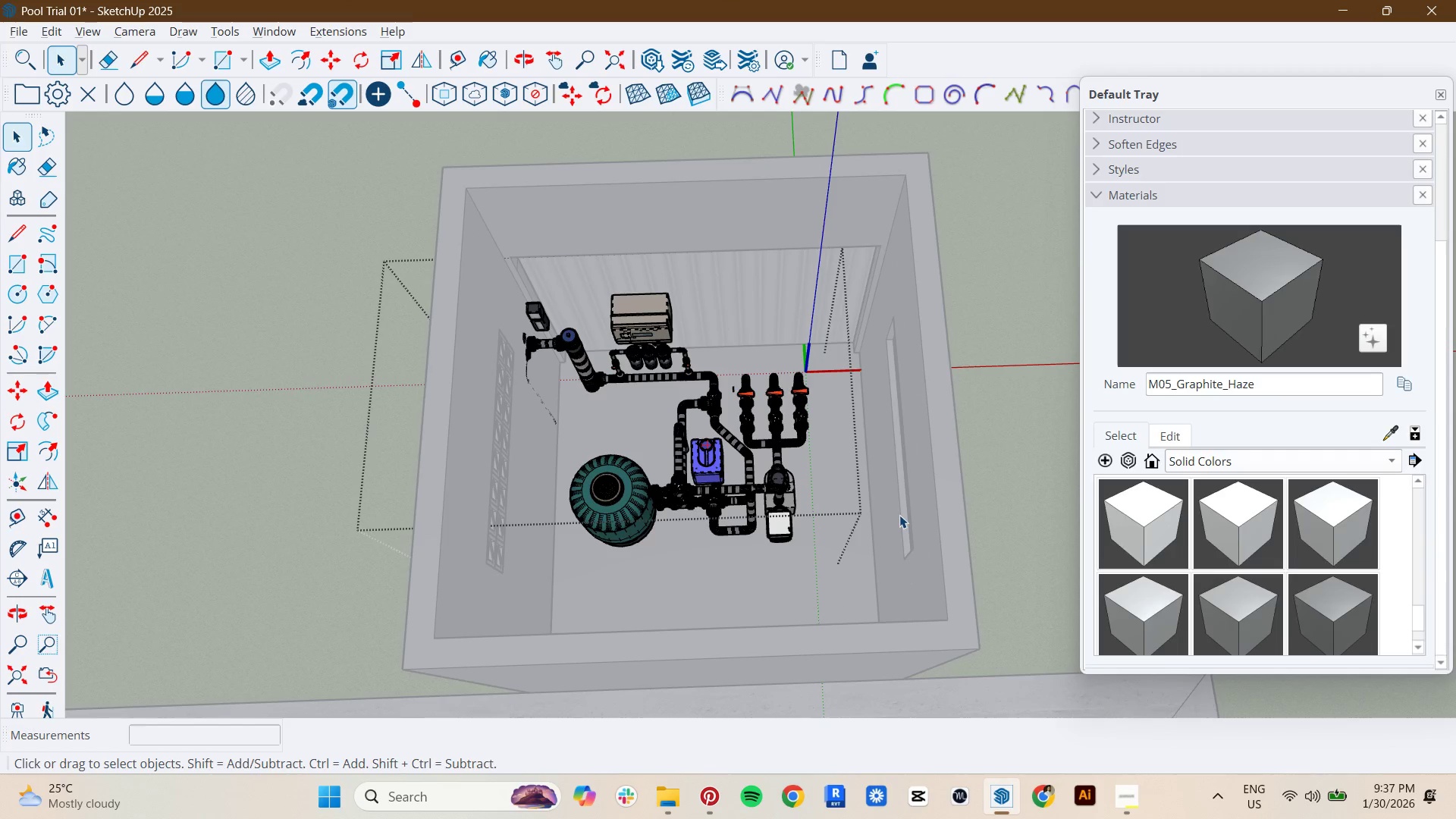 
key(Space)
 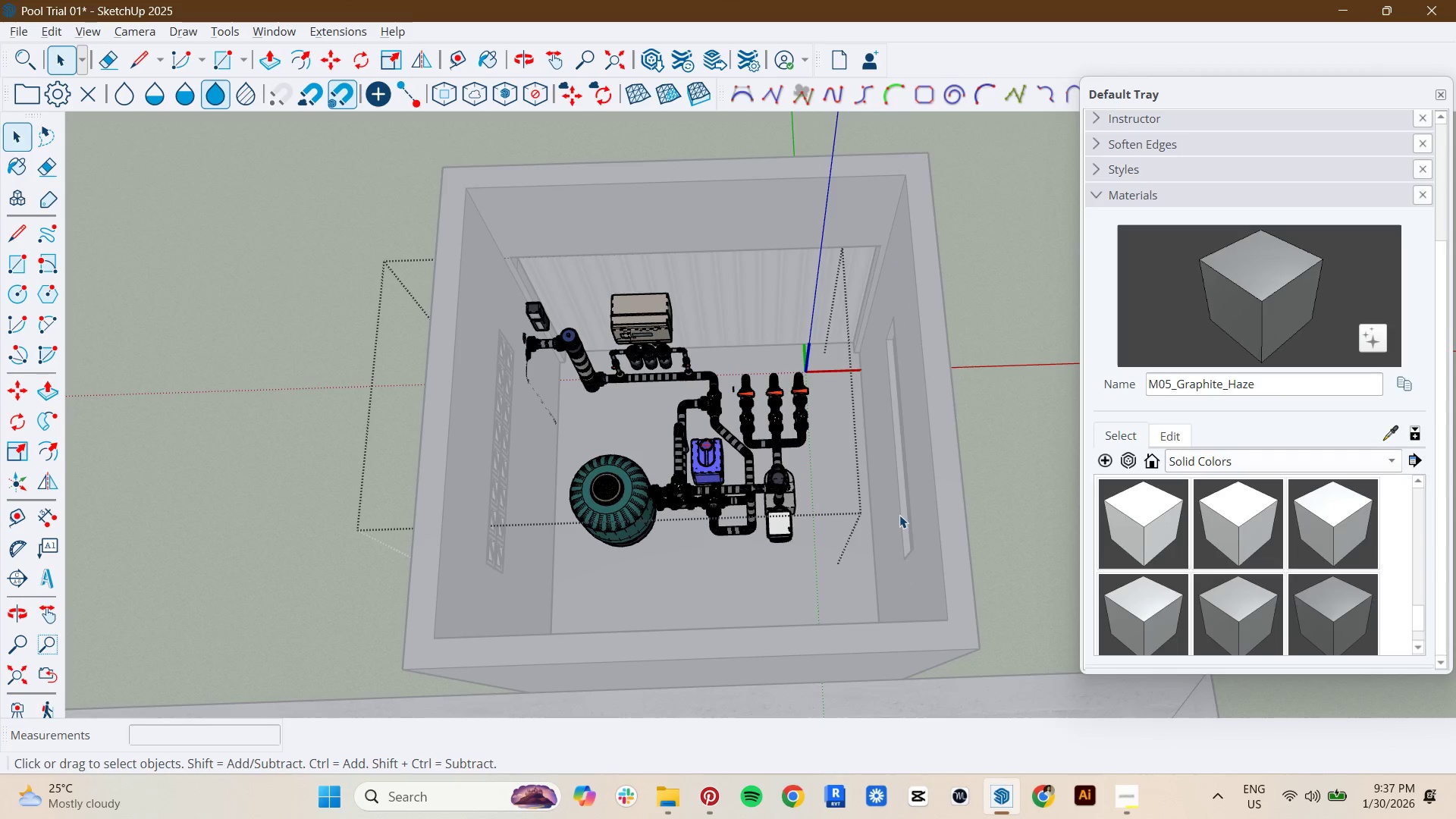 
key(Escape)
 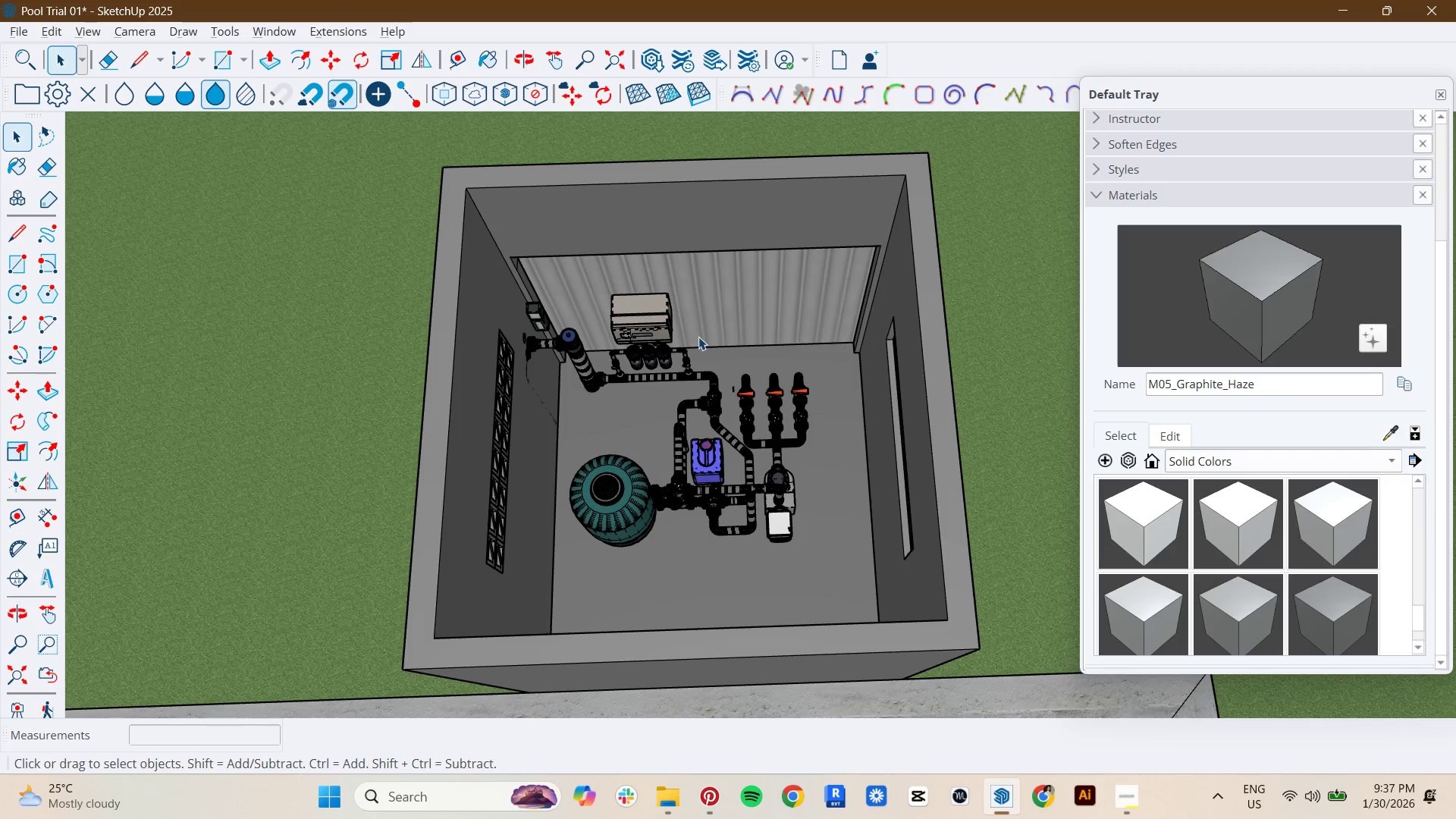 
left_click([668, 347])
 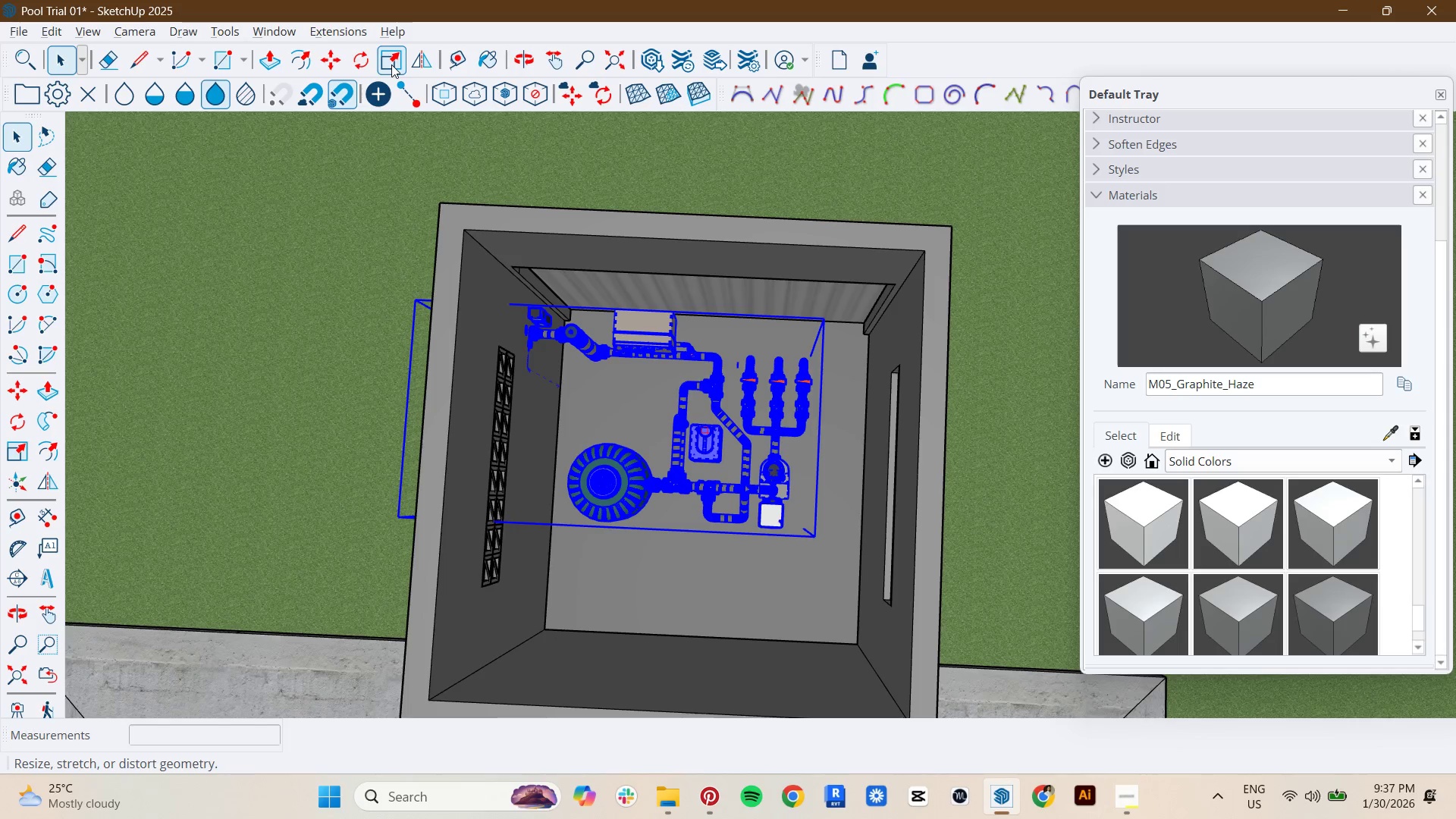 
double_click([421, 59])
 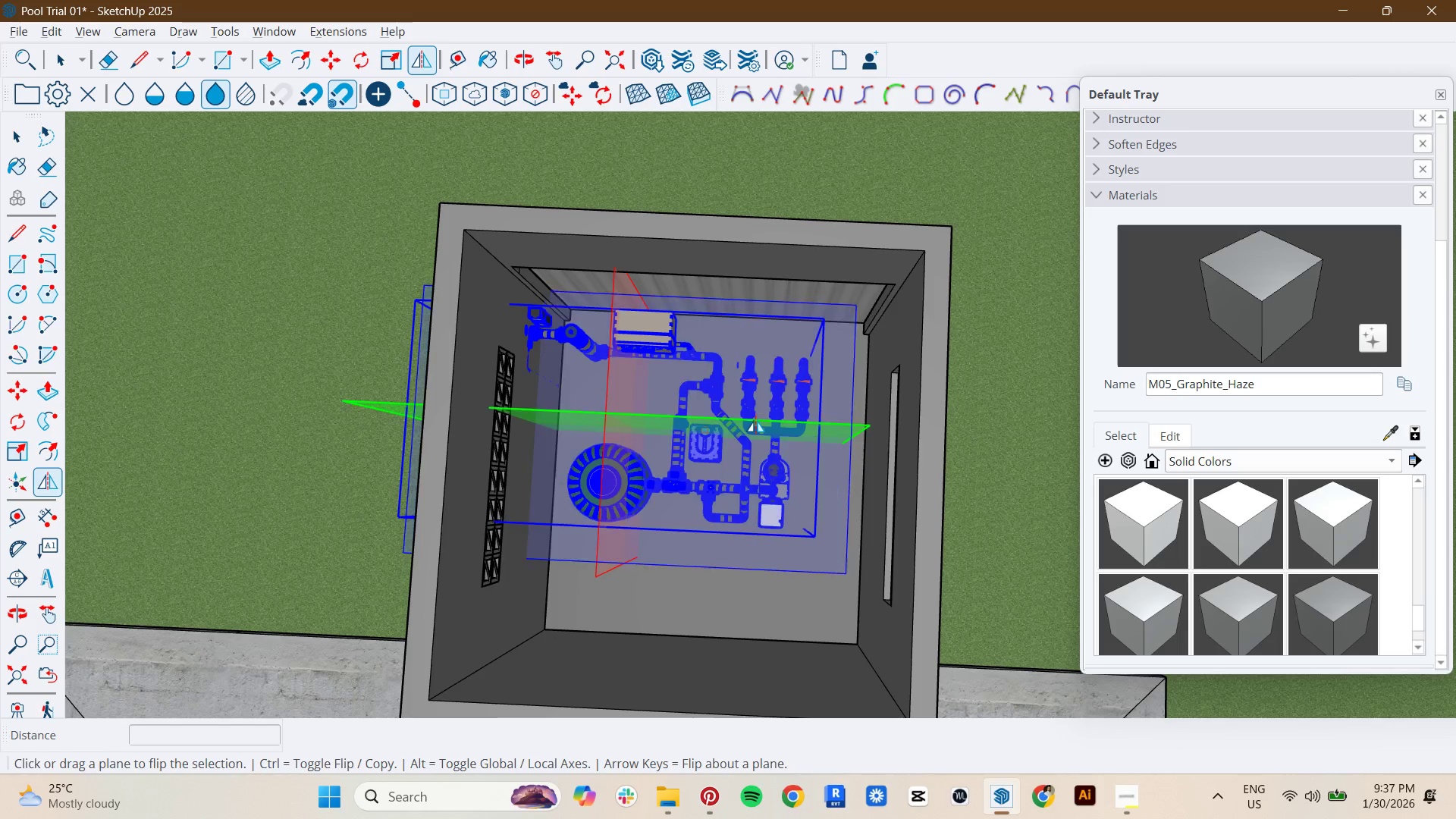 
left_click([755, 420])
 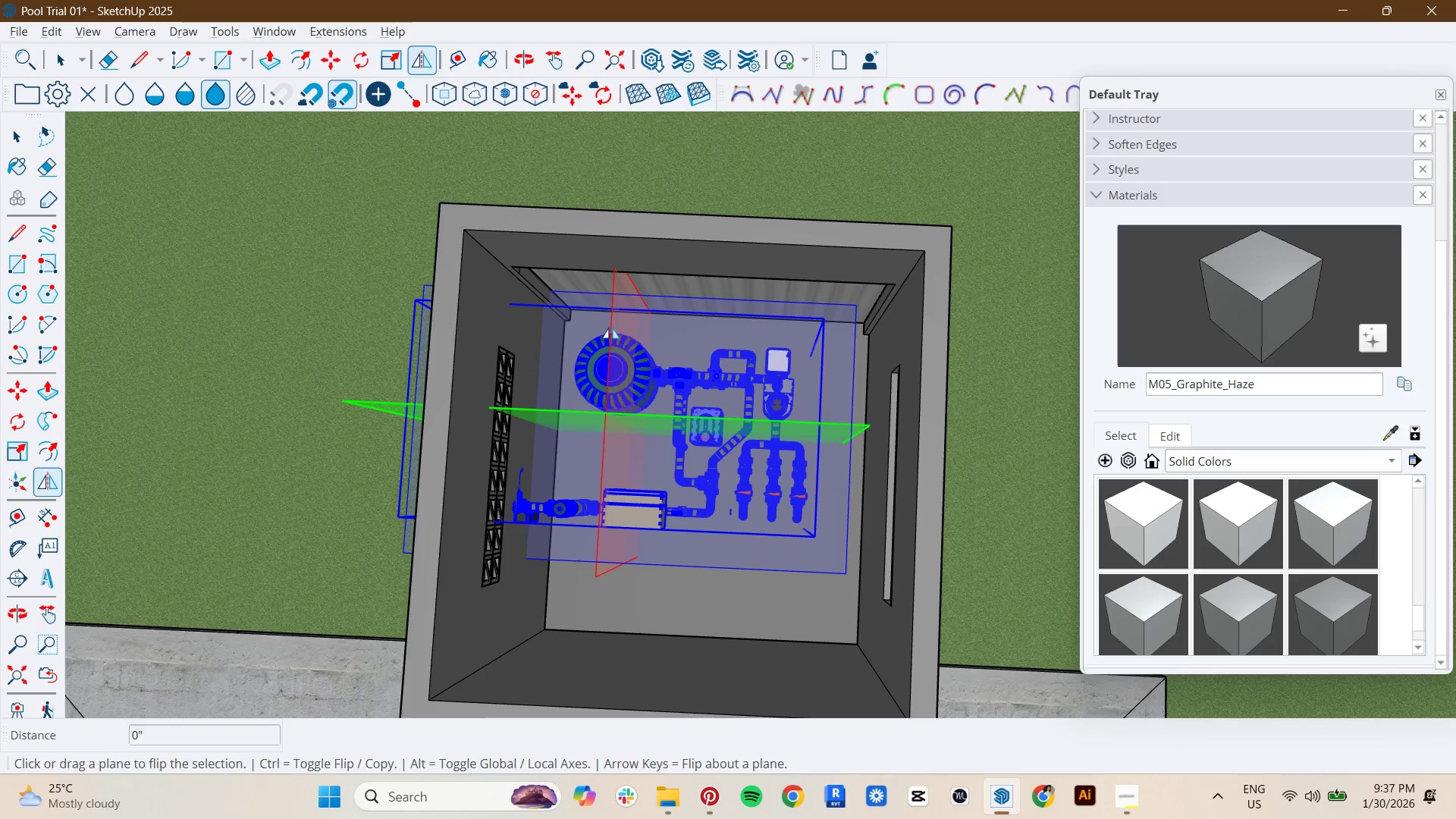 
key(Space)
 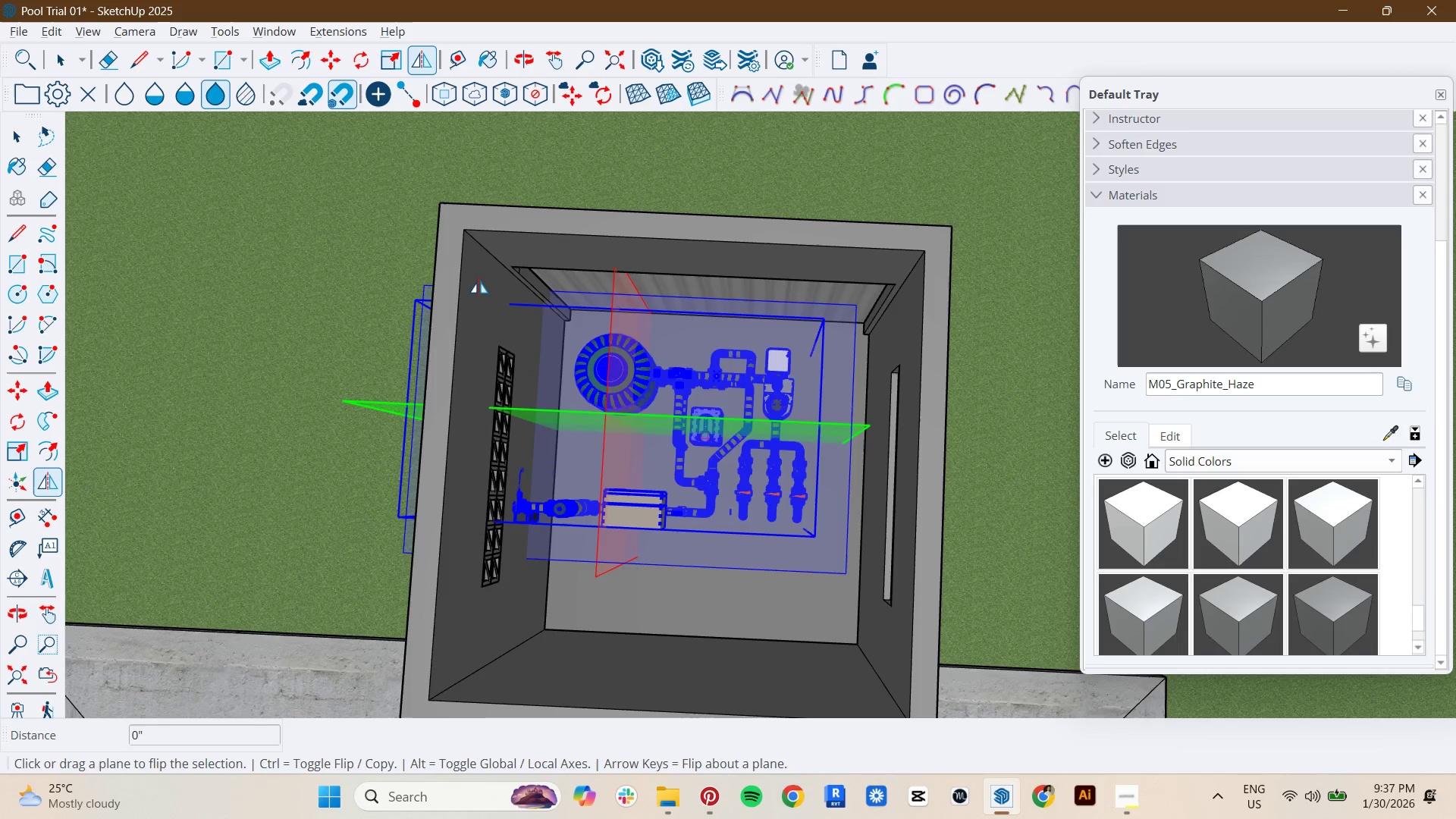 
key(Escape)
 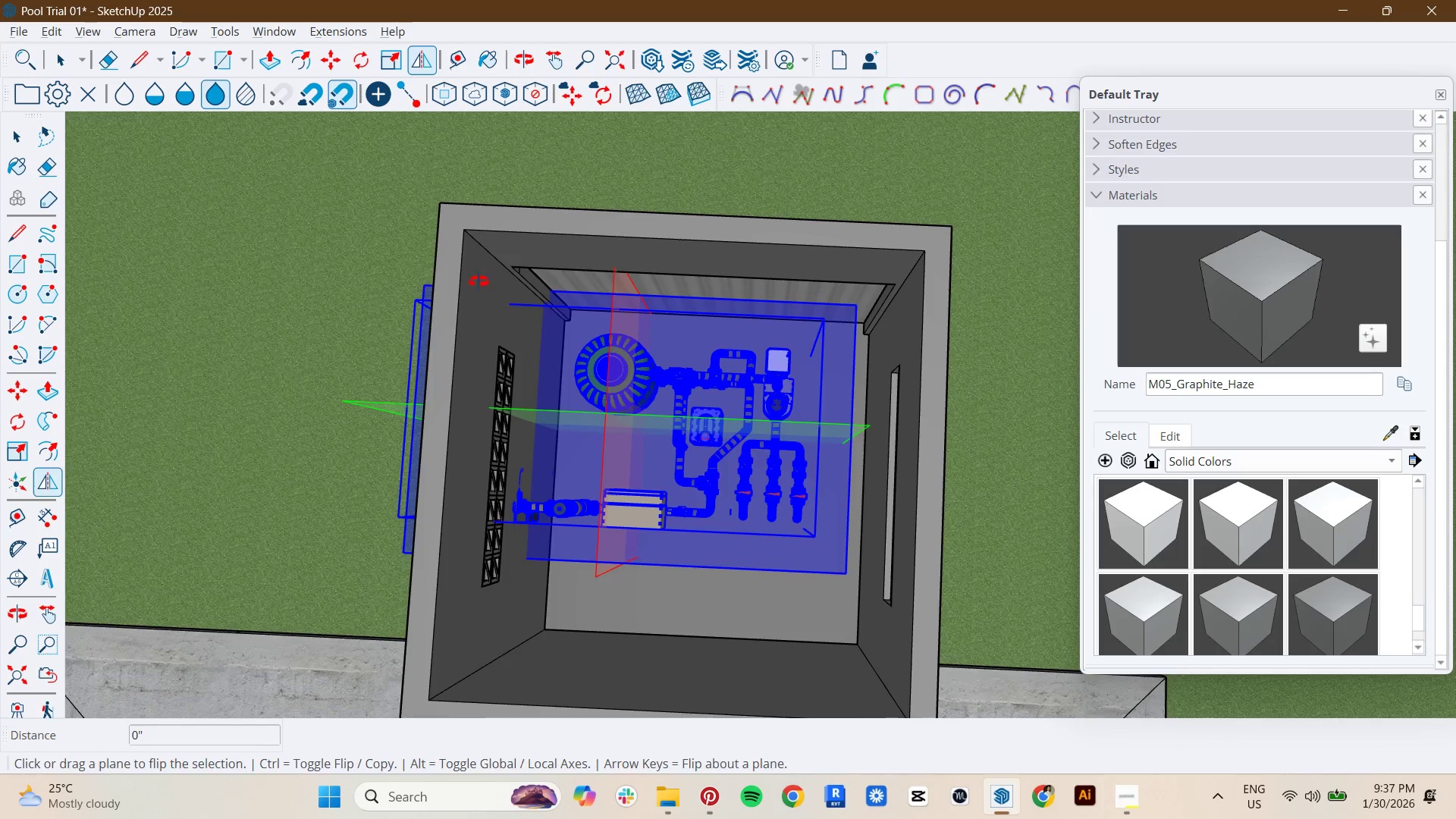 
key(Escape)
 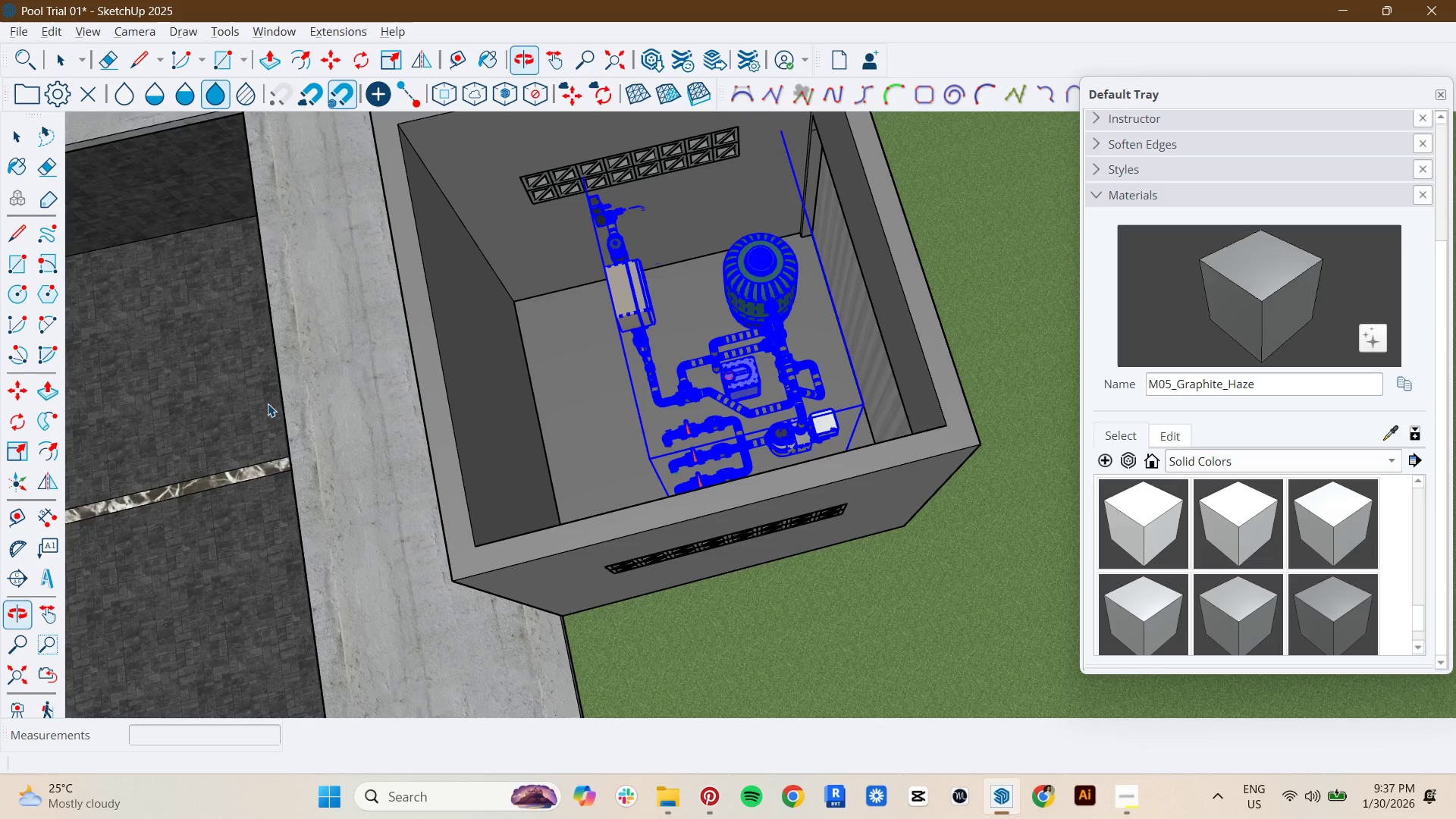 
key(M)
 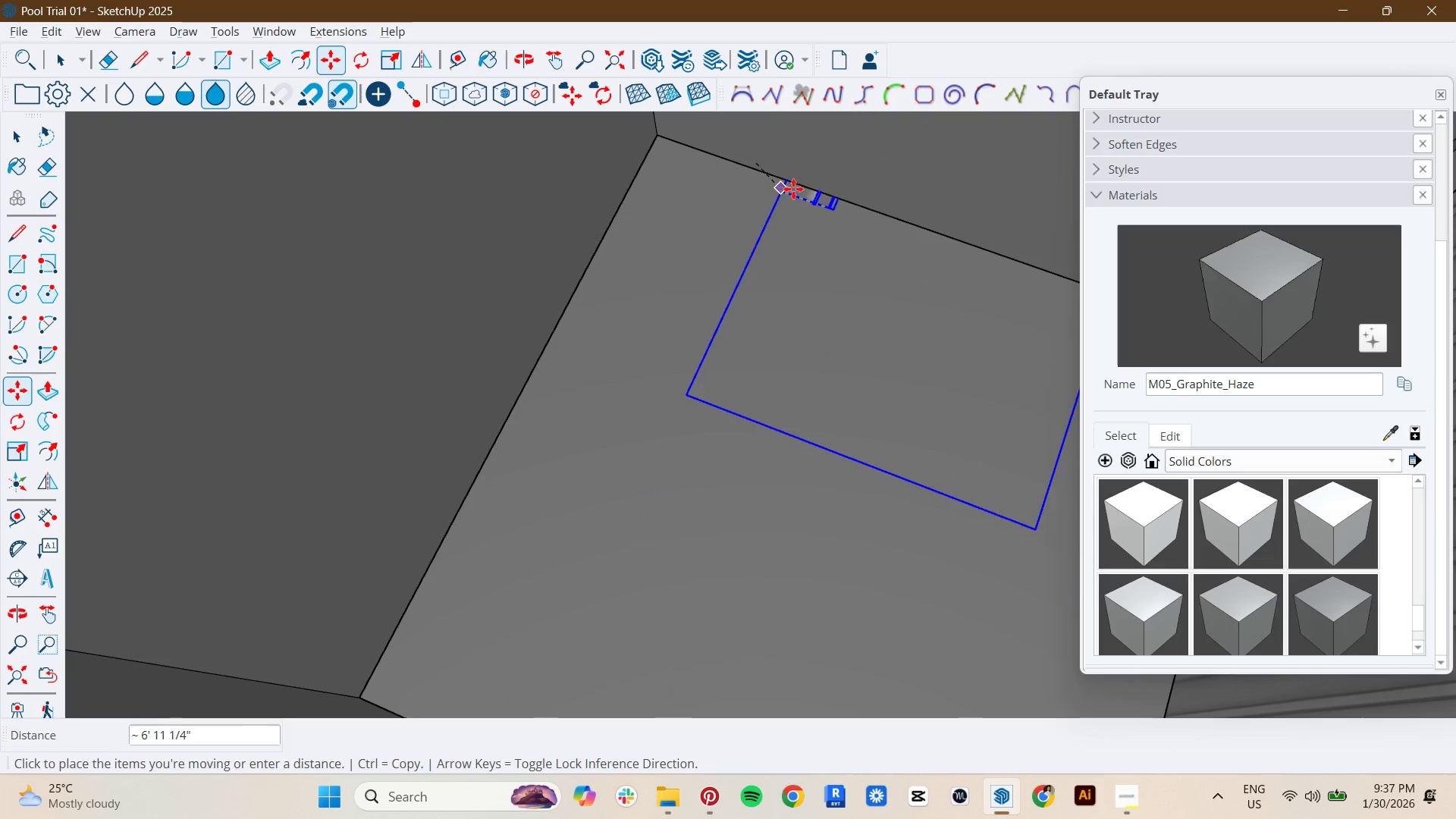 
scroll: coordinate [563, 220], scroll_direction: up, amount: 8.0
 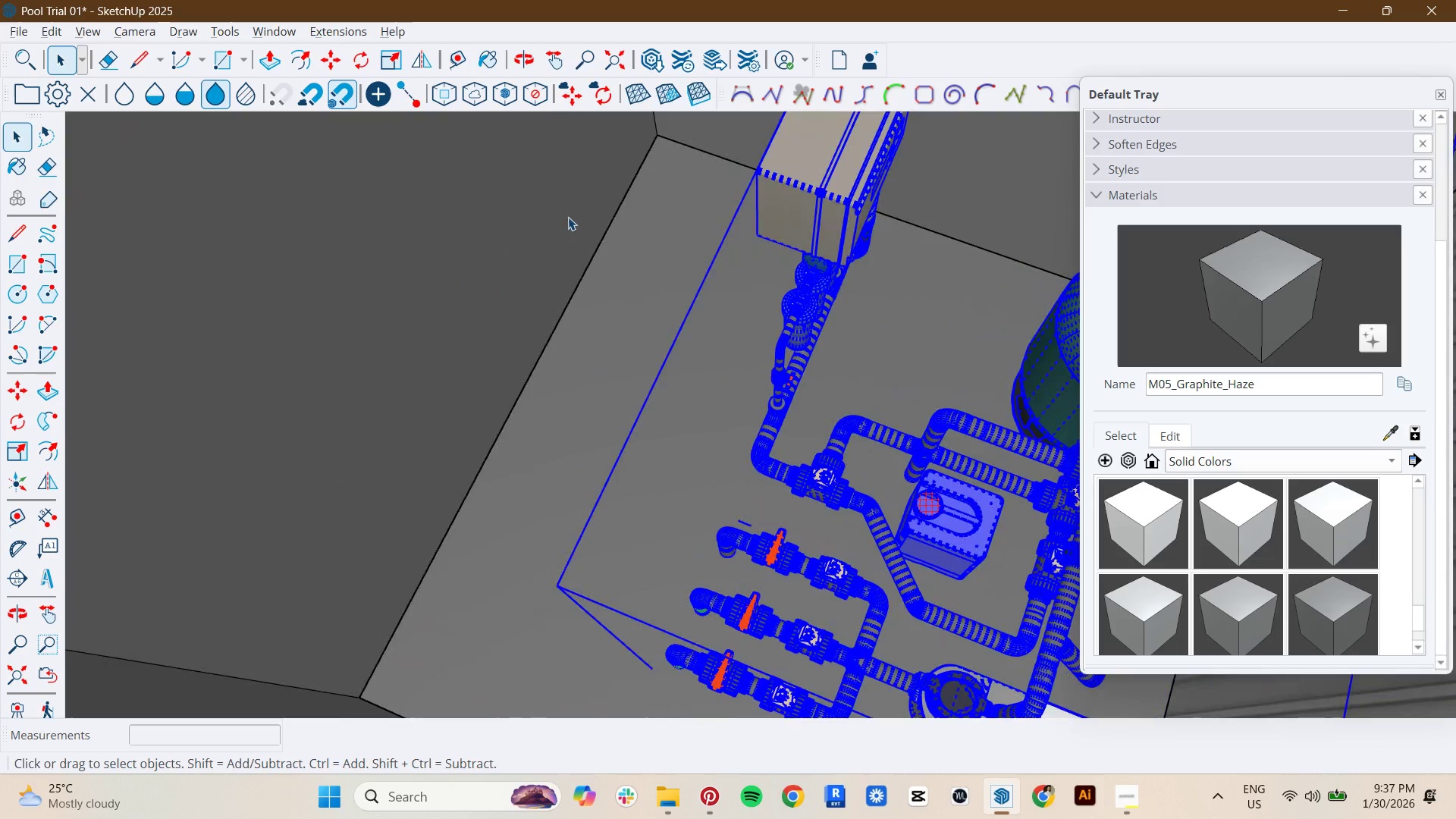 
hold_key(key=ShiftLeft, duration=1.5)
 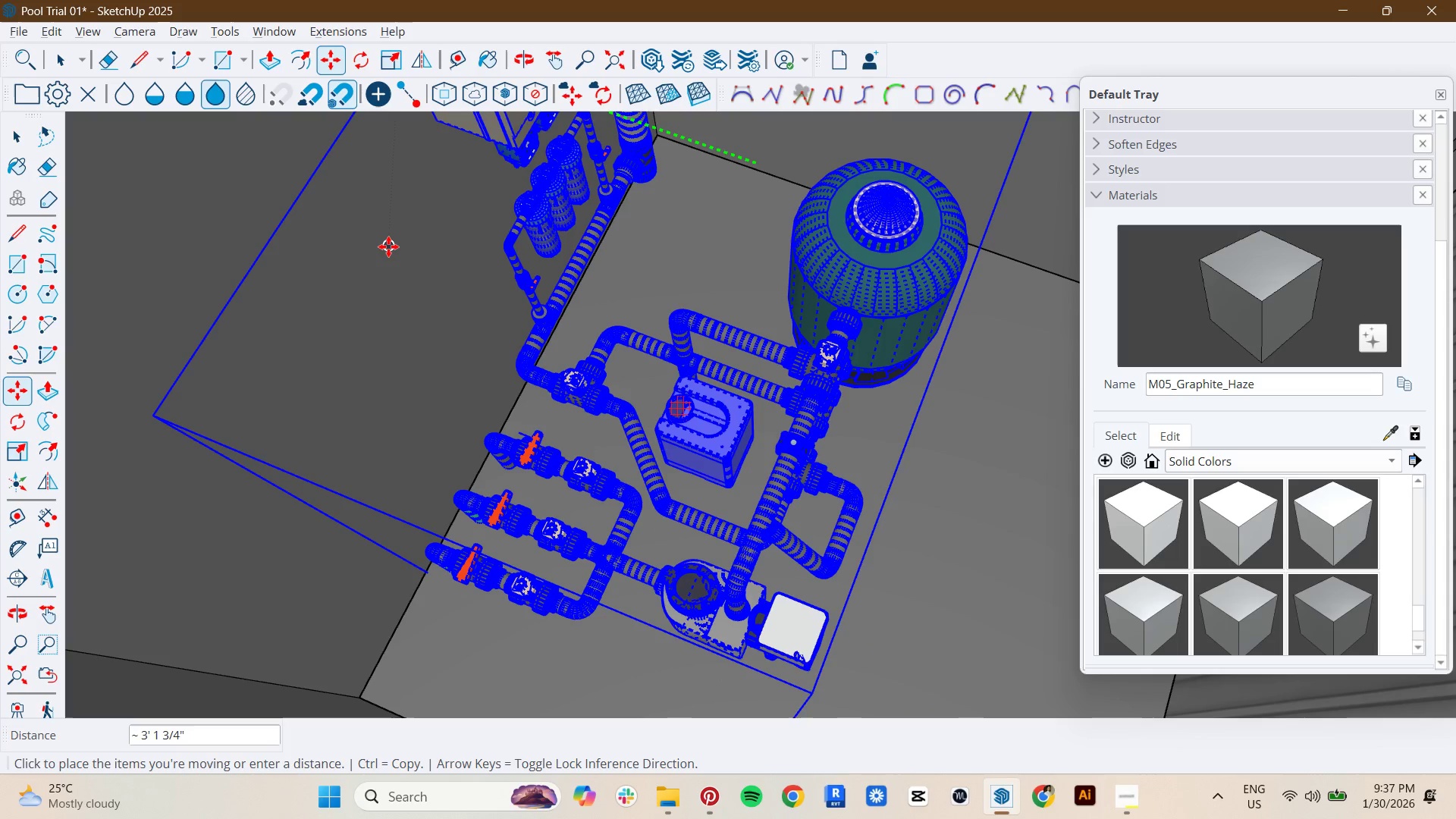 
key(Shift+ShiftLeft)
 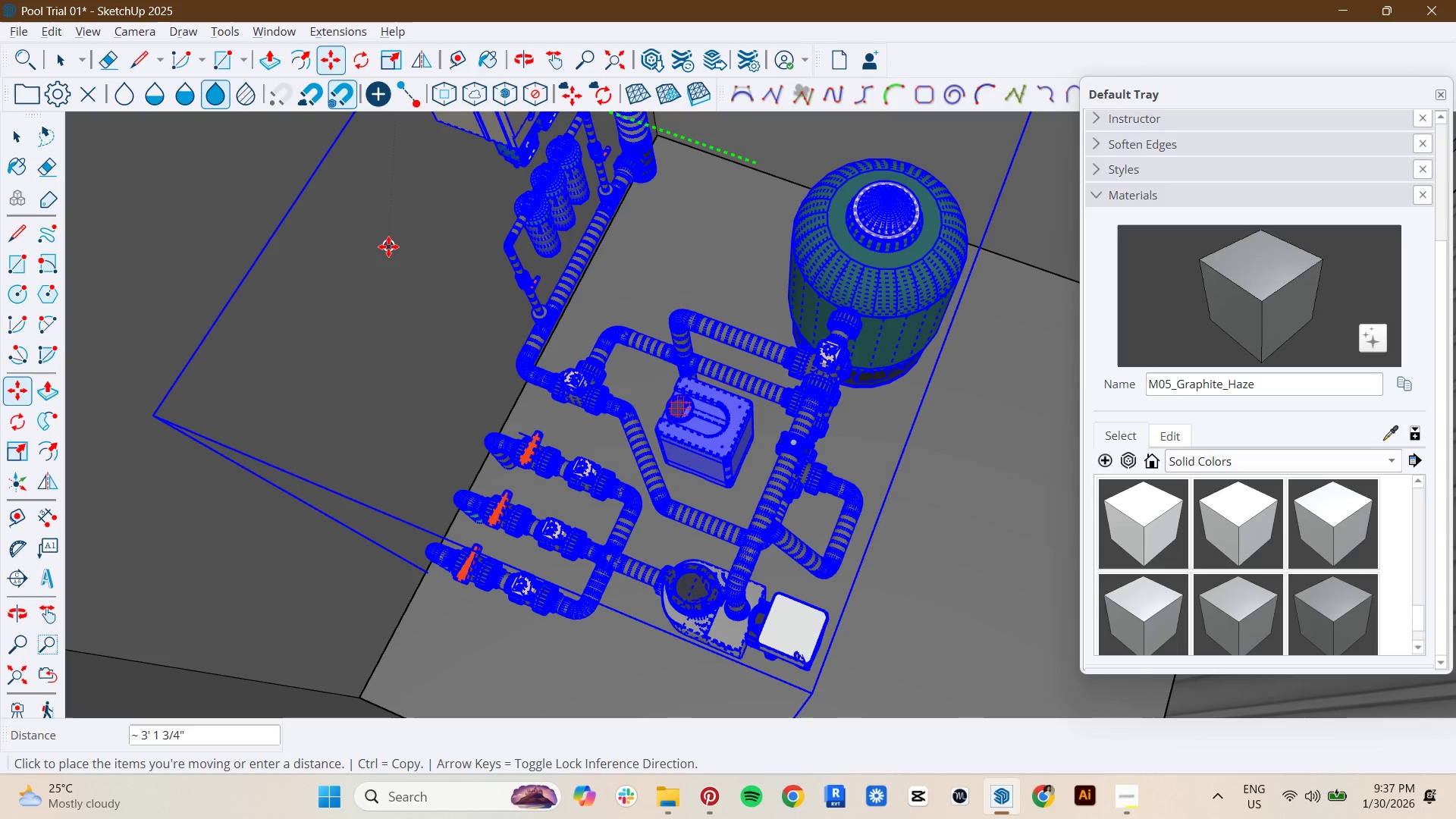 
left_click([388, 246])
 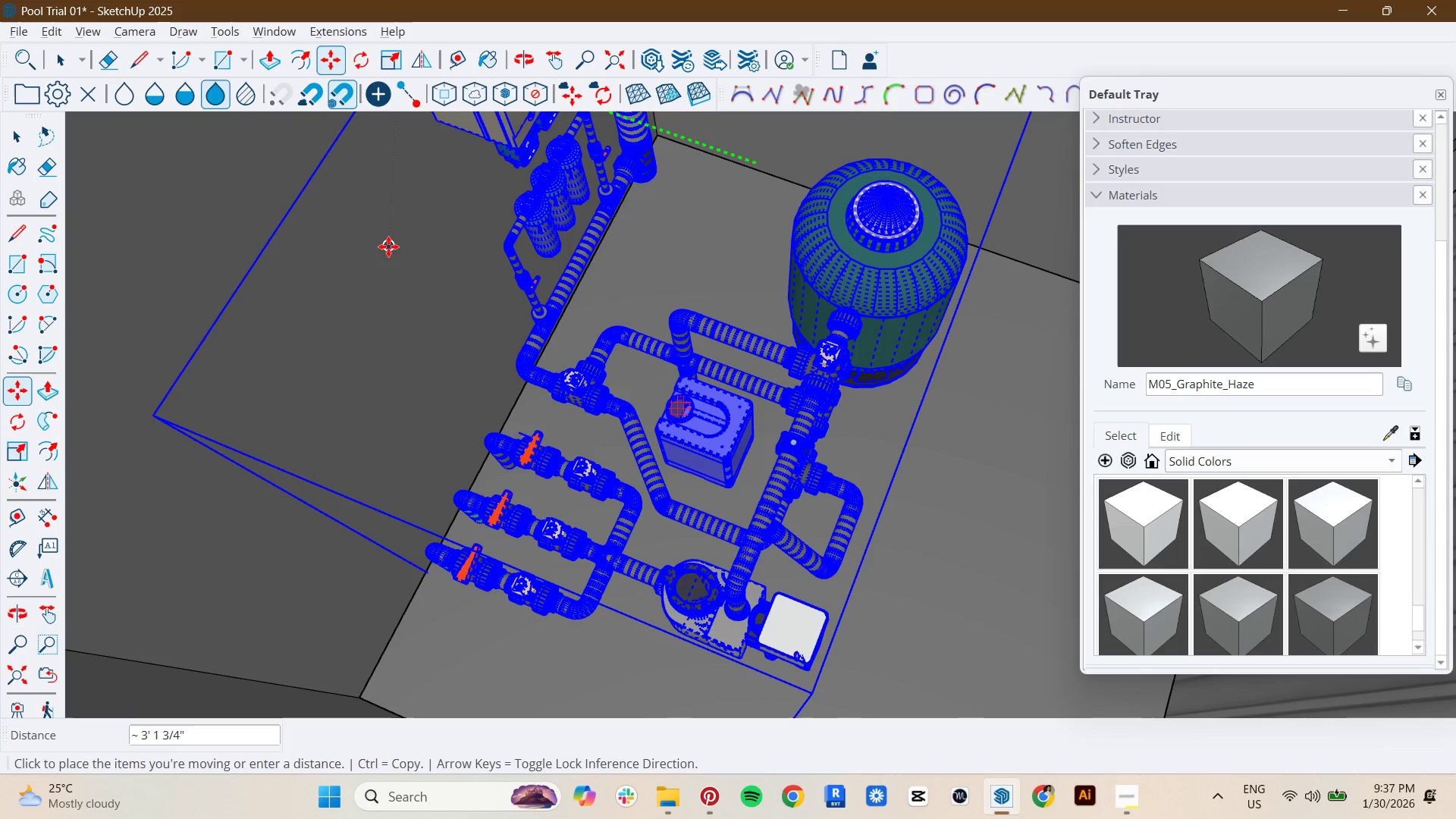 
key(Shift+ShiftLeft)
 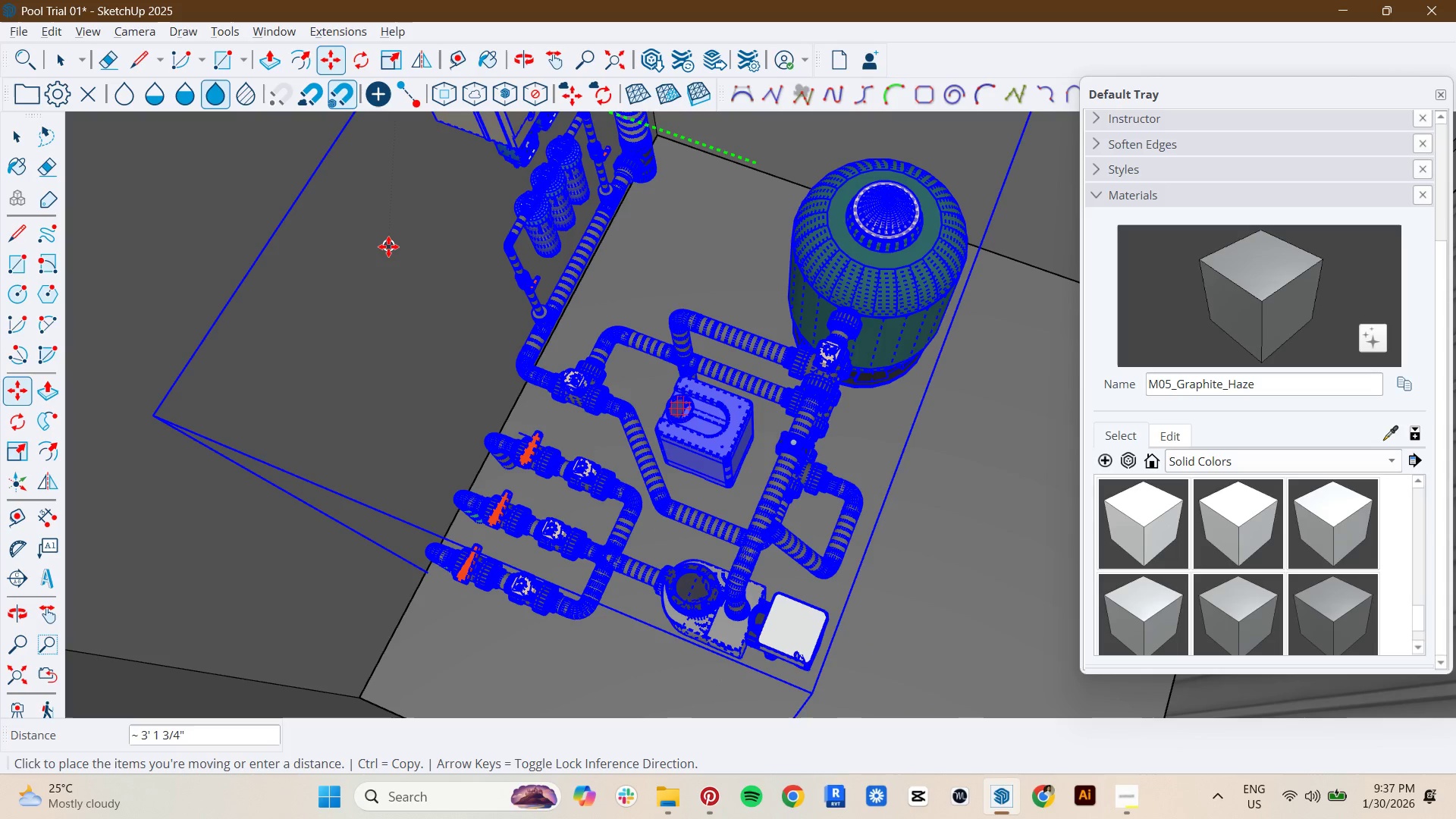 
key(Shift+ShiftLeft)
 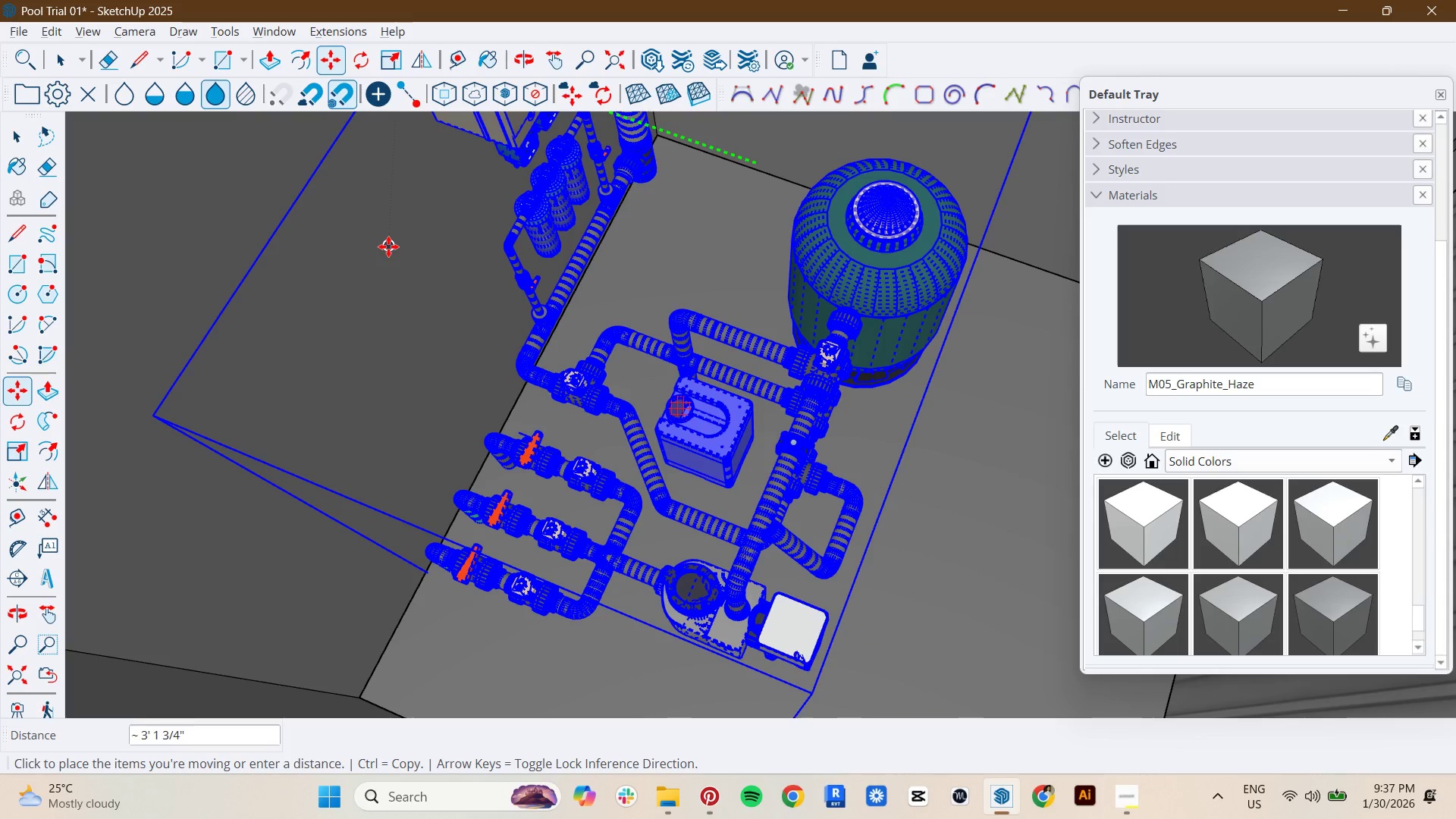 
key(Shift+ShiftLeft)
 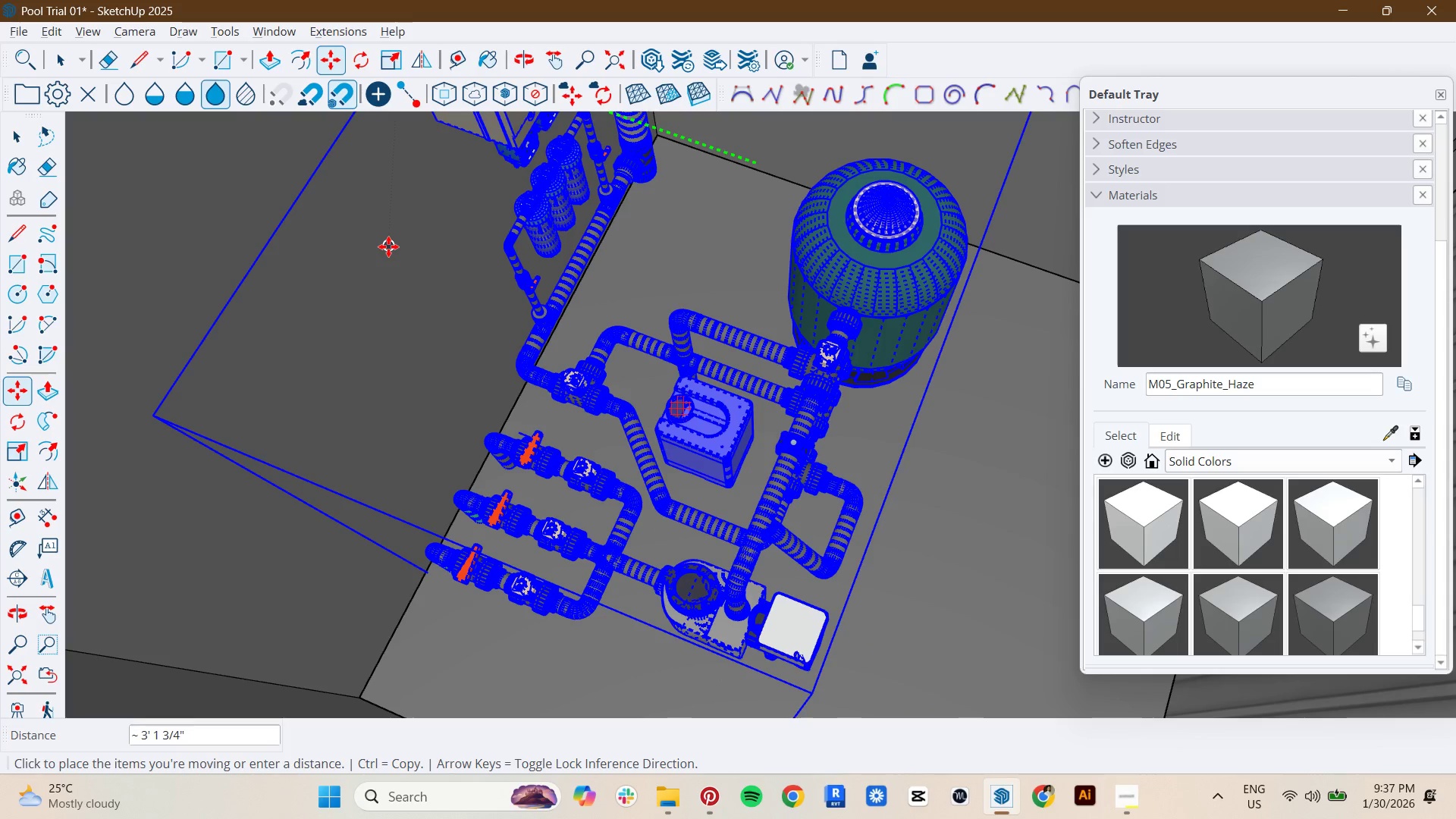 
key(Shift+ShiftLeft)
 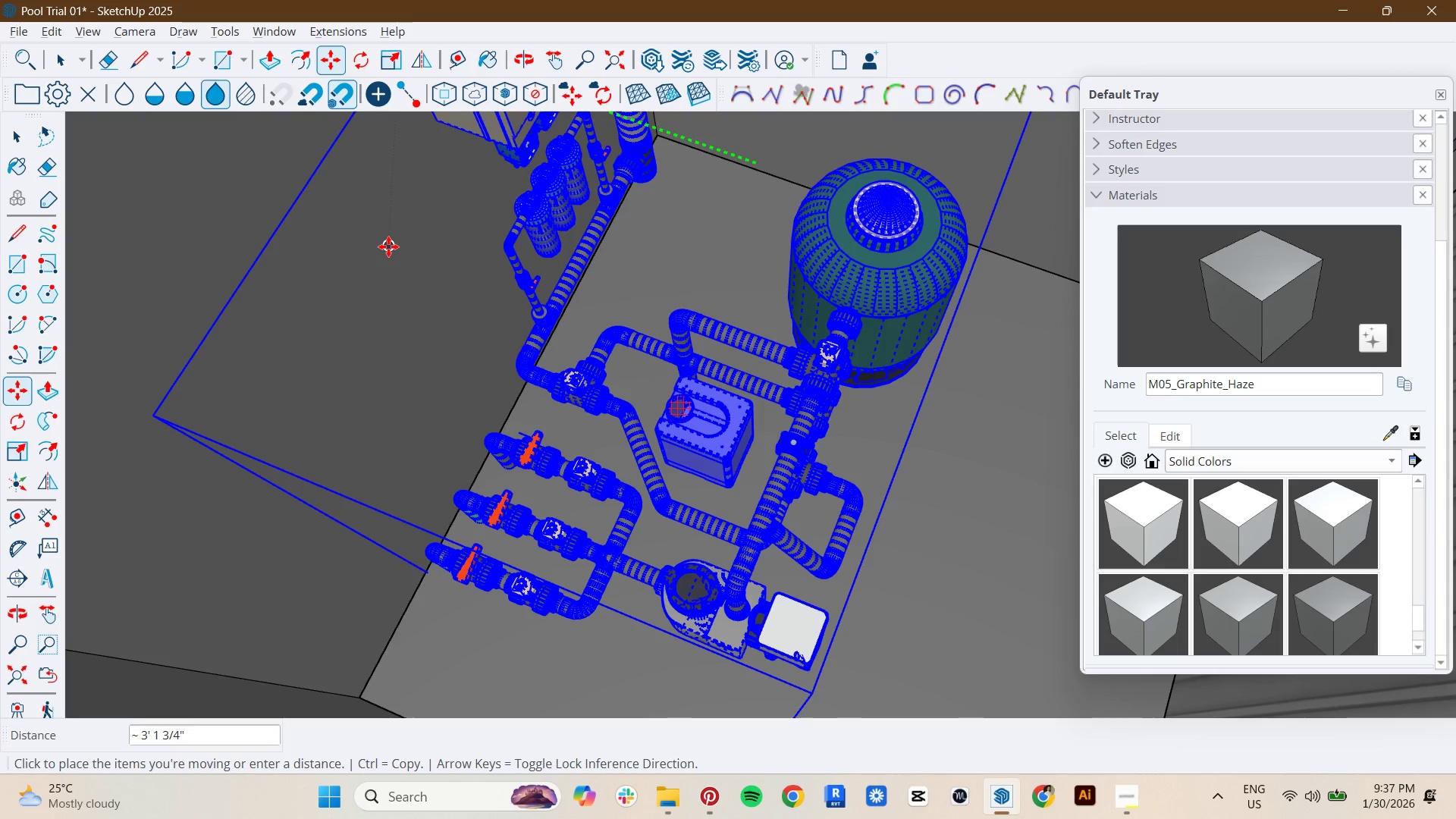 
hold_key(key=ShiftLeft, duration=1.74)
scroll: coordinate [325, 298], scroll_direction: down, amount: 2.0
 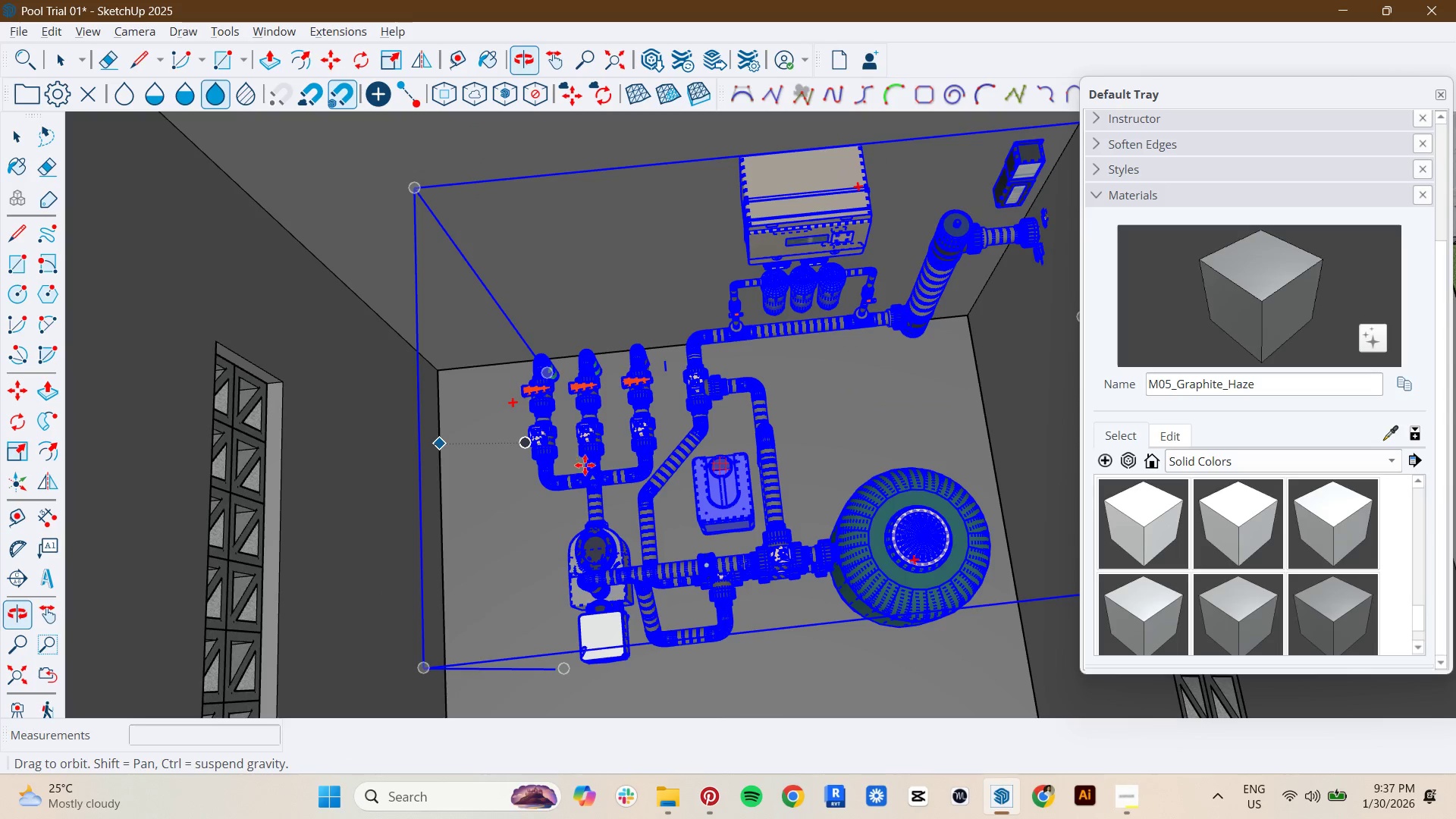 
scroll: coordinate [485, 419], scroll_direction: up, amount: 20.0
 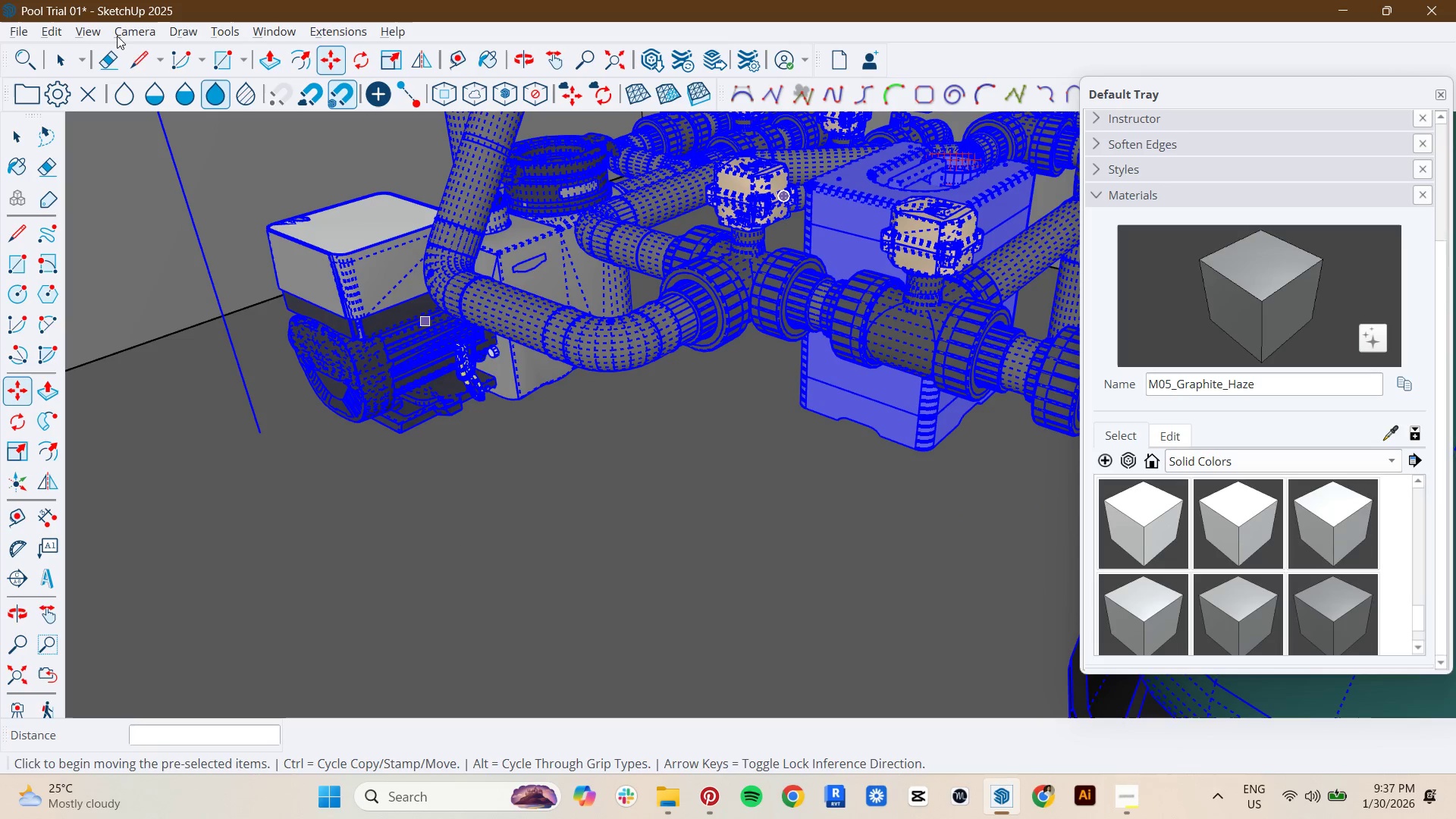 
left_click([80, 37])
 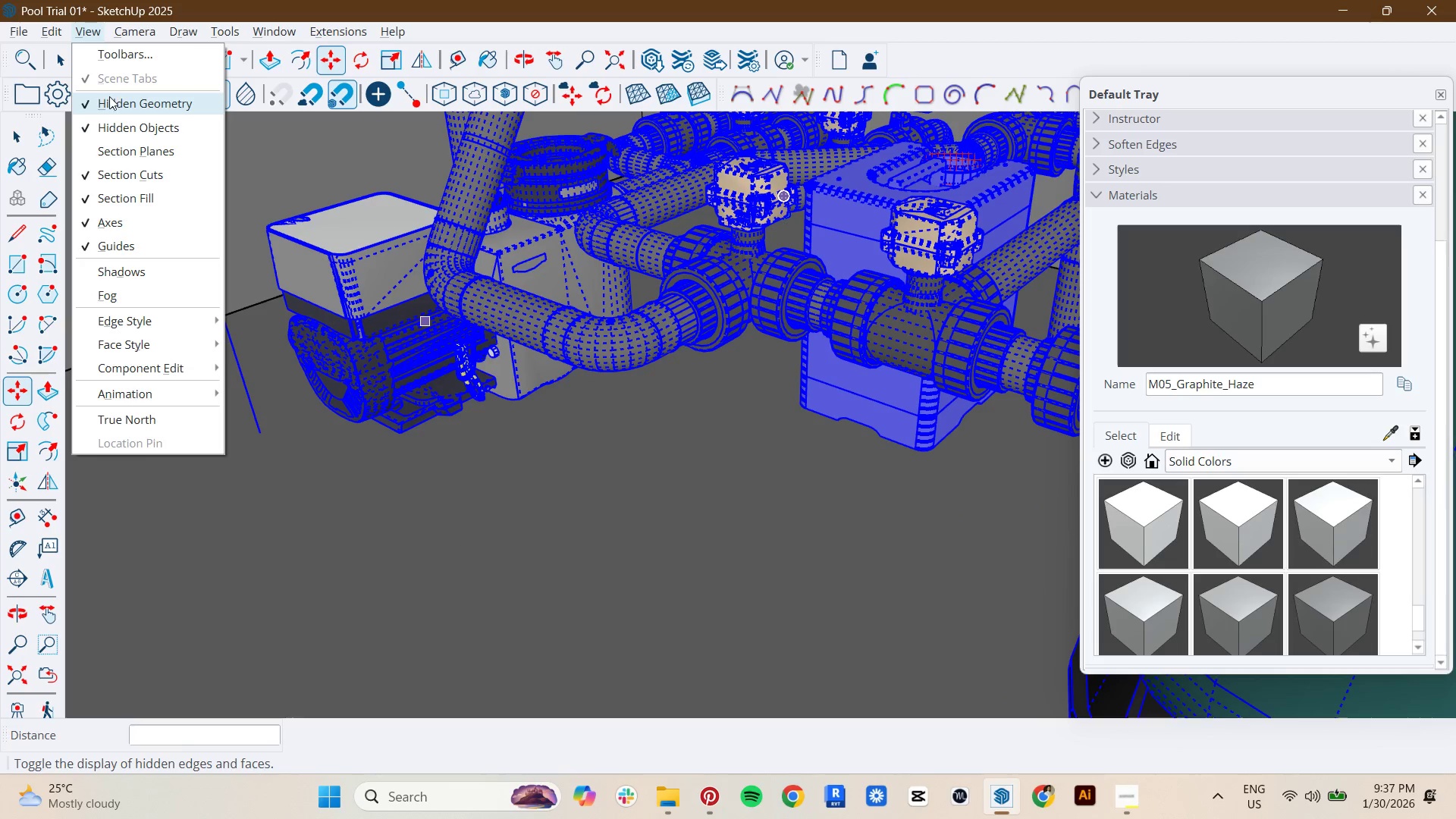 
left_click([111, 101])
 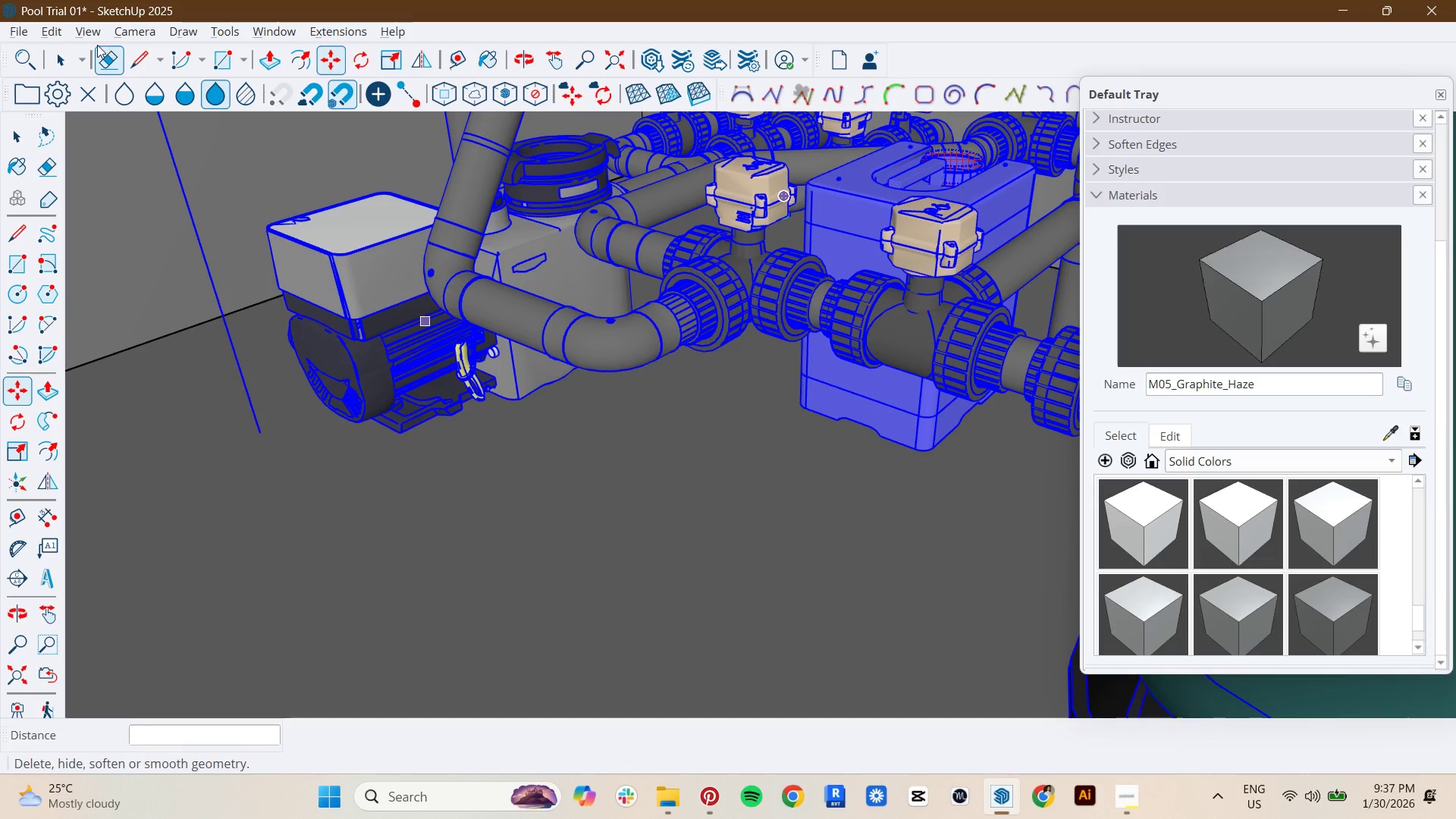 
left_click([93, 39])
 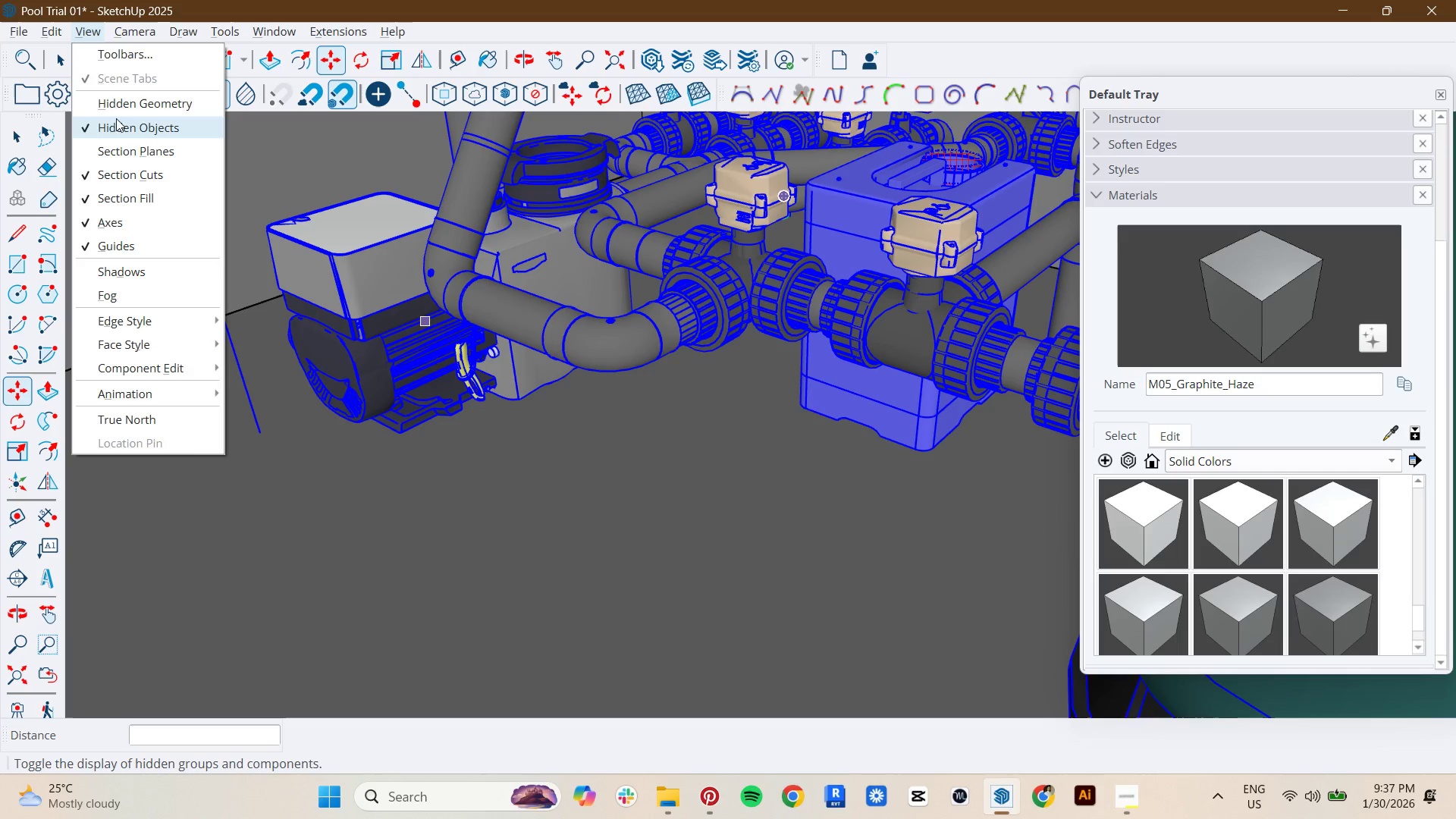 
left_click([118, 122])
 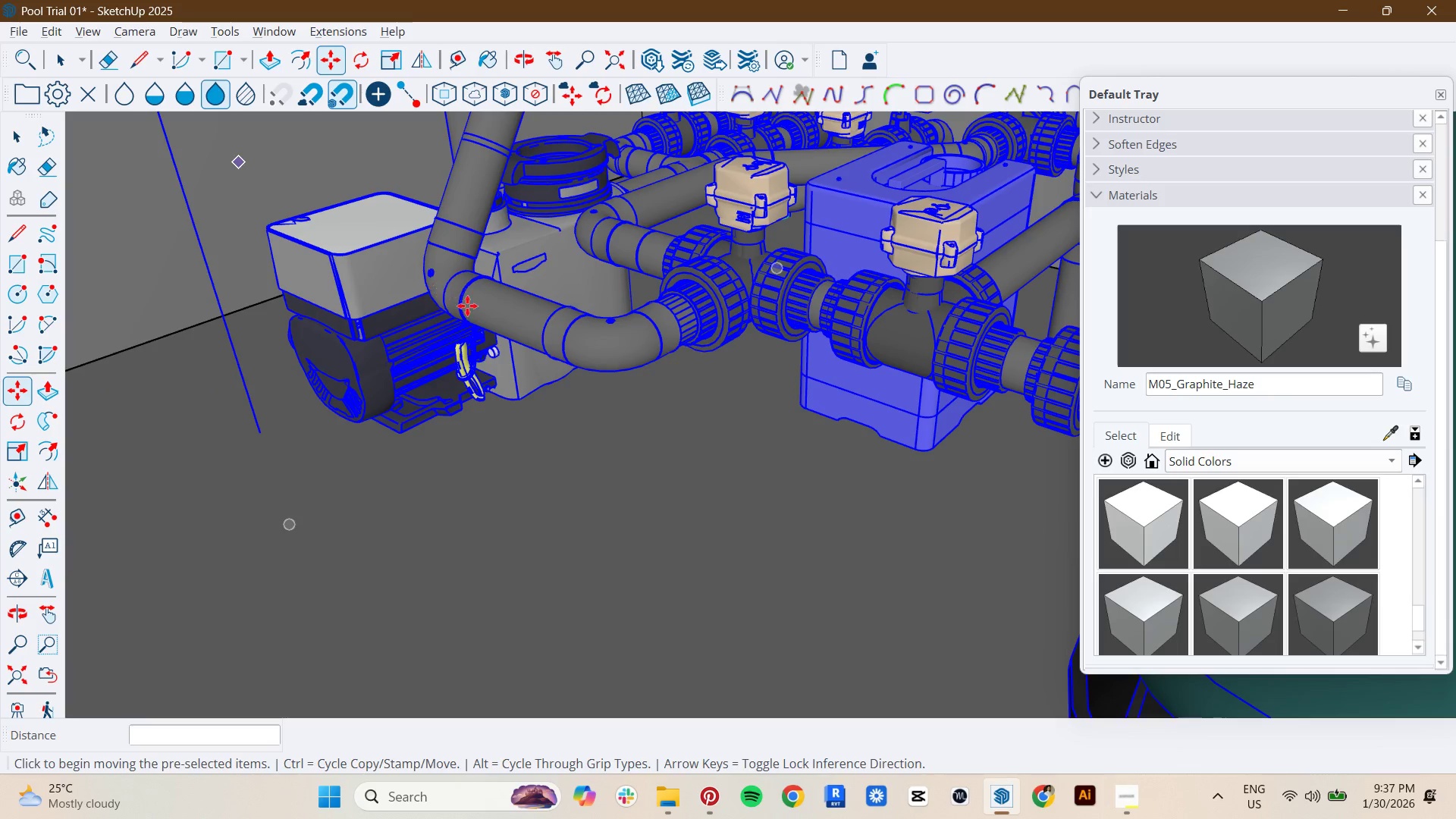 
scroll: coordinate [494, 378], scroll_direction: up, amount: 2.0
 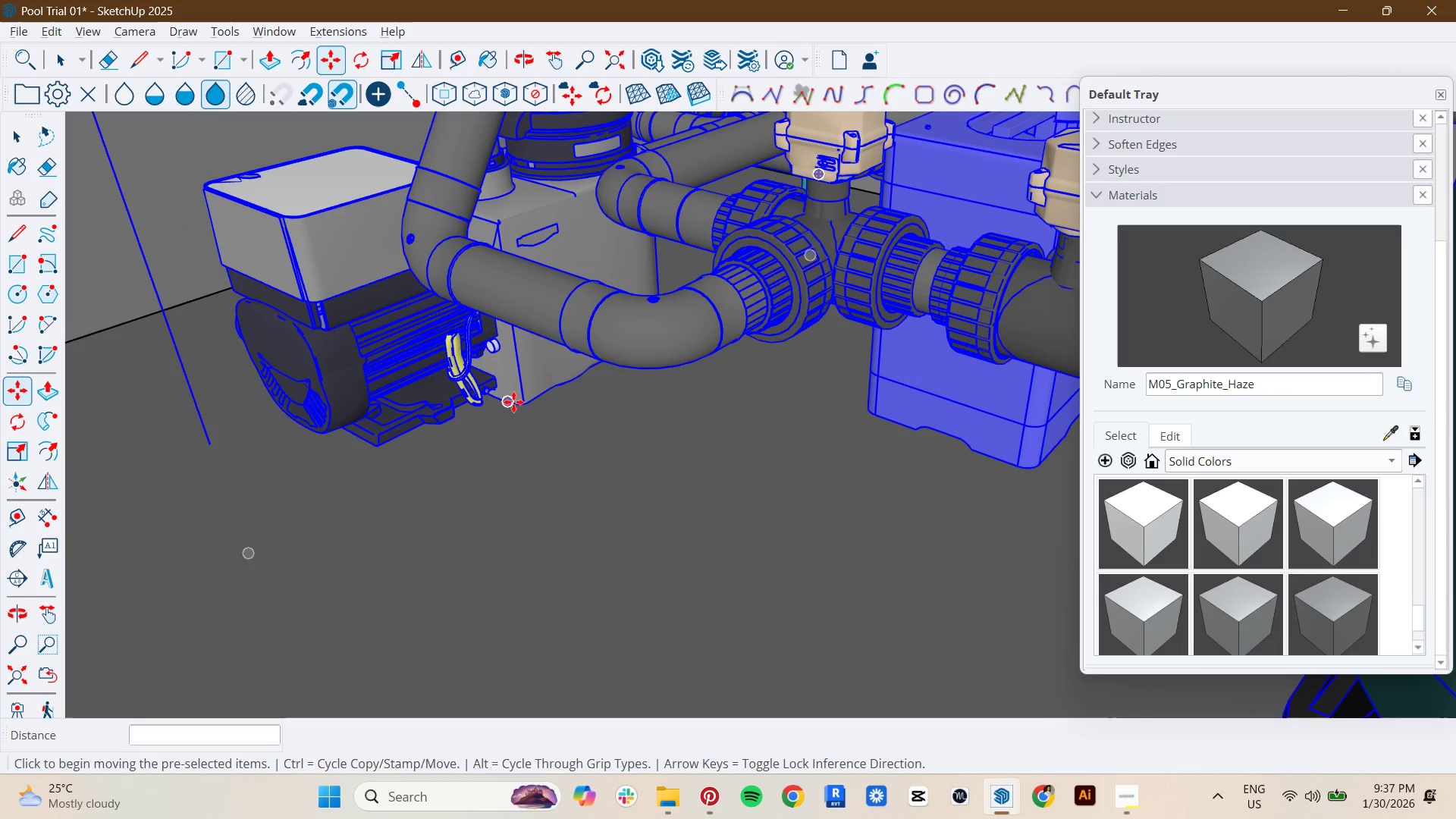 
left_click([514, 402])
 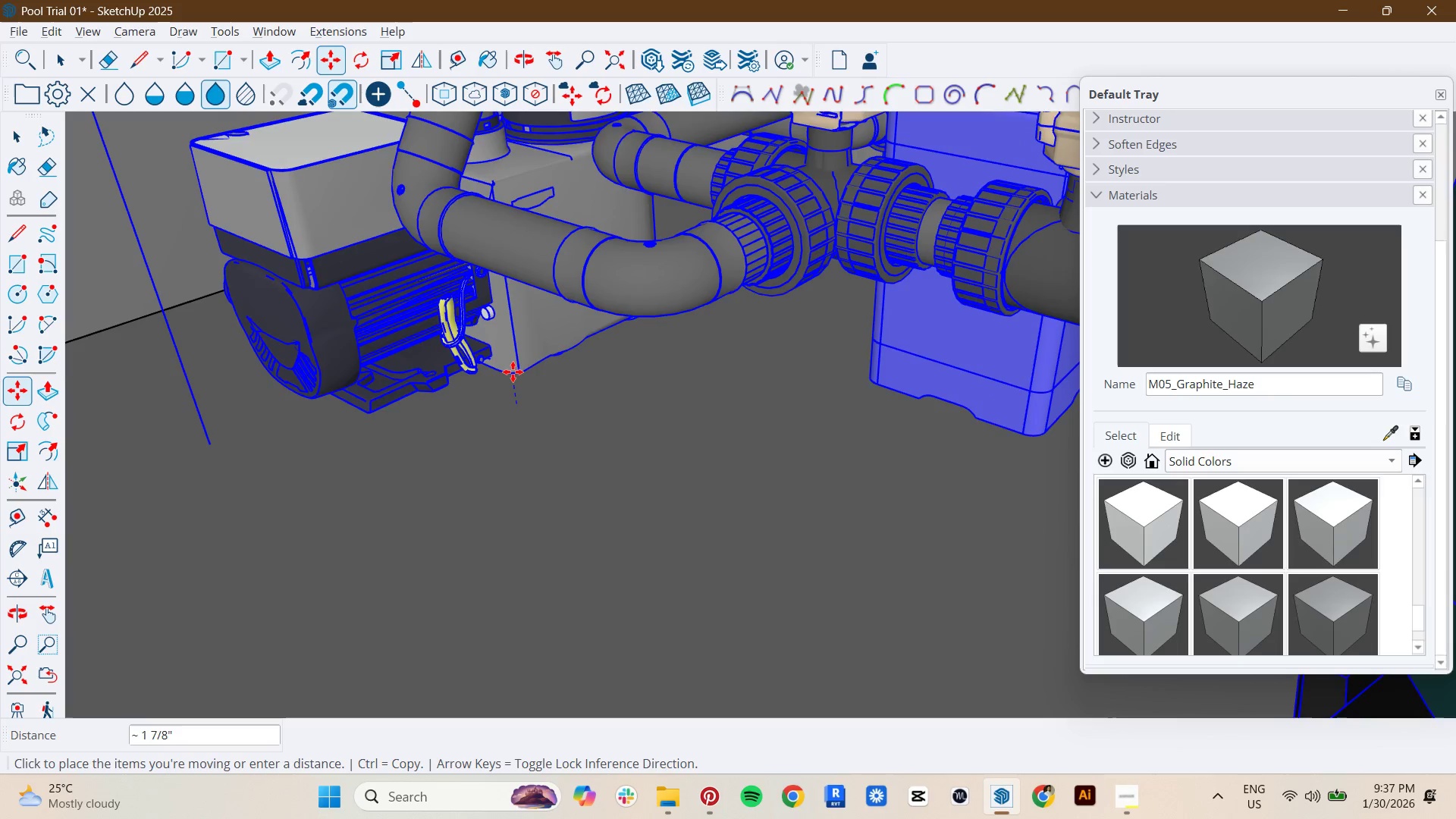 
hold_key(key=ShiftLeft, duration=0.8)
left_click([518, 468])
 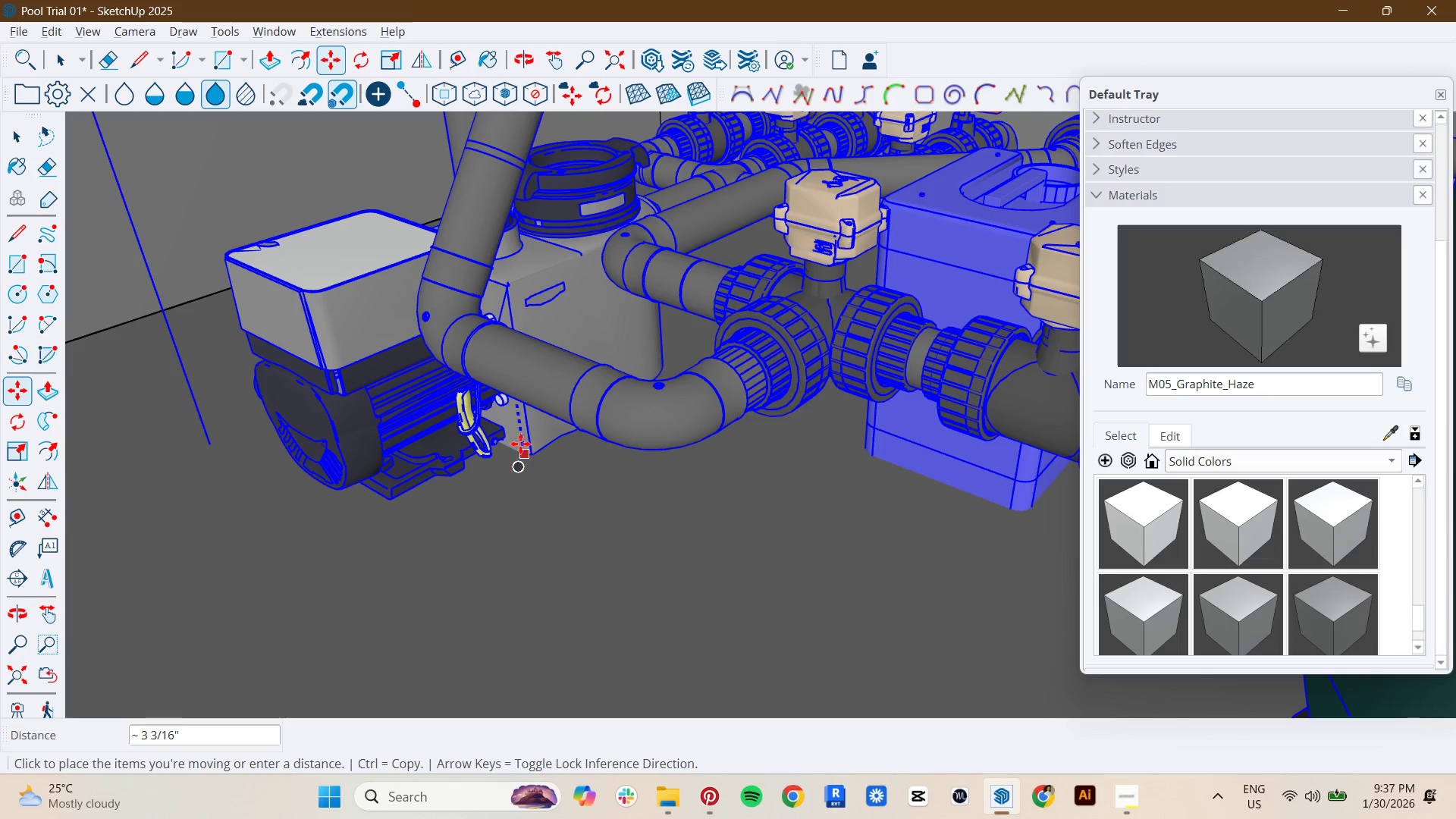 
scroll: coordinate [513, 438], scroll_direction: down, amount: 4.0
 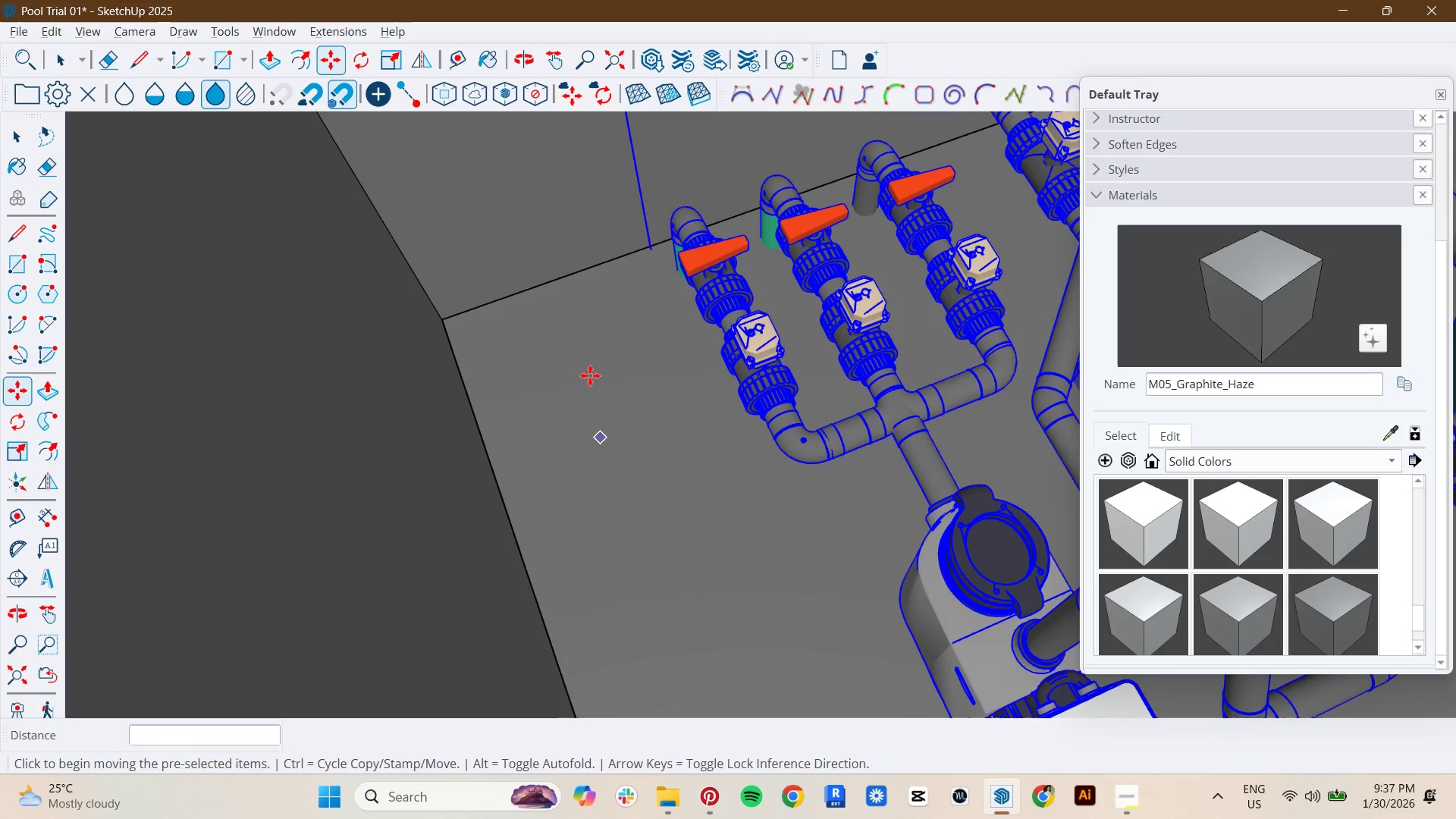 
key(Space)
 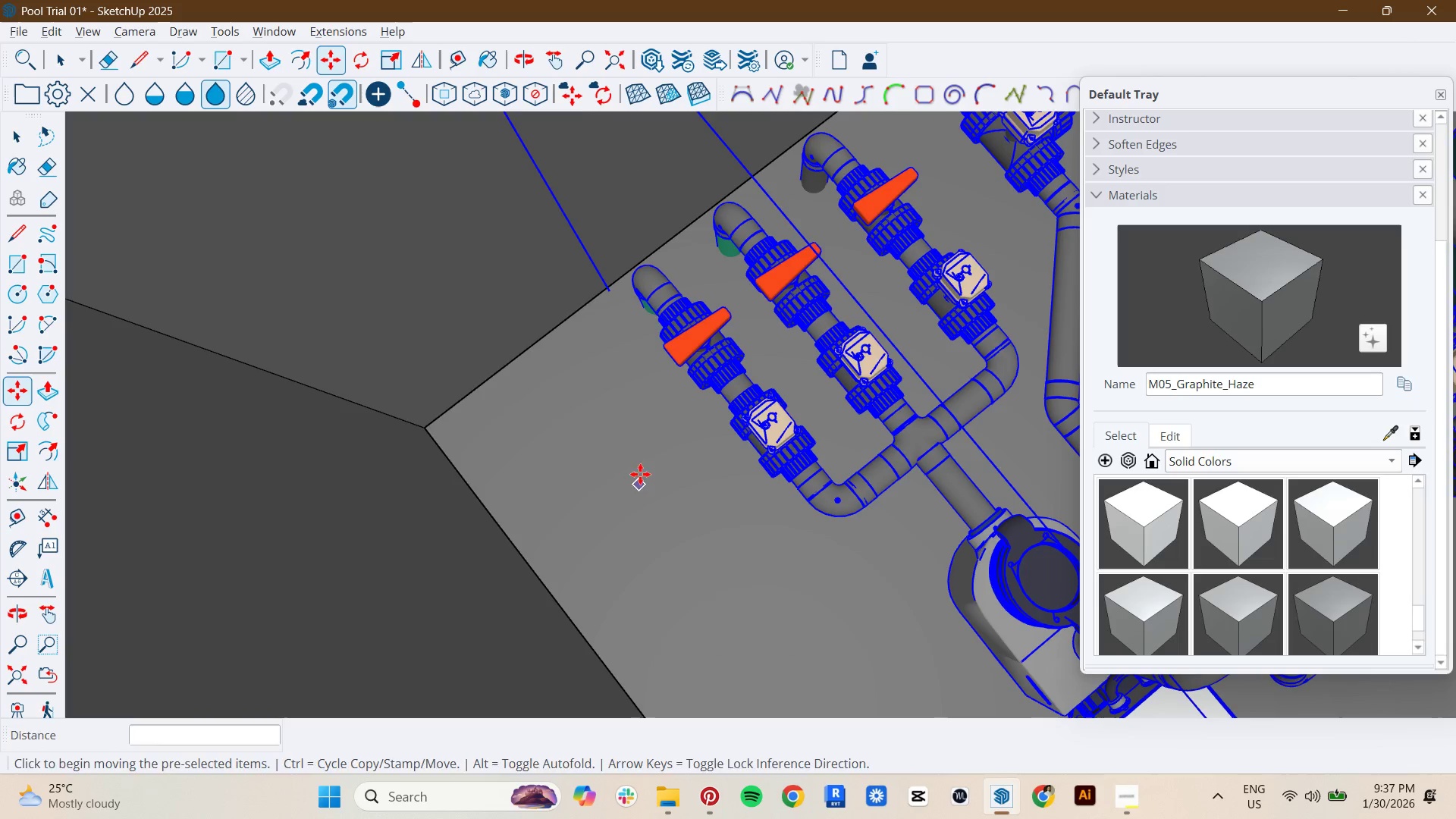 
hold_key(key=ShiftLeft, duration=0.64)
scroll: coordinate [794, 535], scroll_direction: down, amount: 18.0
 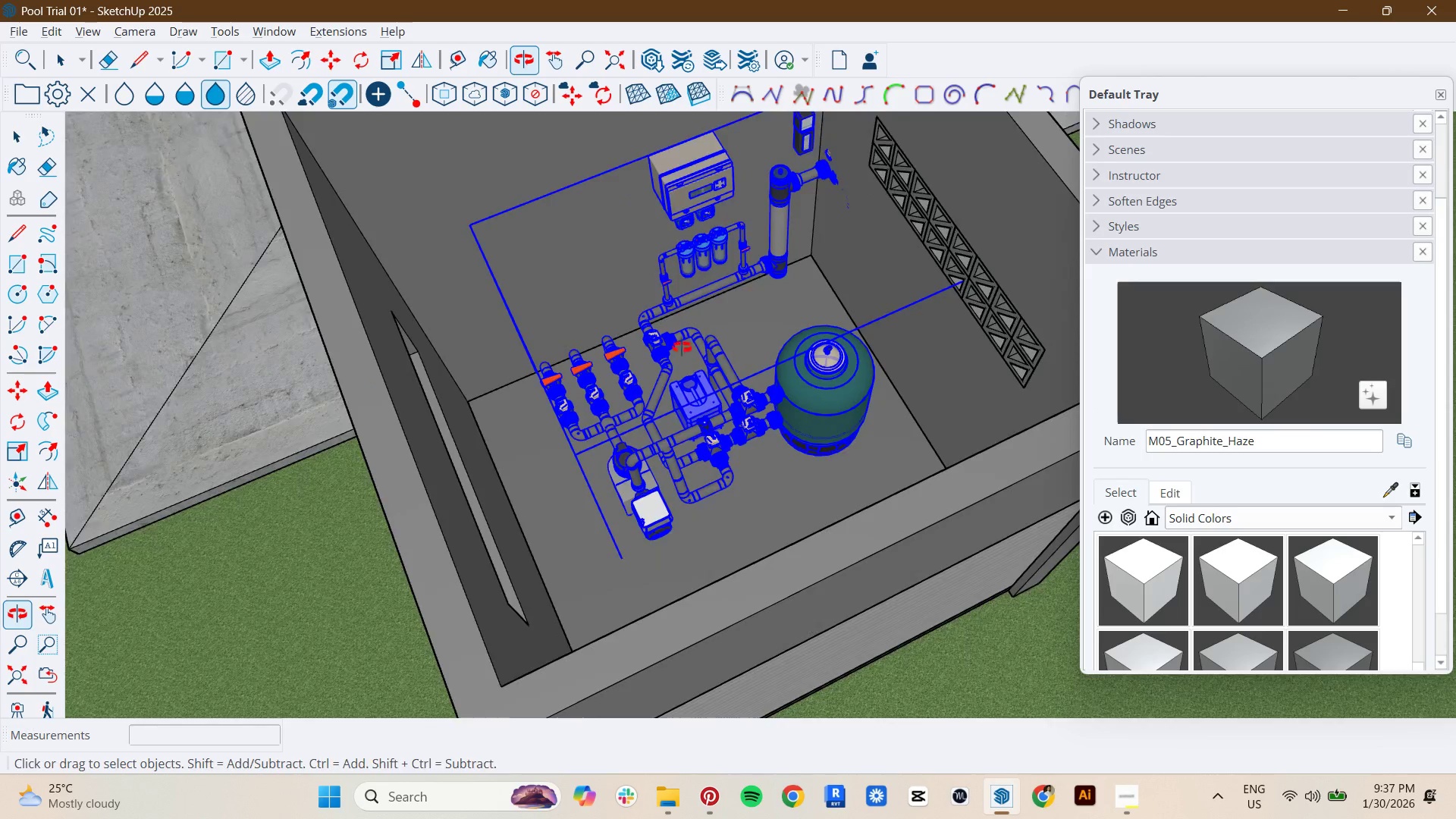 
key(Shift+ShiftLeft)
 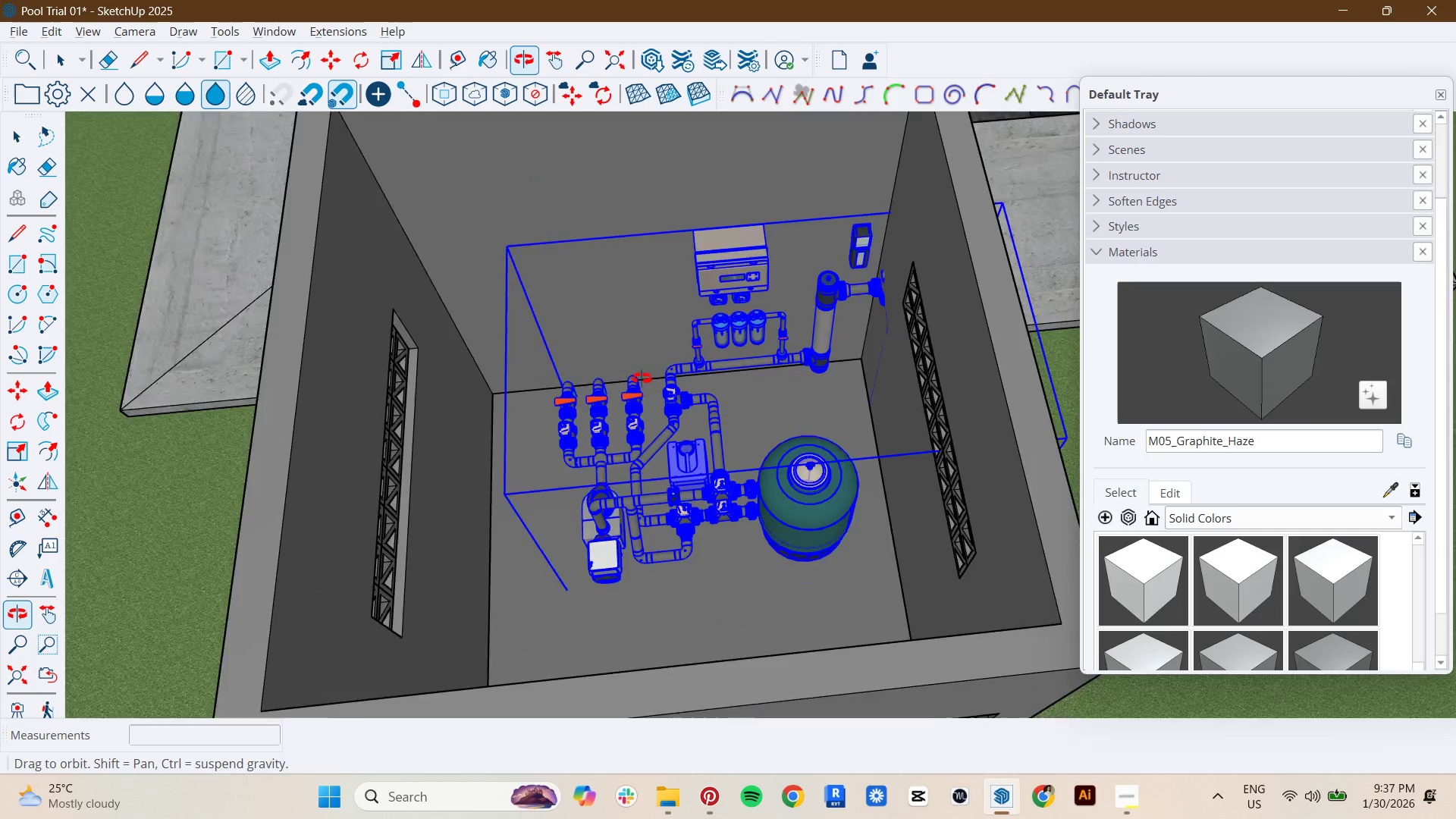 
key(M)
 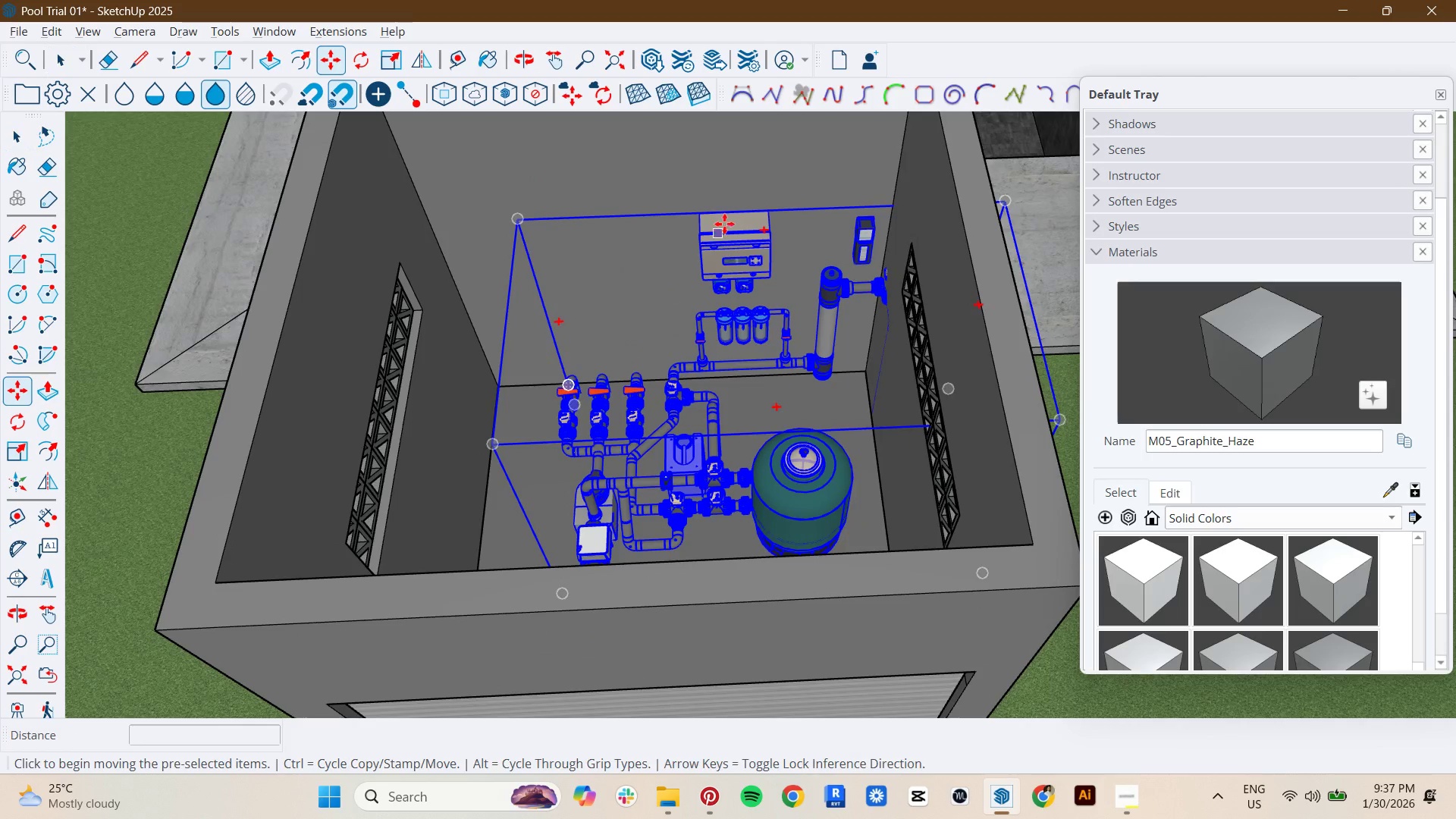 
left_click([735, 202])
 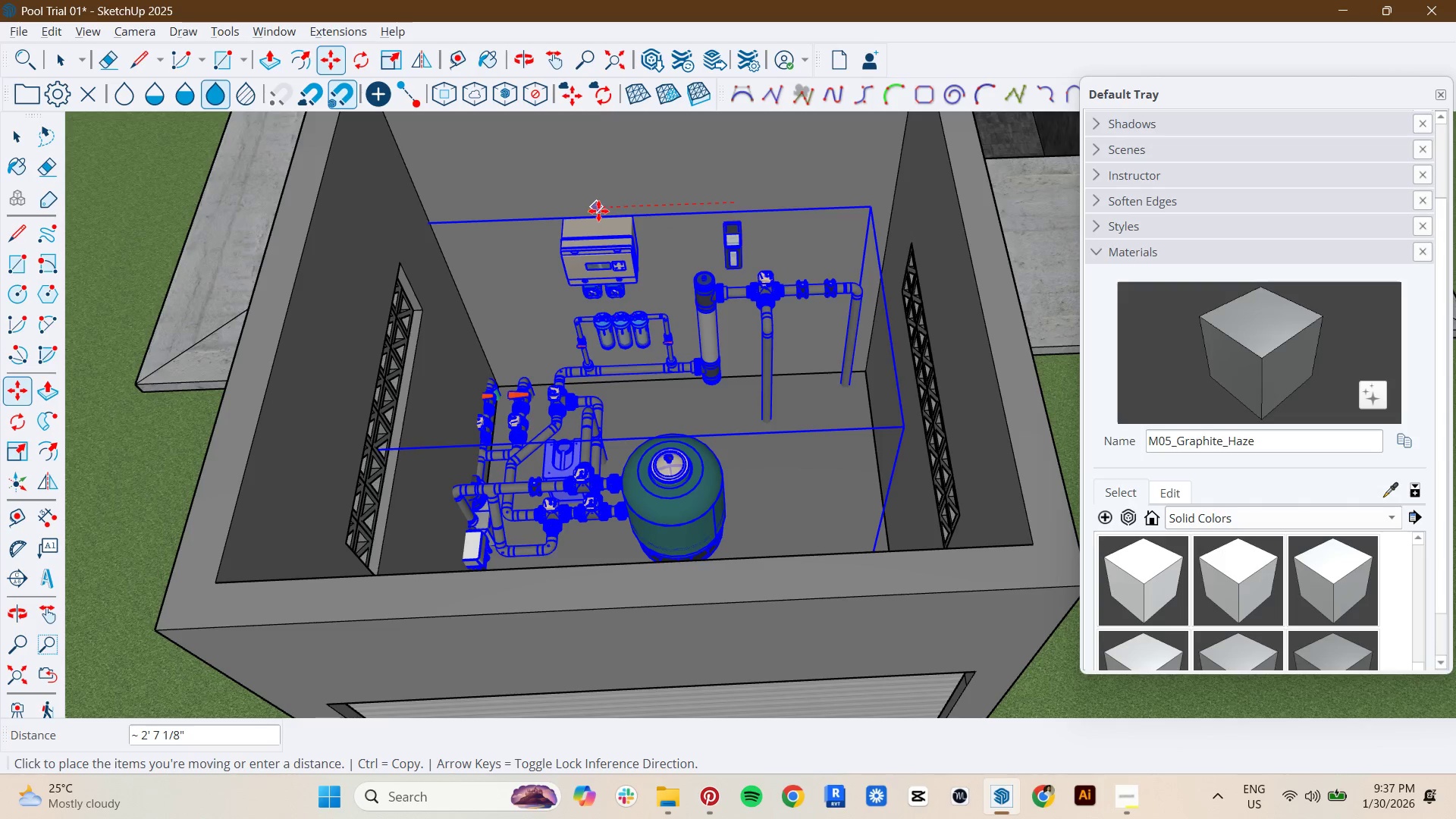 
left_click([606, 212])
 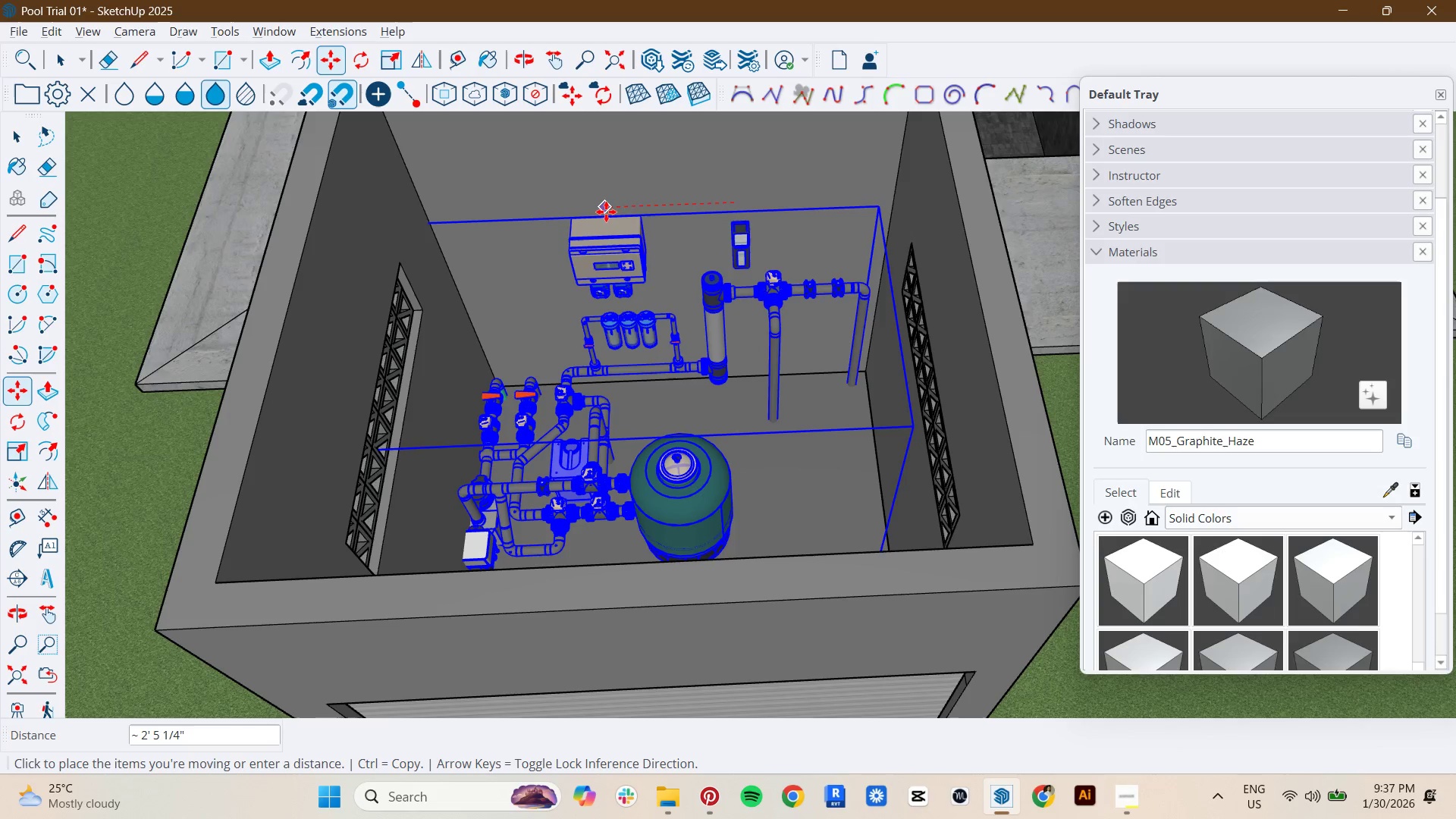 
key(Space)
 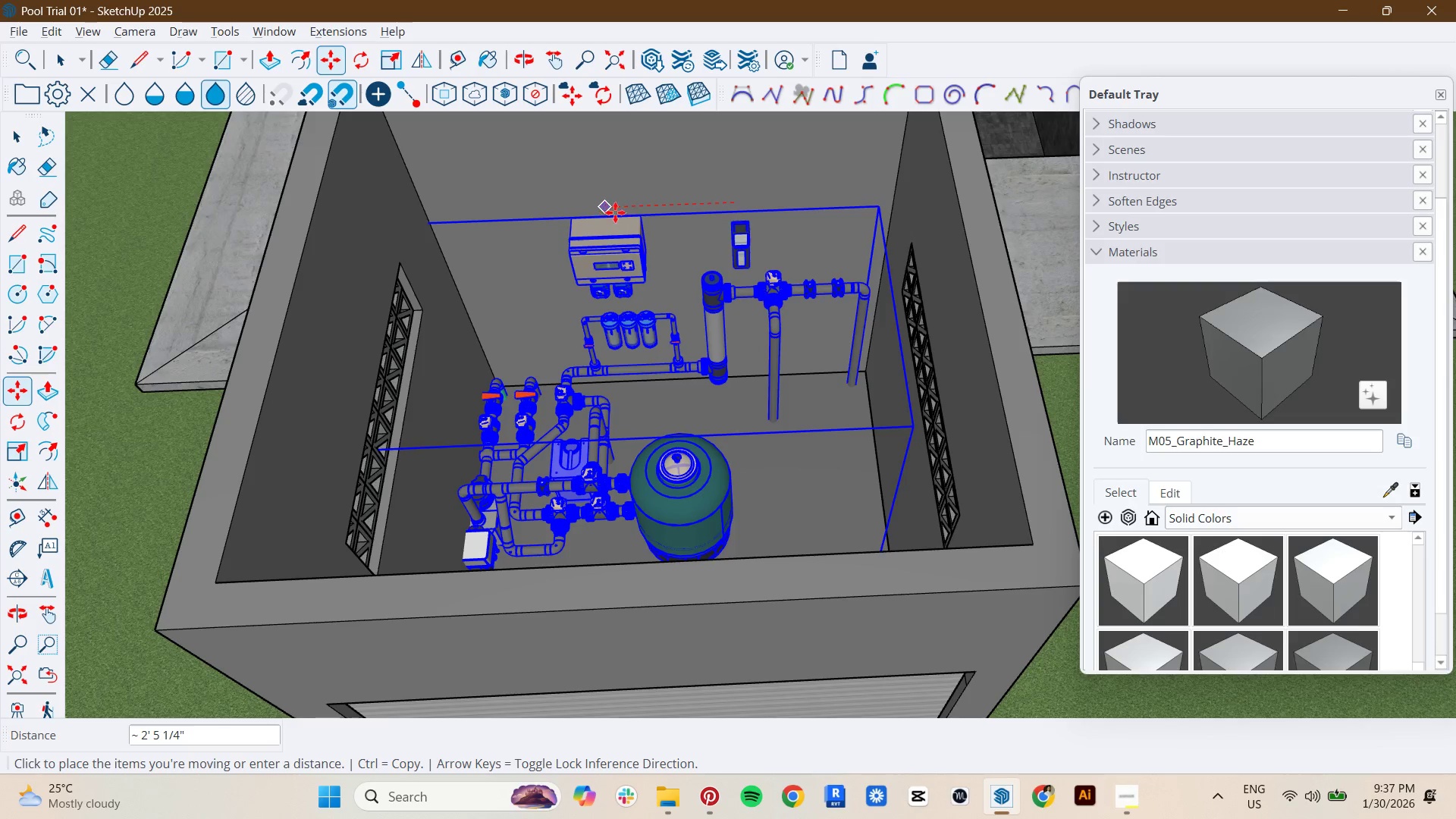 
left_click([902, 359])
 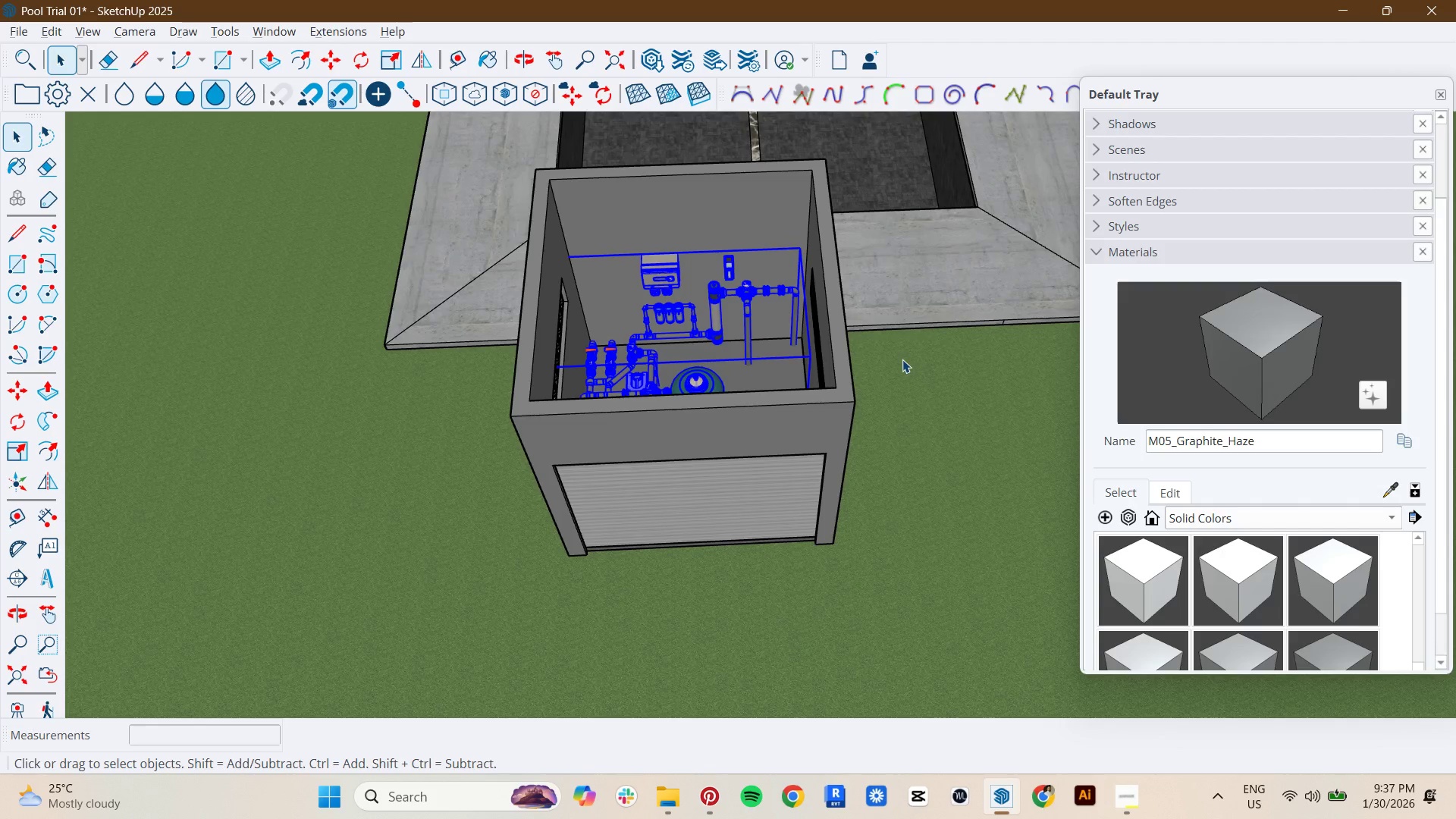 
scroll: coordinate [902, 359], scroll_direction: down, amount: 12.0
 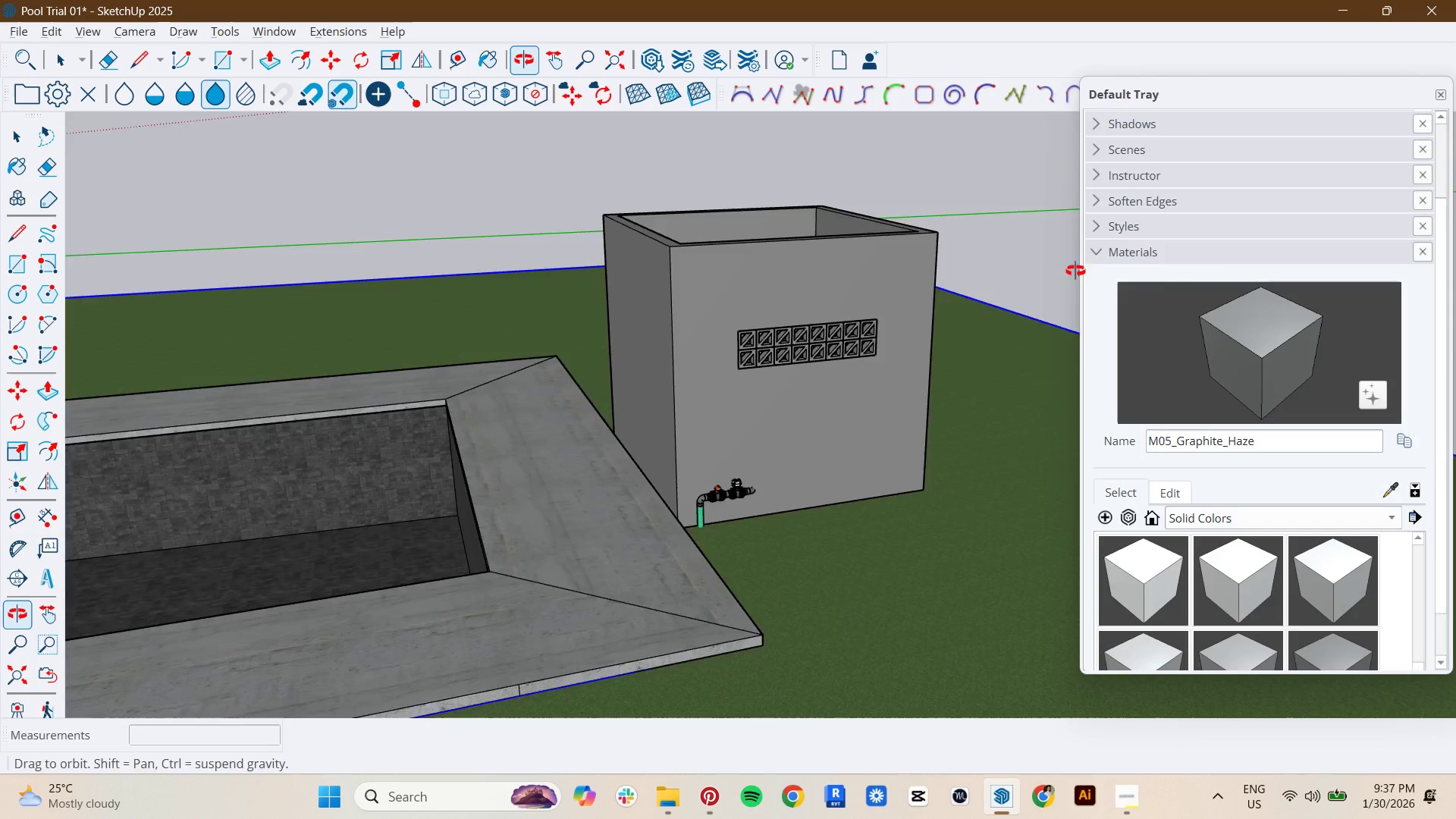 
key(Space)
 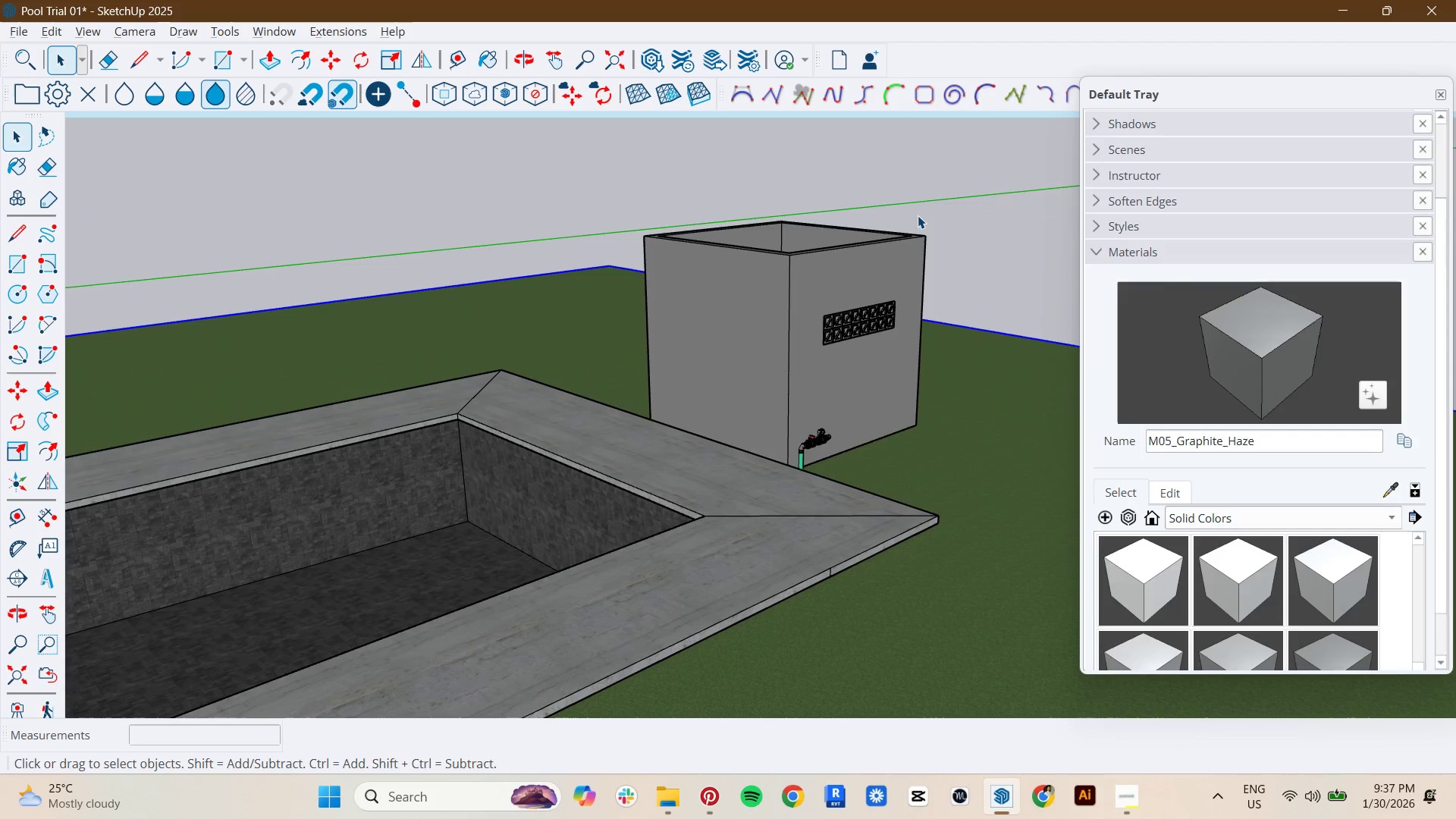 
scroll: coordinate [835, 290], scroll_direction: down, amount: 4.0
 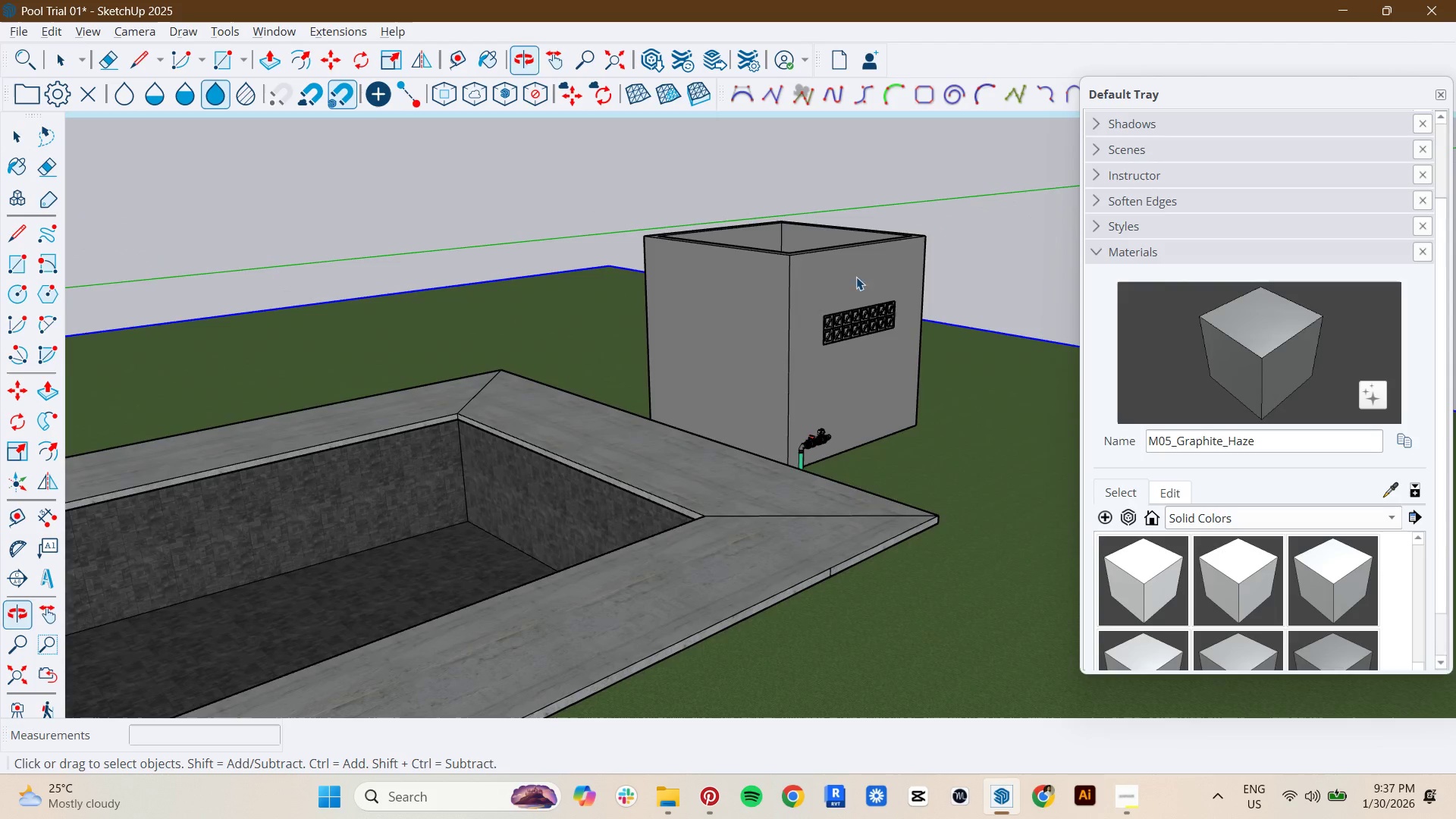 
left_click([921, 215])
 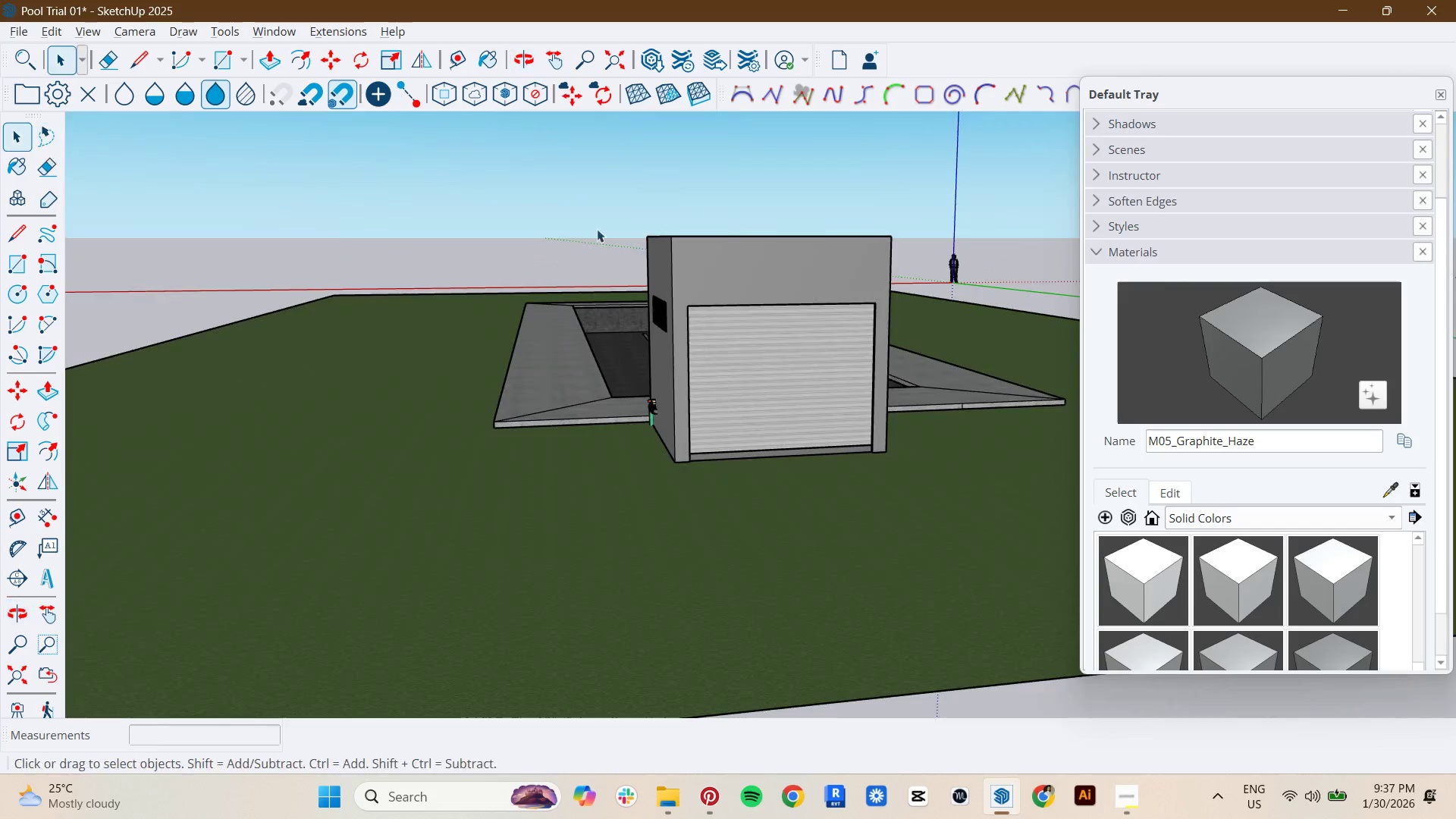 
key(Shift+ShiftLeft)
 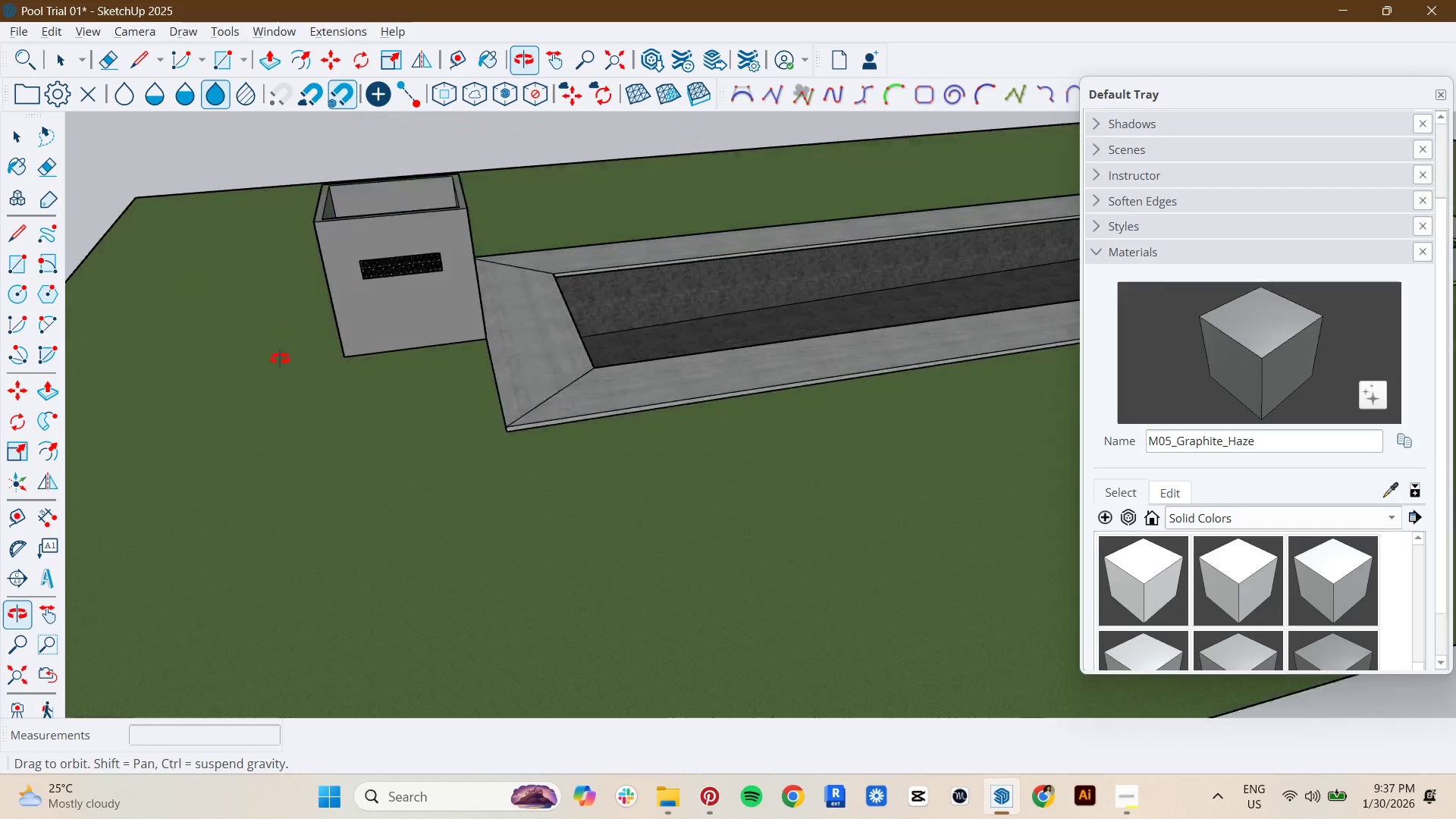 
scroll: coordinate [519, 246], scroll_direction: up, amount: 1.0
 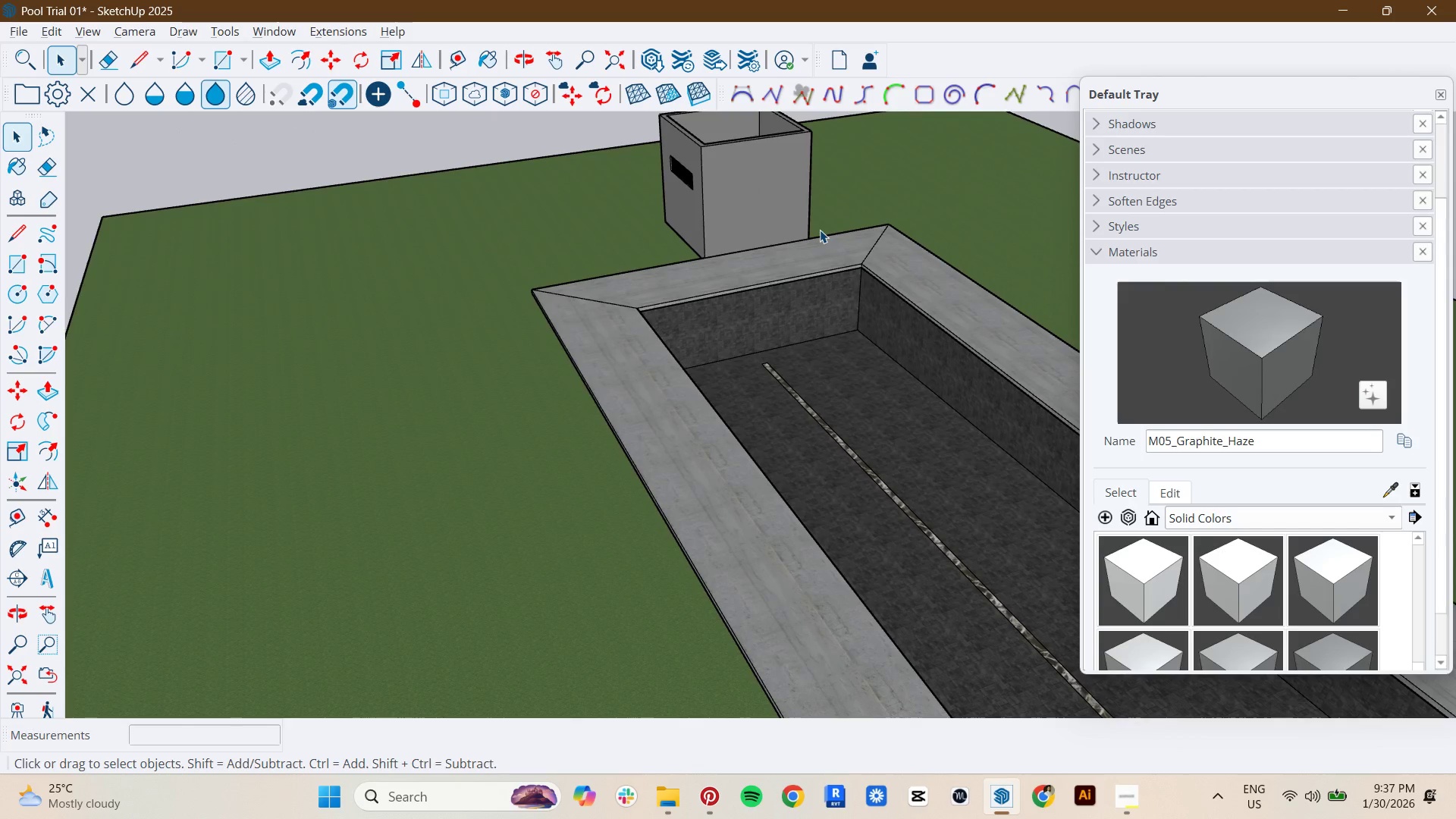 
double_click([808, 206])
 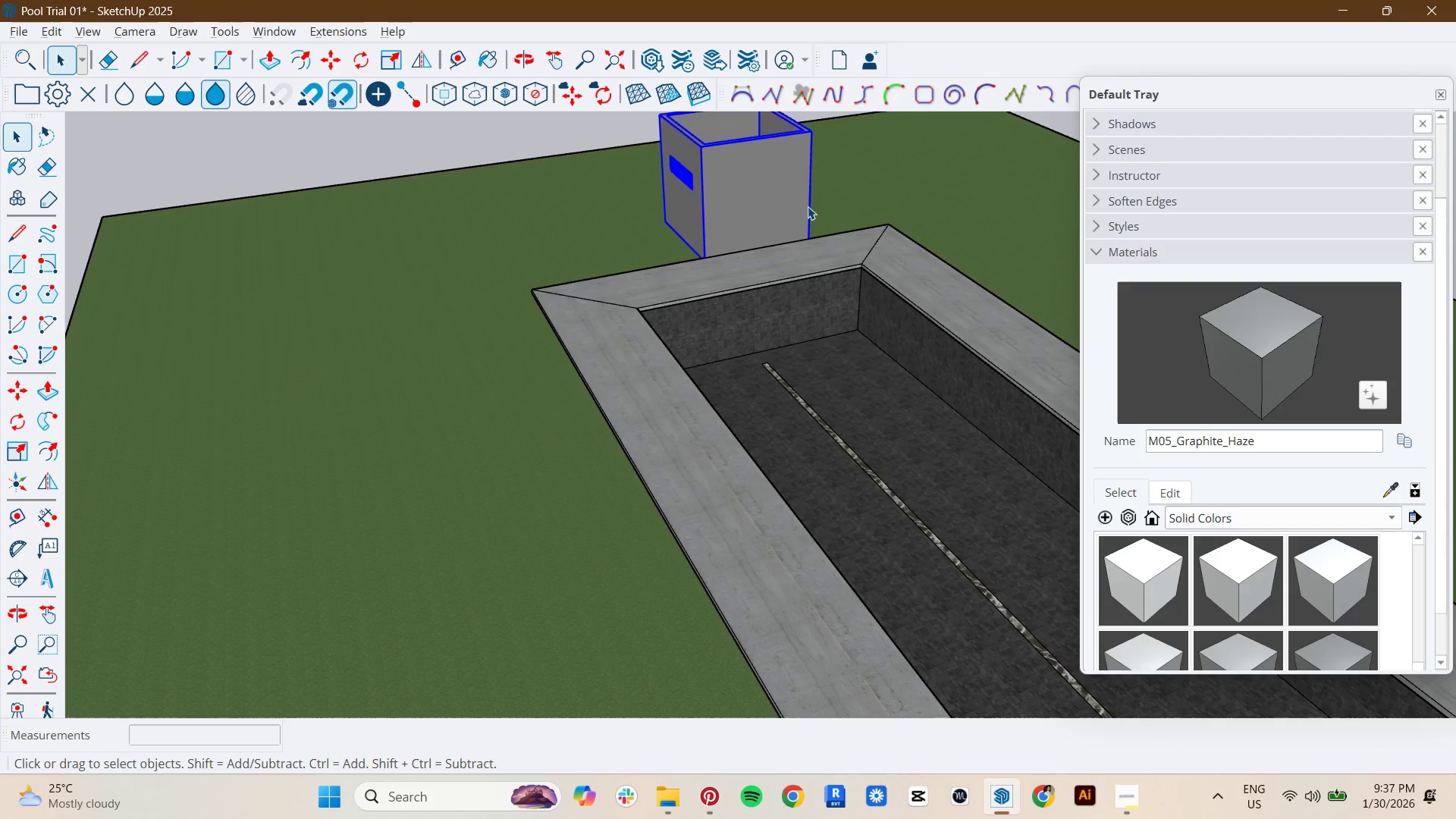 
hold_key(key=ShiftLeft, duration=0.38)
 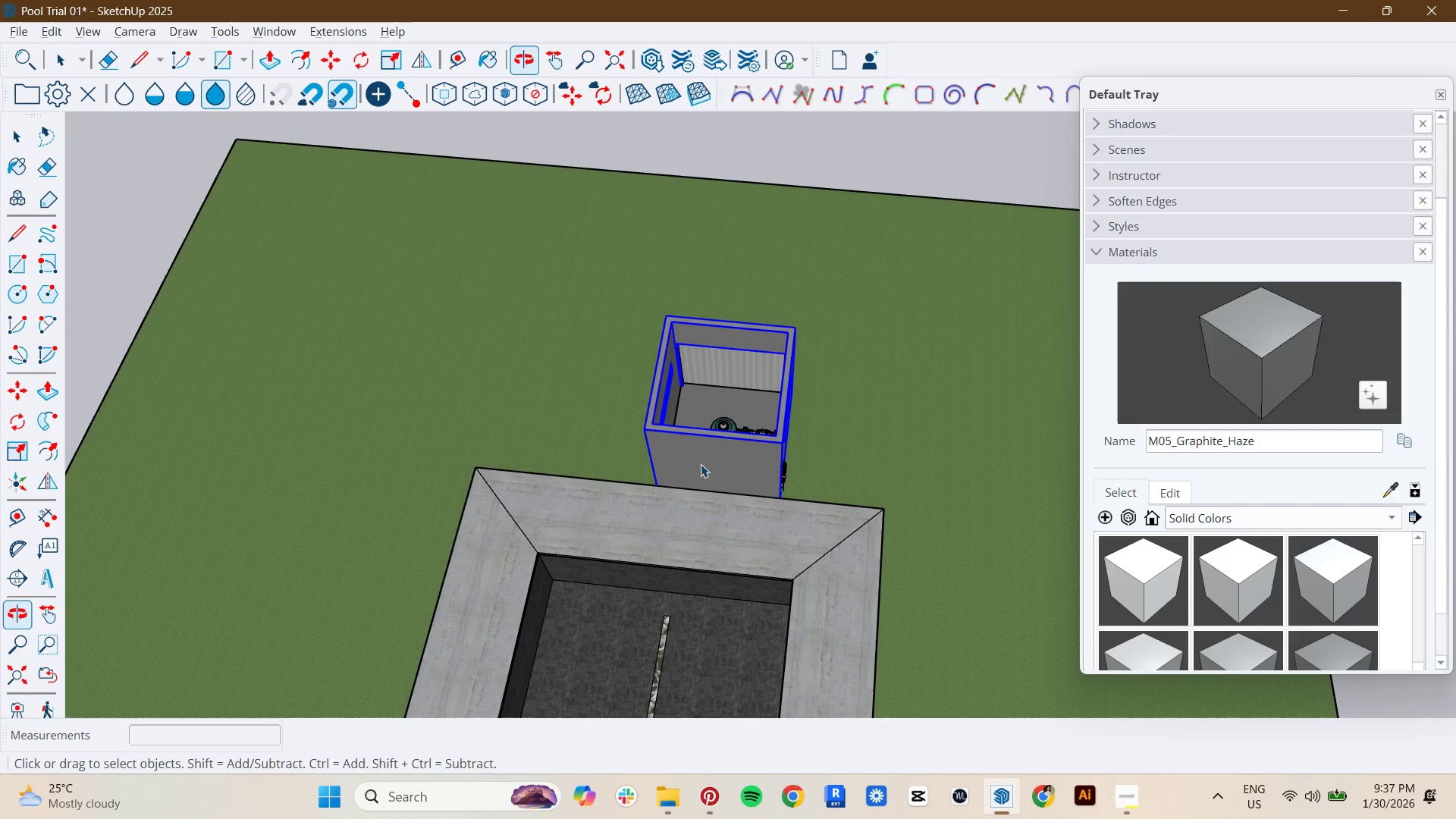 
key(Space)
 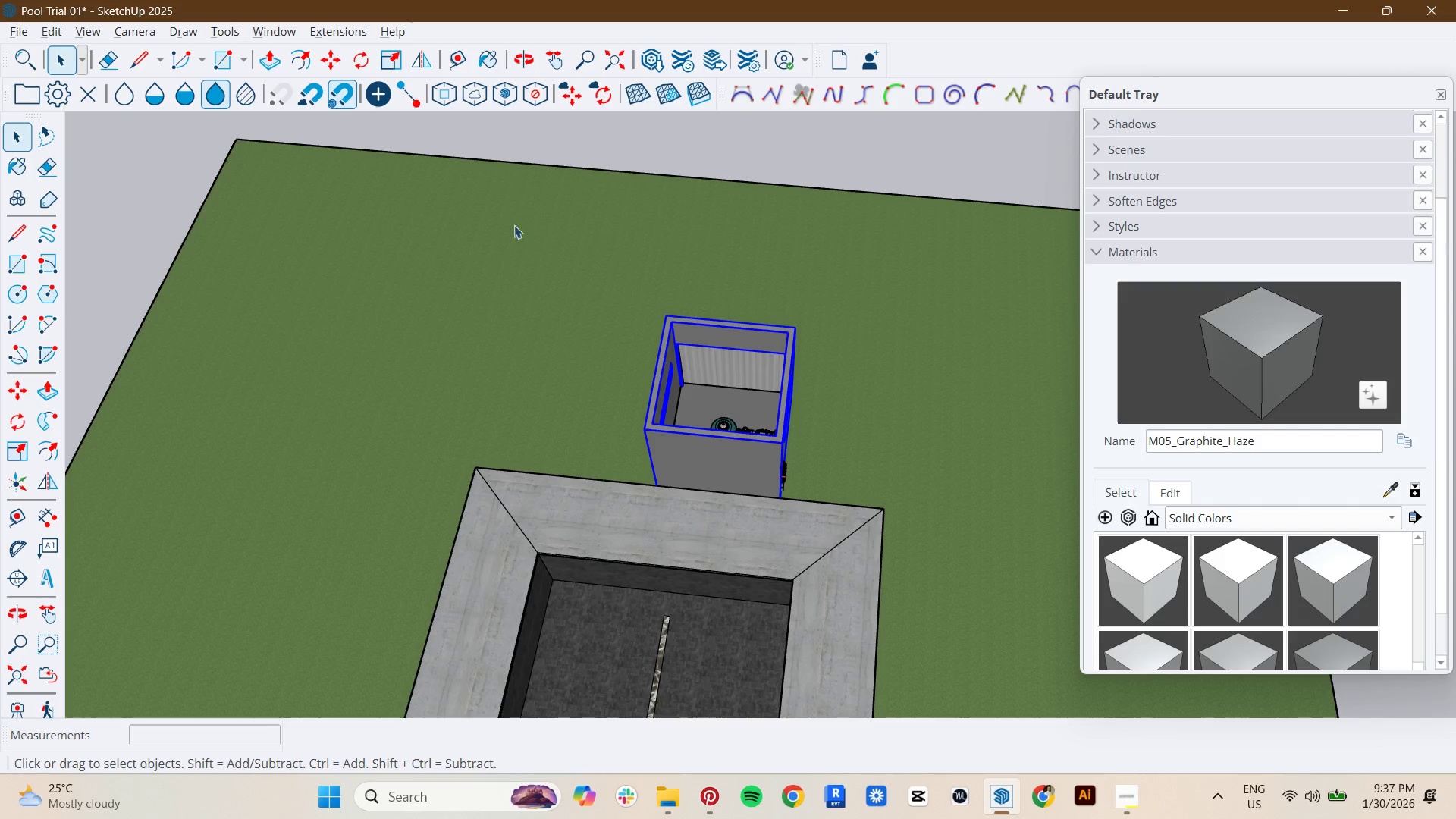 
left_click_drag(start_coordinate=[532, 225], to_coordinate=[838, 603])
 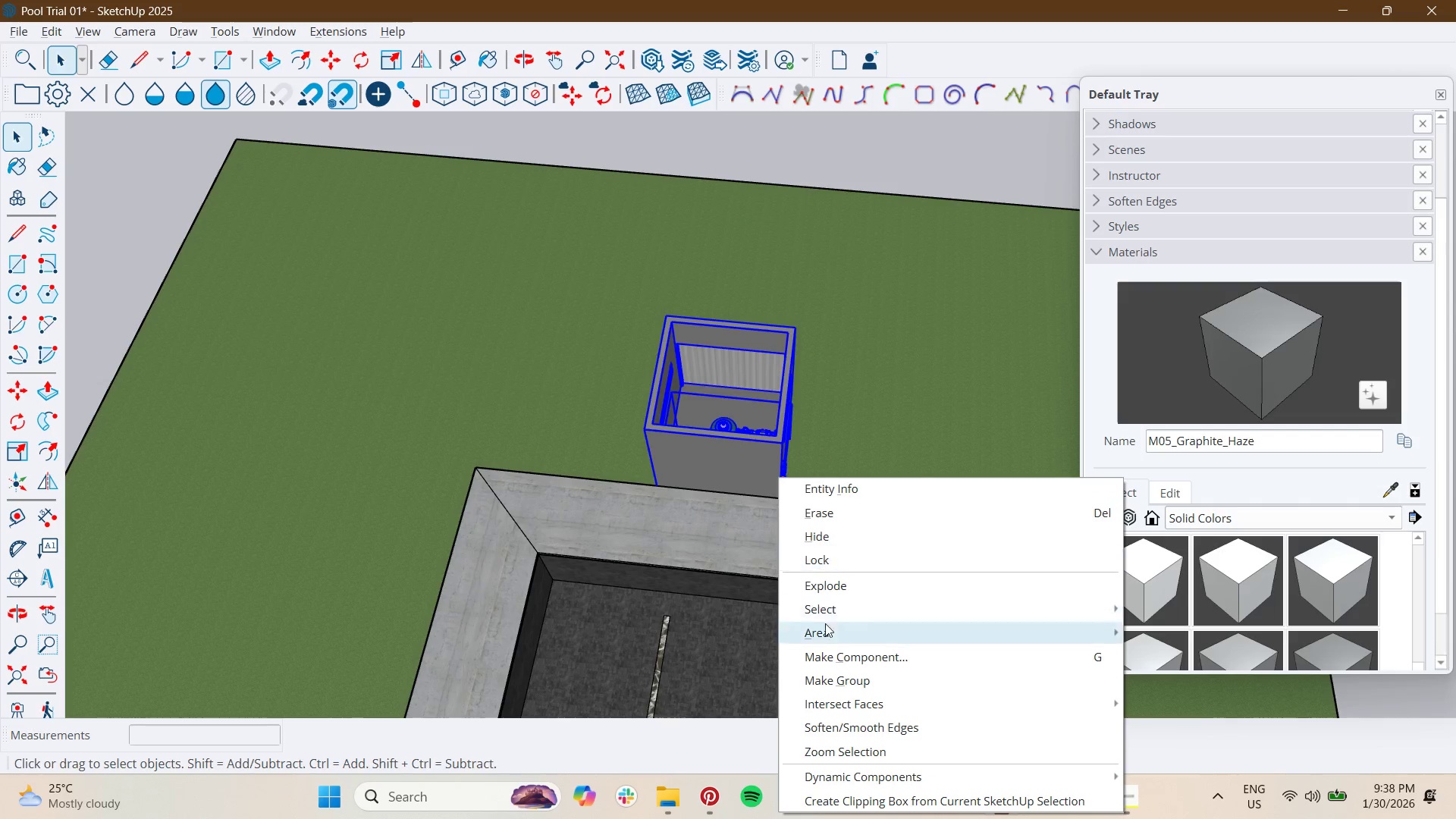 
left_click([840, 678])
 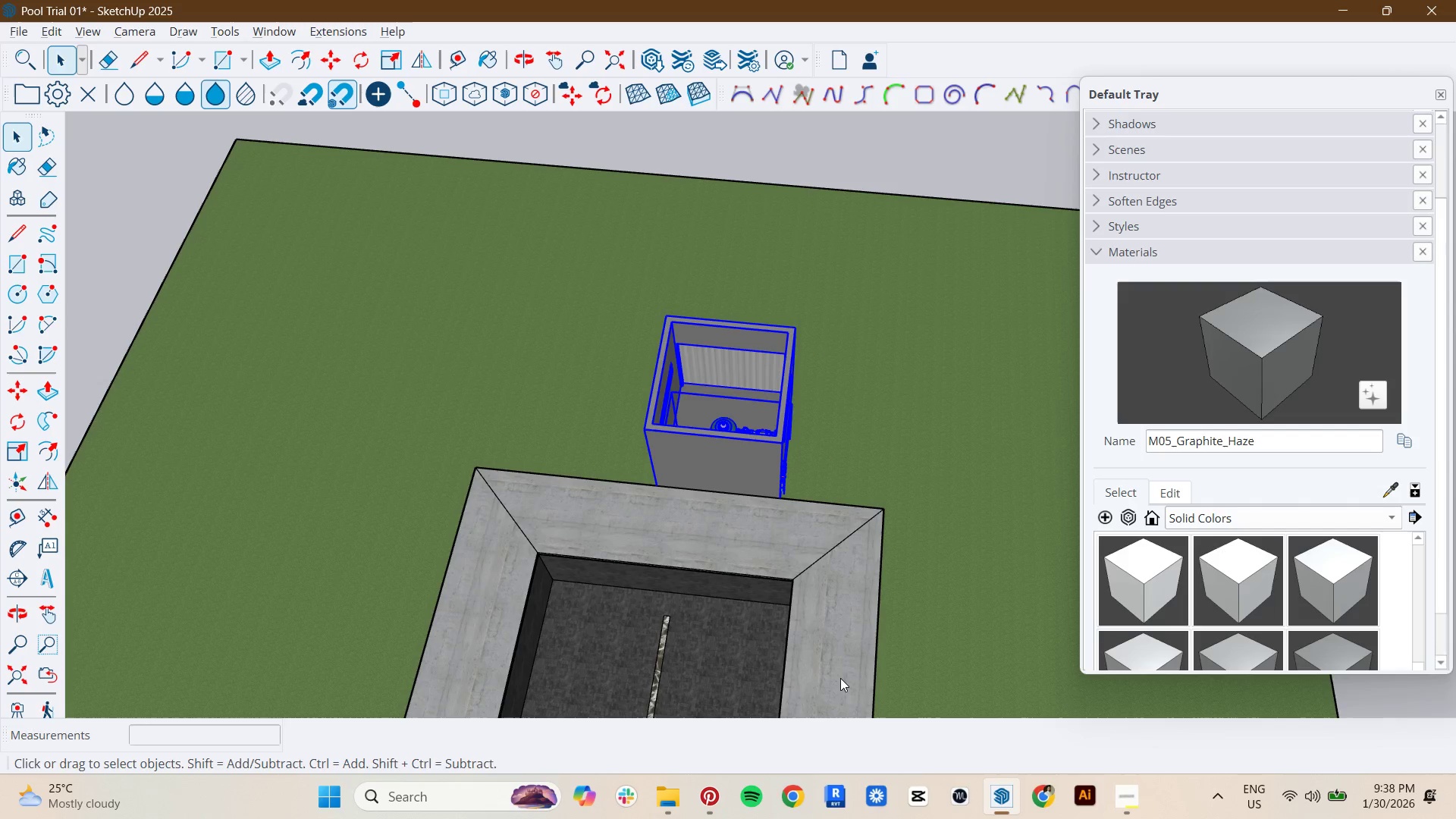 
key(Space)
 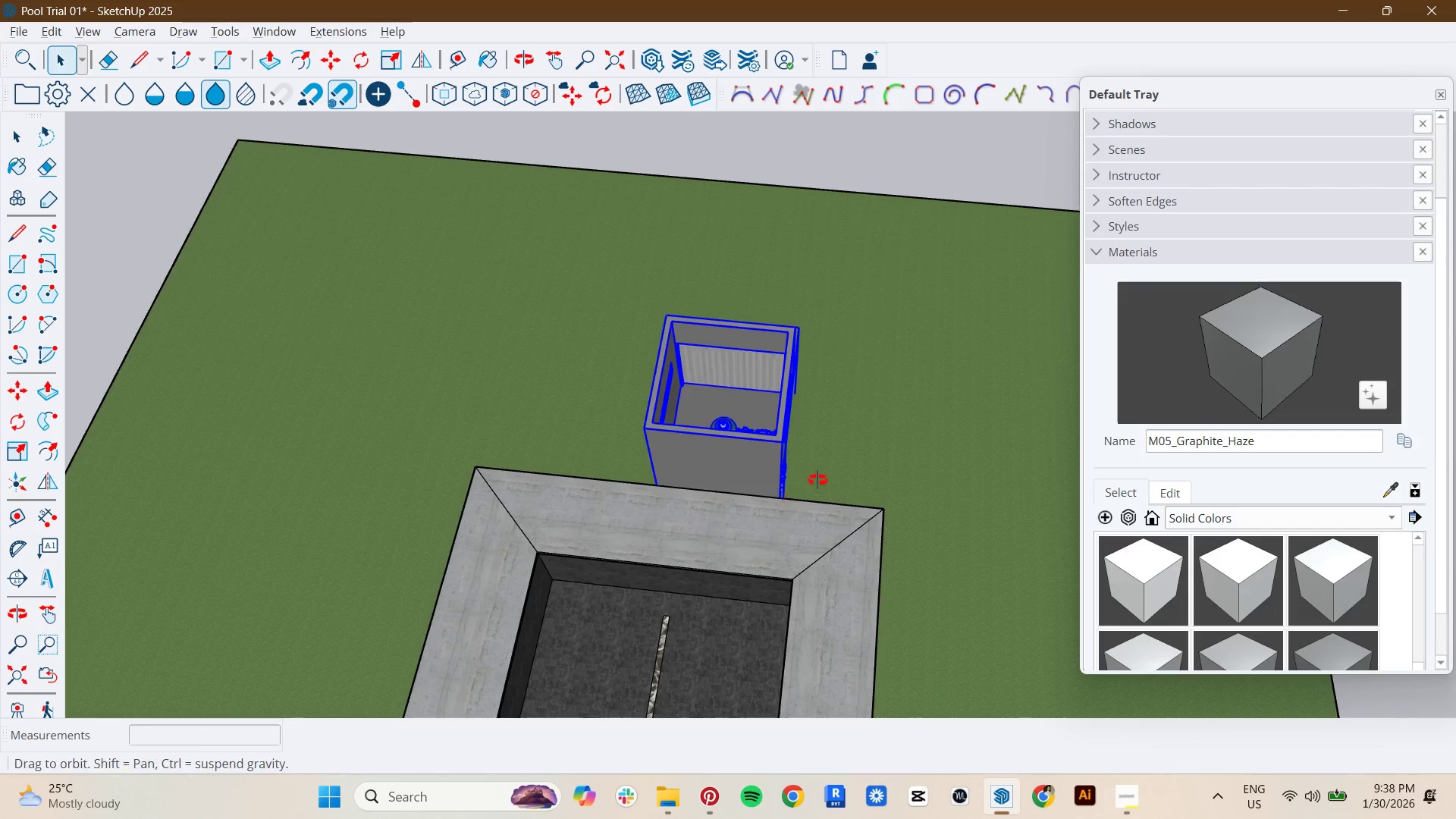 
key(M)
 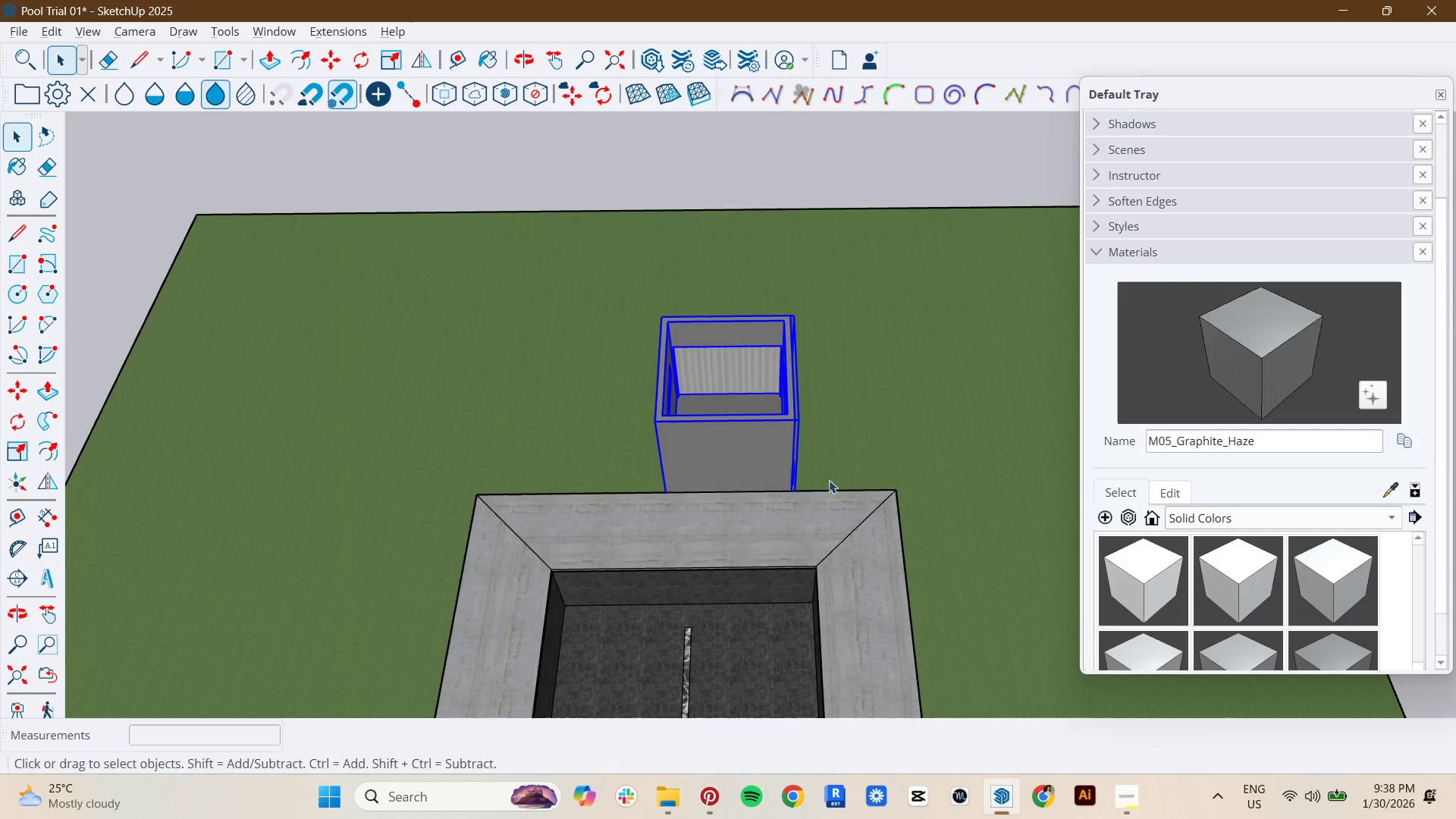 
scroll: coordinate [718, 462], scroll_direction: up, amount: 8.0
 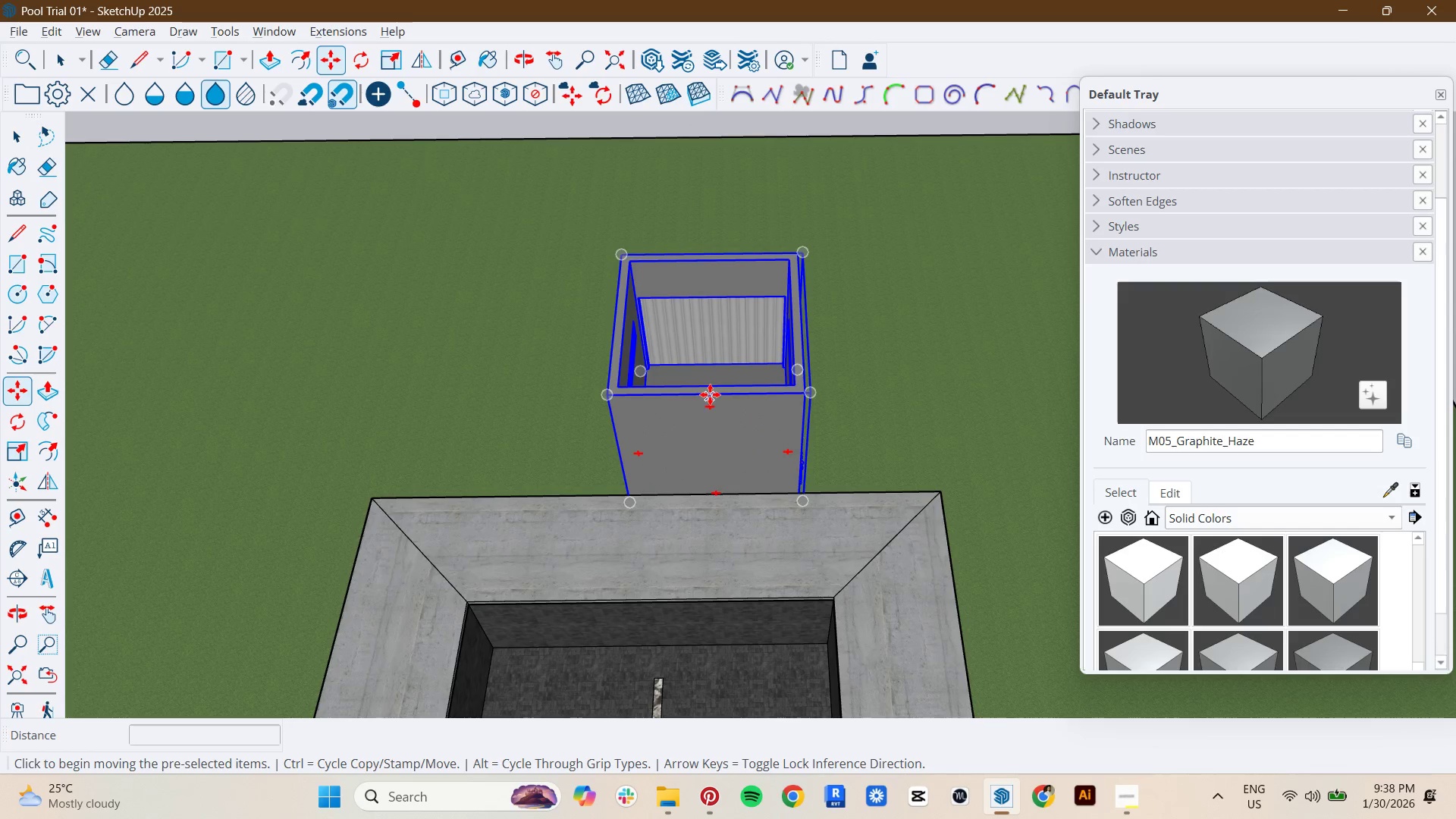 
left_click([710, 394])
 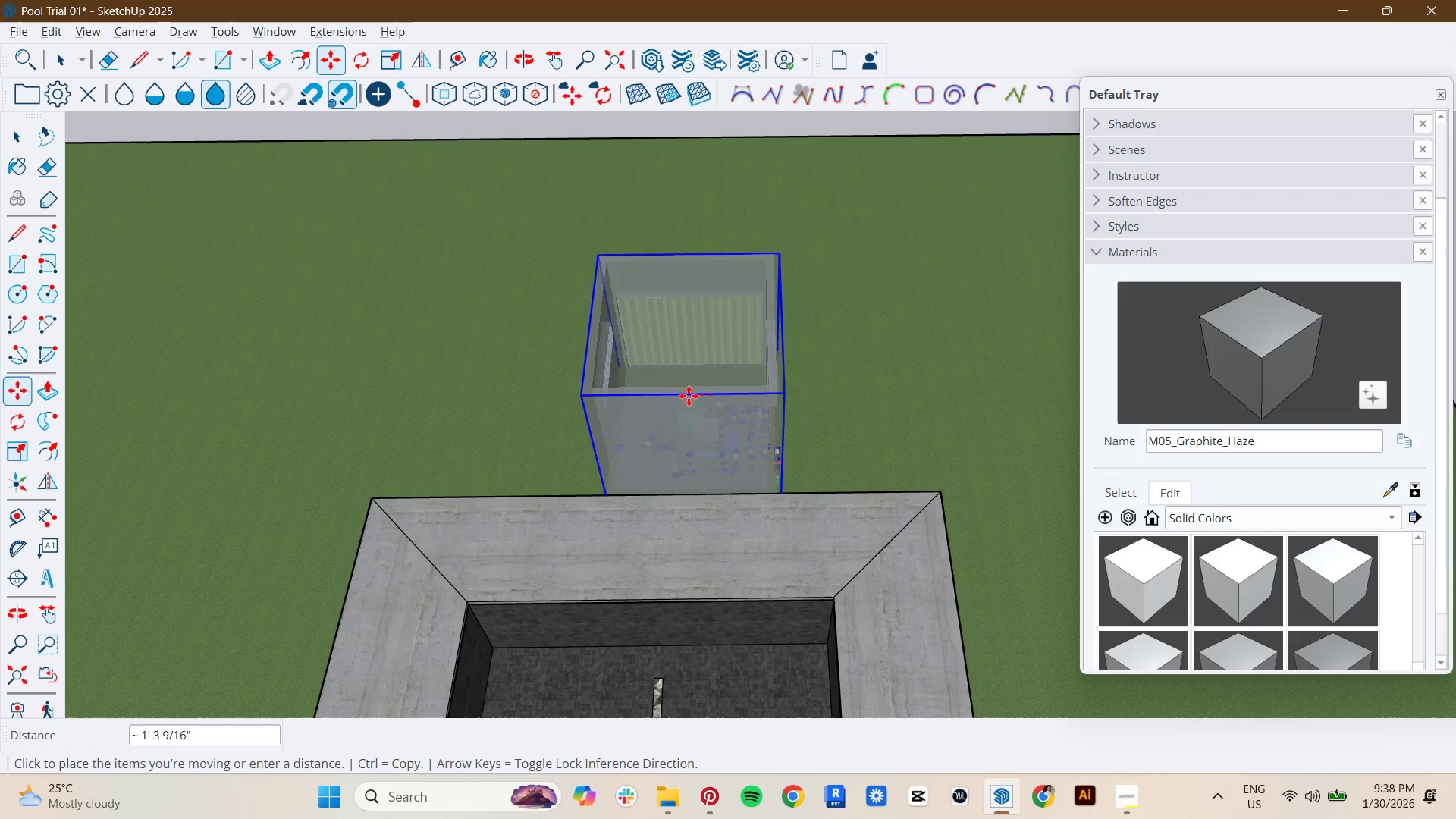 
hold_key(key=ShiftLeft, duration=1.52)
 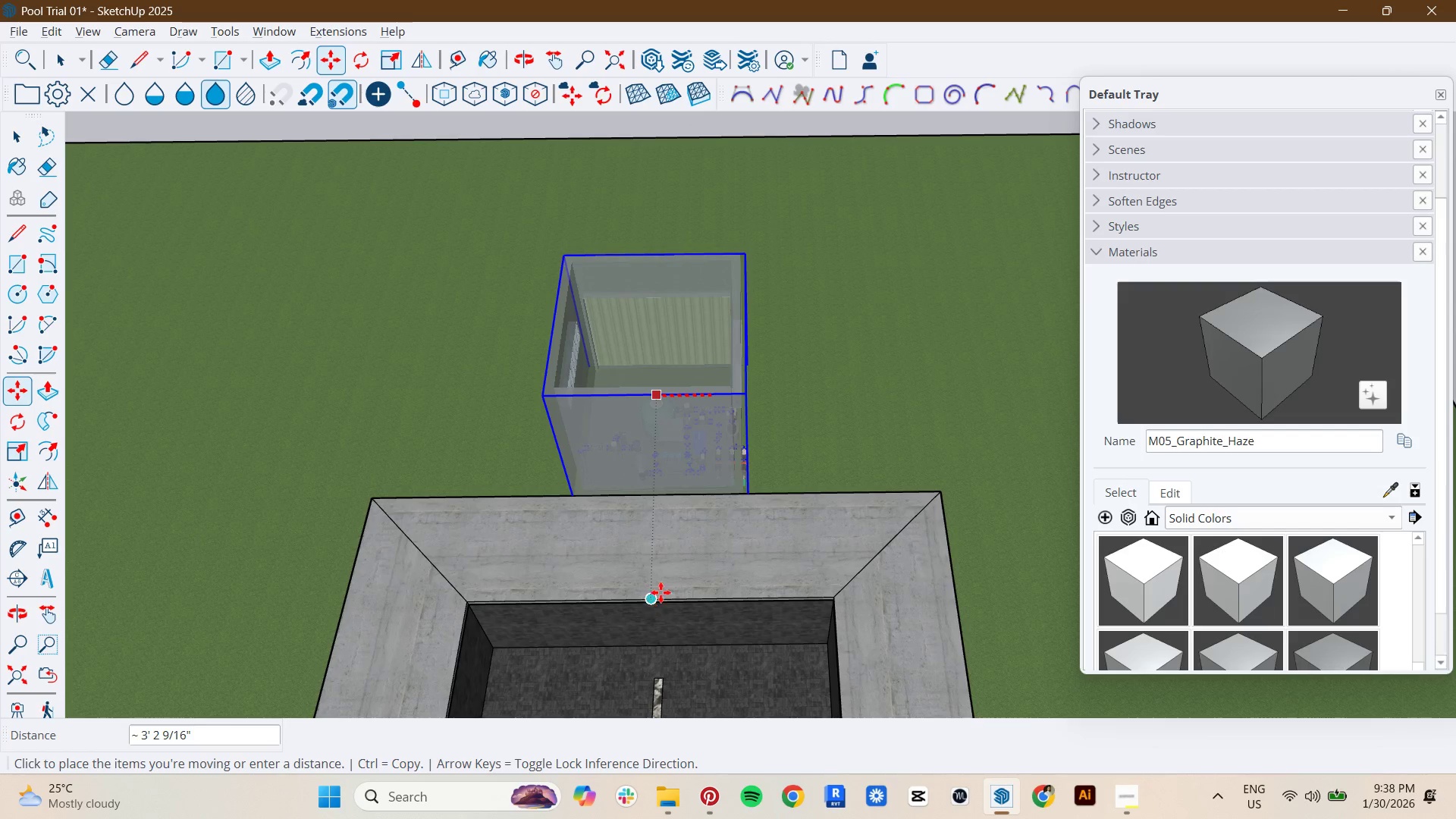 
hold_key(key=ShiftLeft, duration=0.53)
left_click([654, 599])
 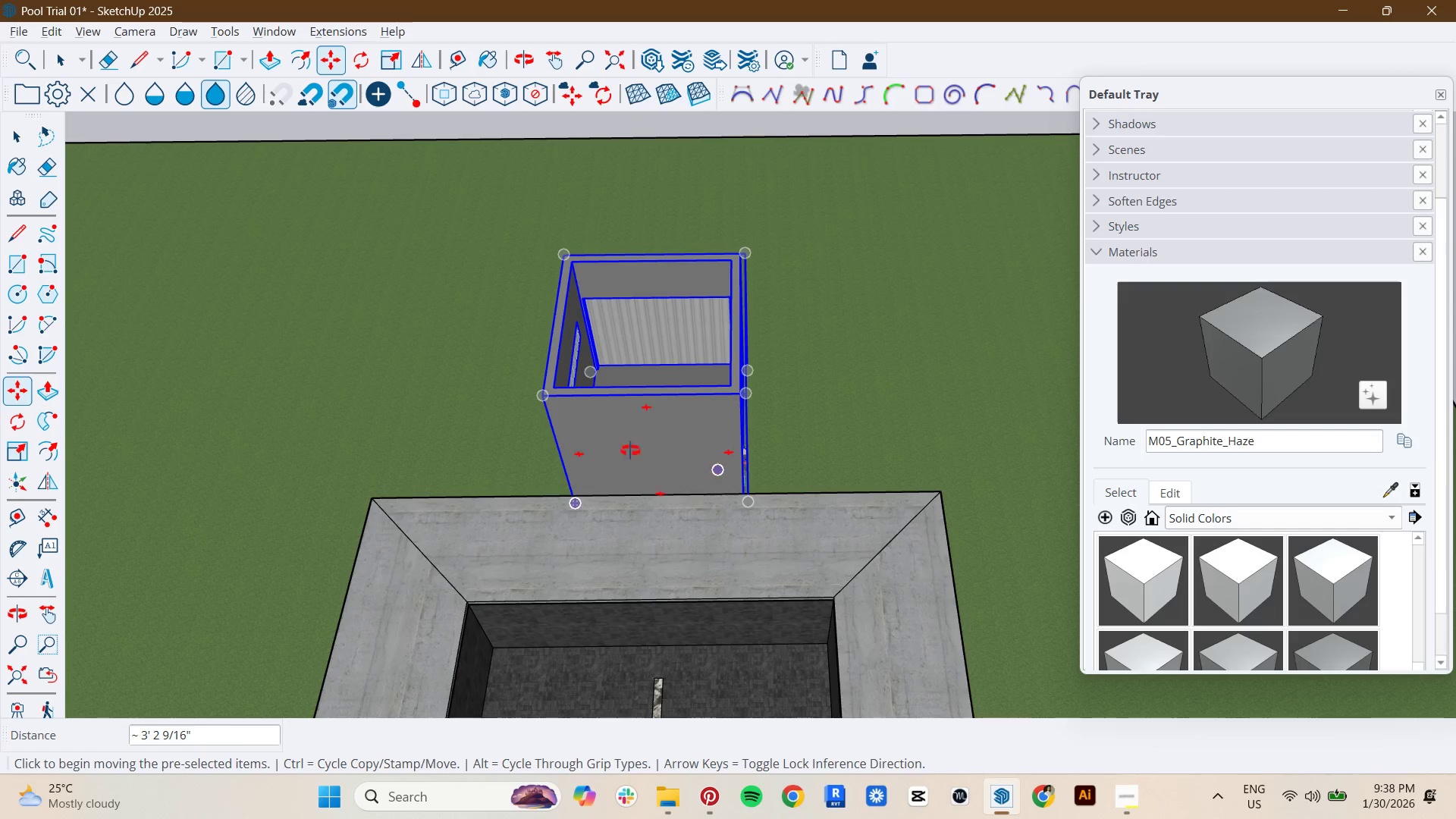 
key(Space)
 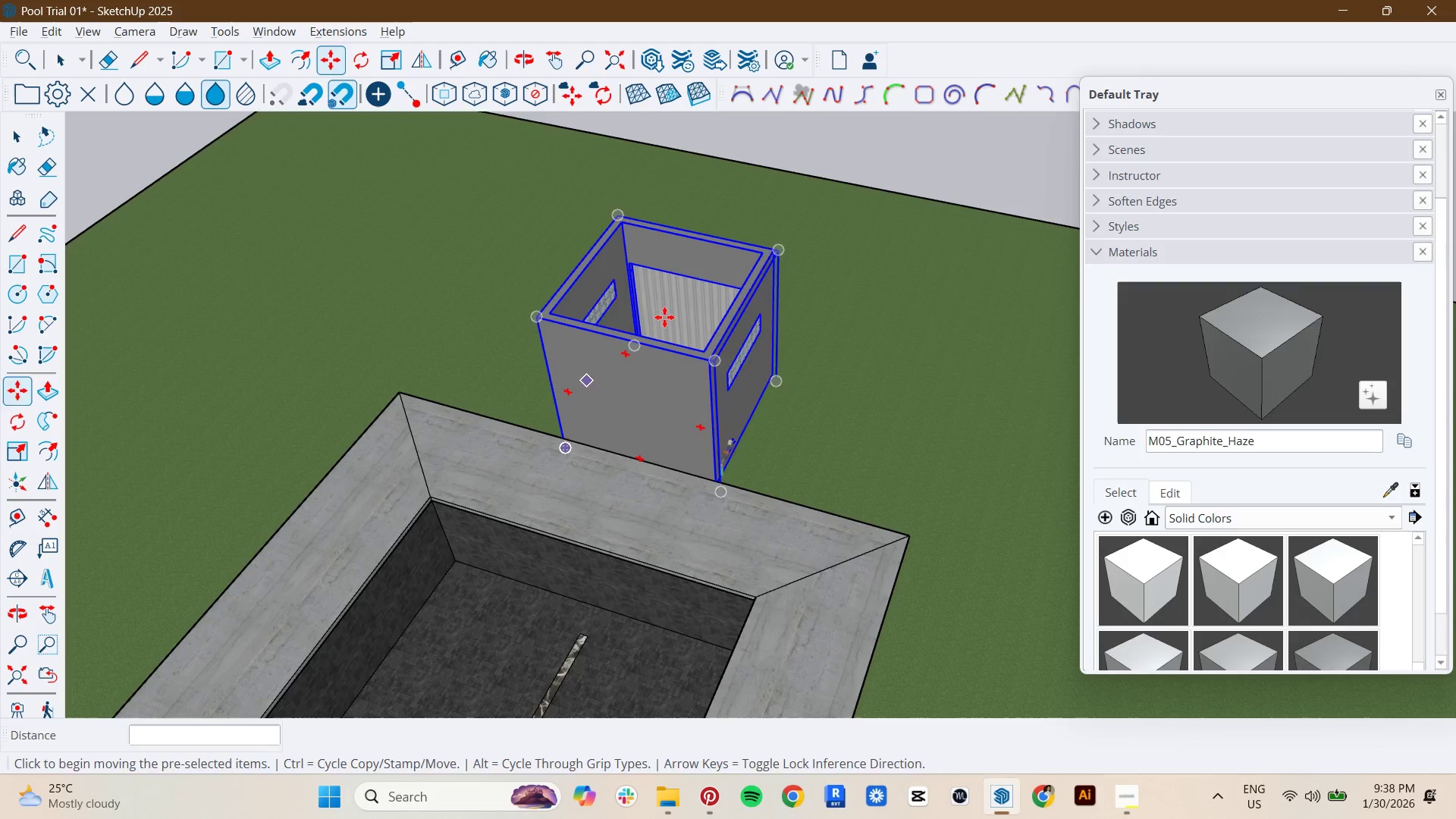 
scroll: coordinate [665, 308], scroll_direction: up, amount: 2.0
 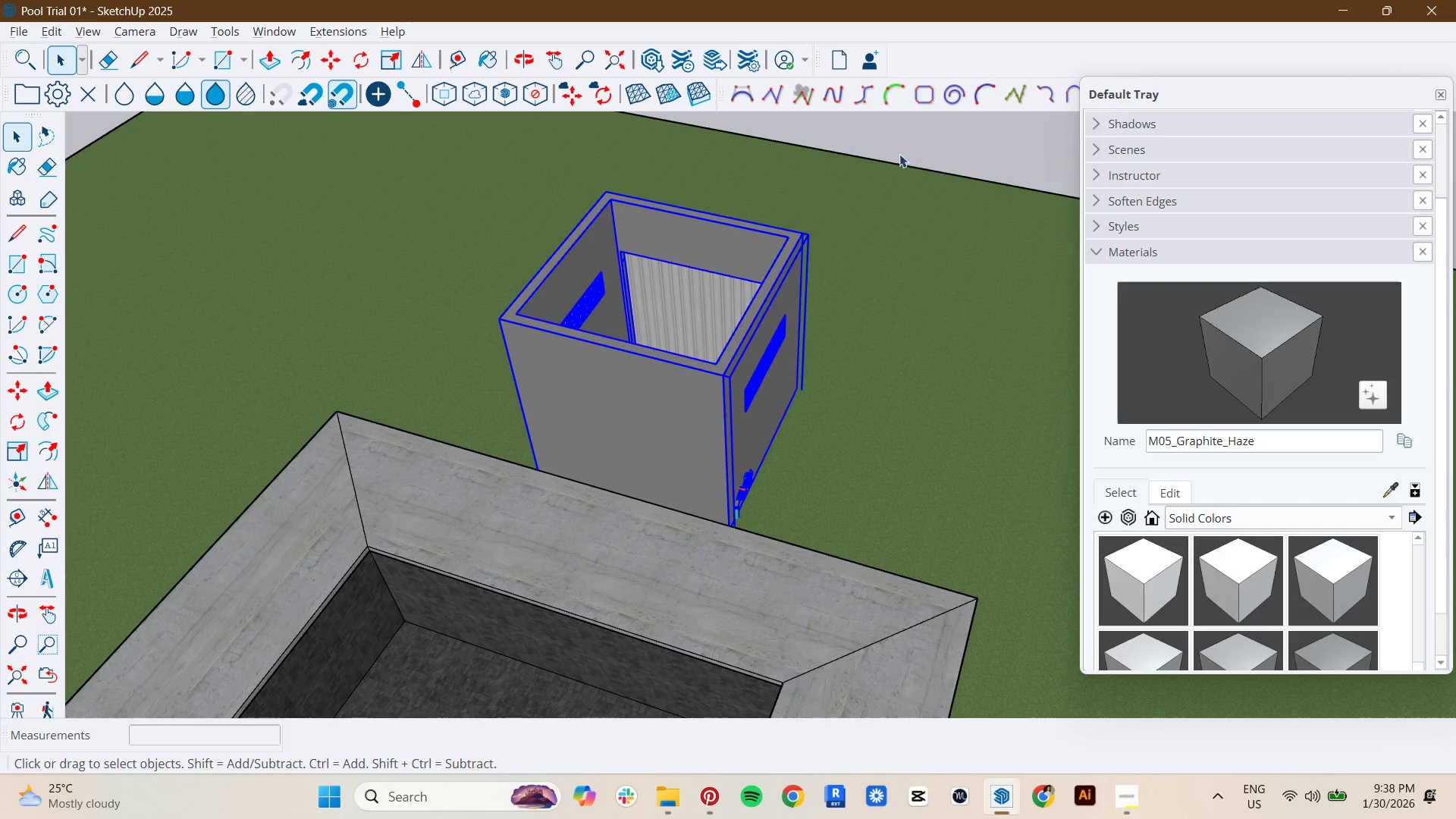 
left_click([914, 151])
 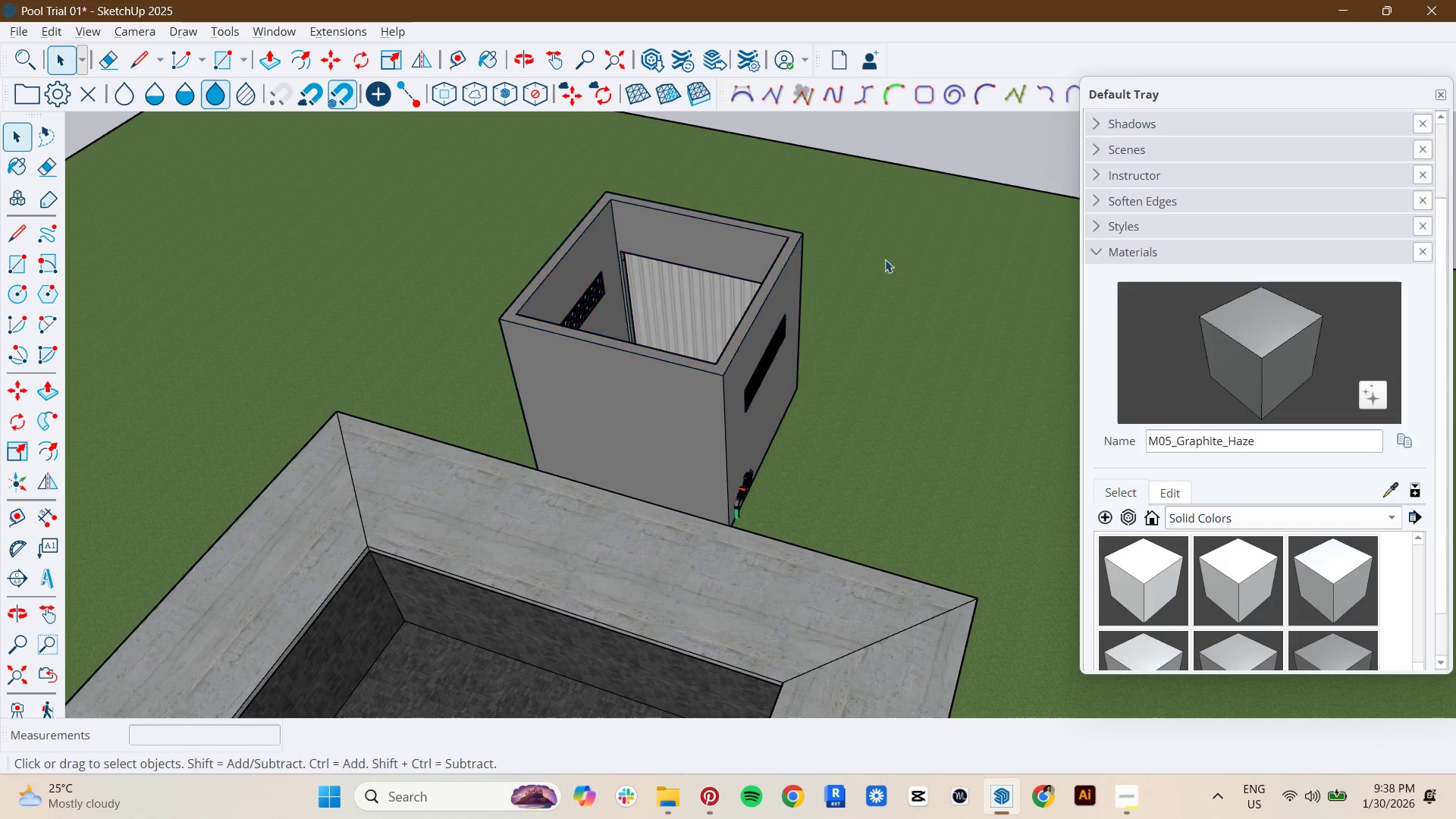 
scroll: coordinate [830, 314], scroll_direction: down, amount: 3.0
 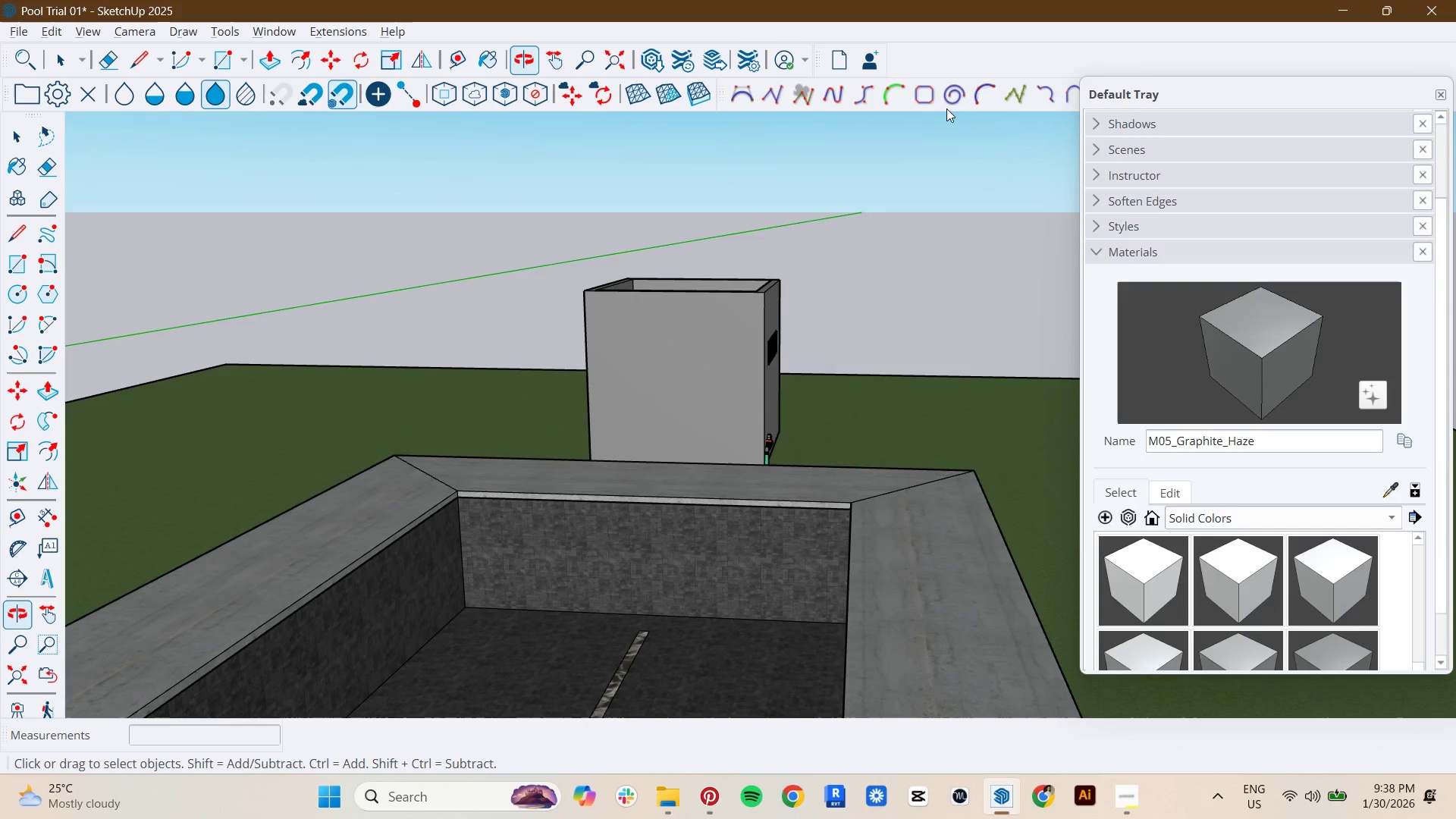 
hold_key(key=ShiftLeft, duration=0.8)
scroll: coordinate [498, 582], scroll_direction: down, amount: 17.0
 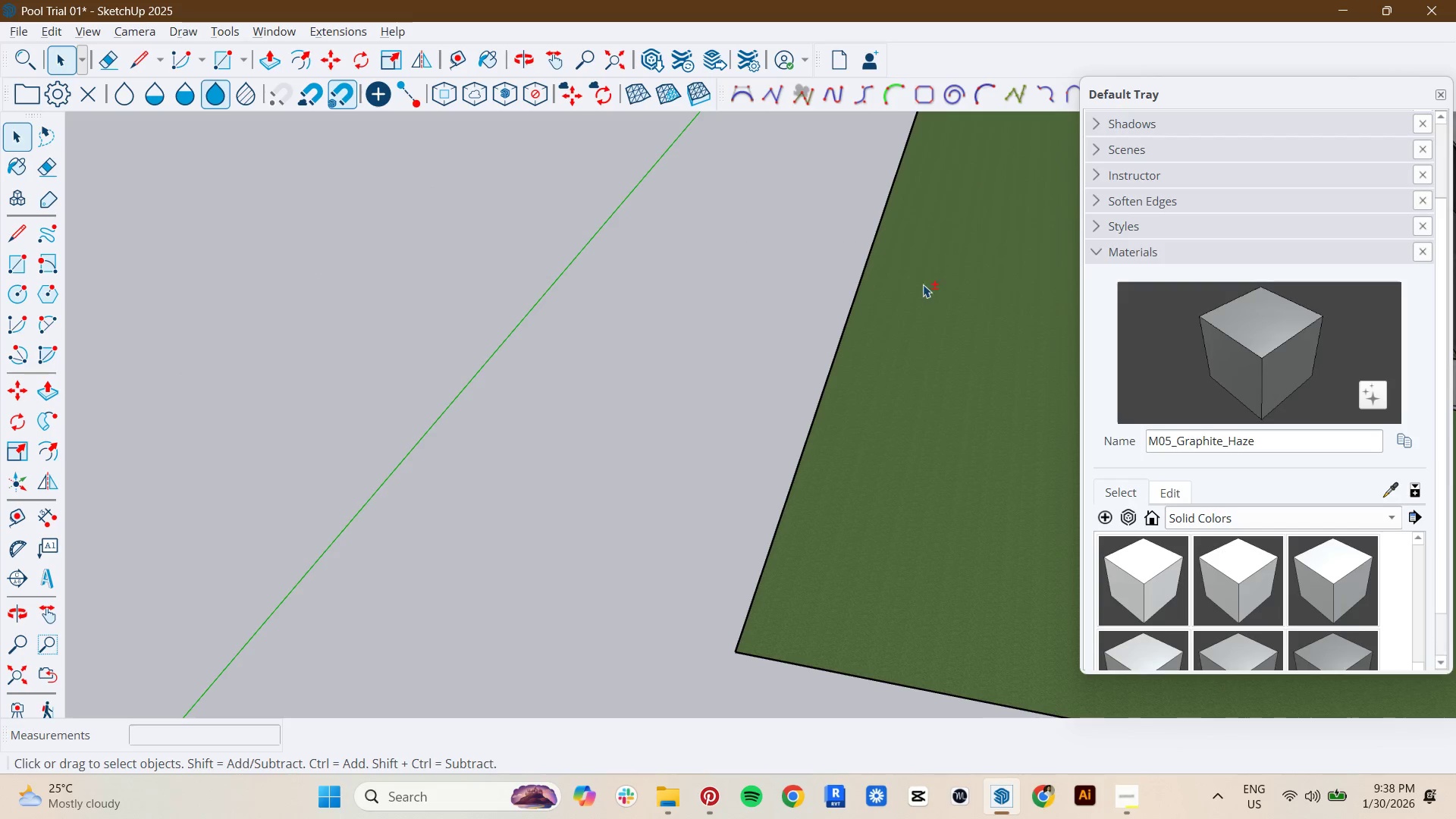 
hold_key(key=ShiftLeft, duration=0.31)
 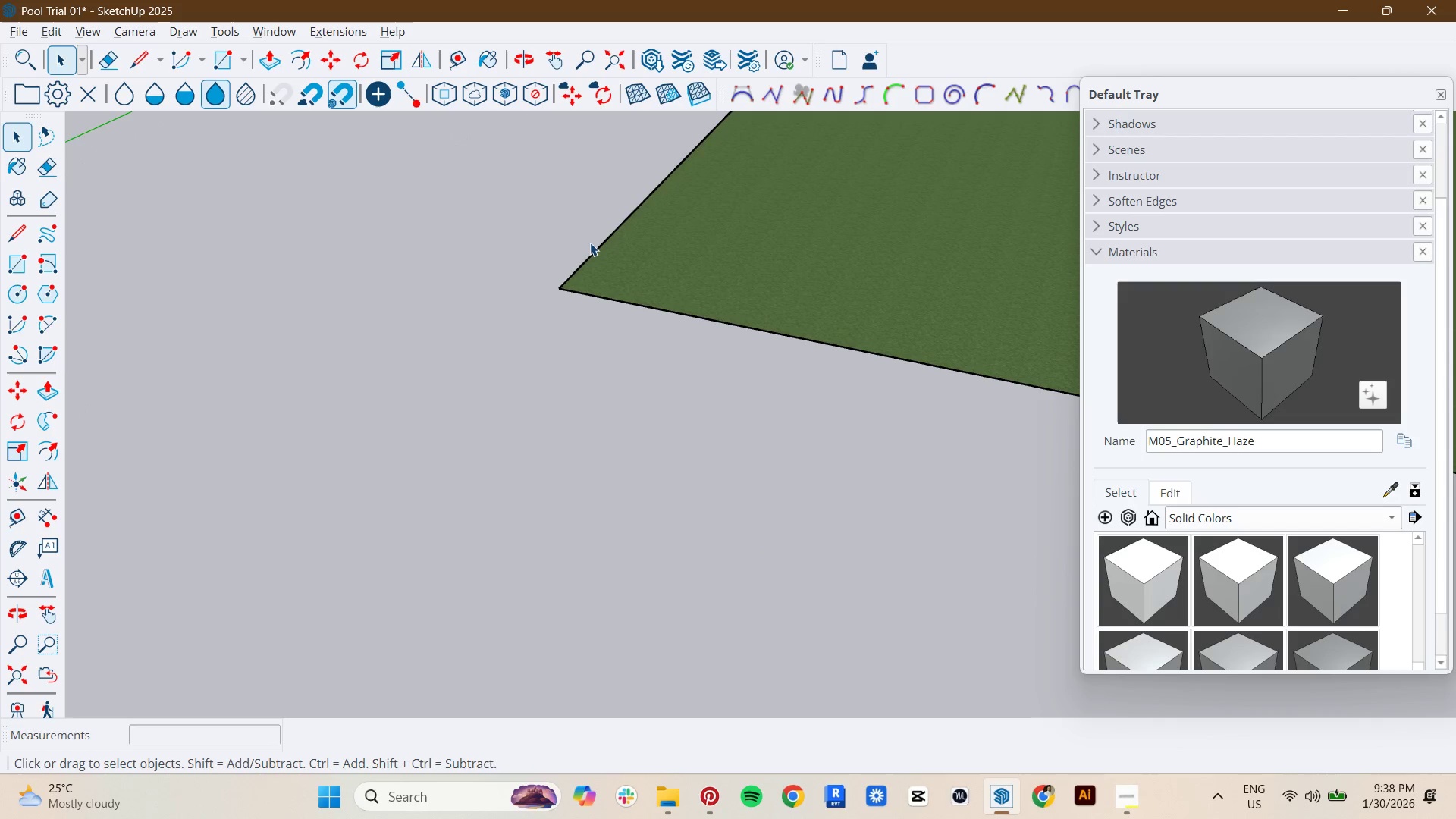 
key(Shift+ShiftLeft)
 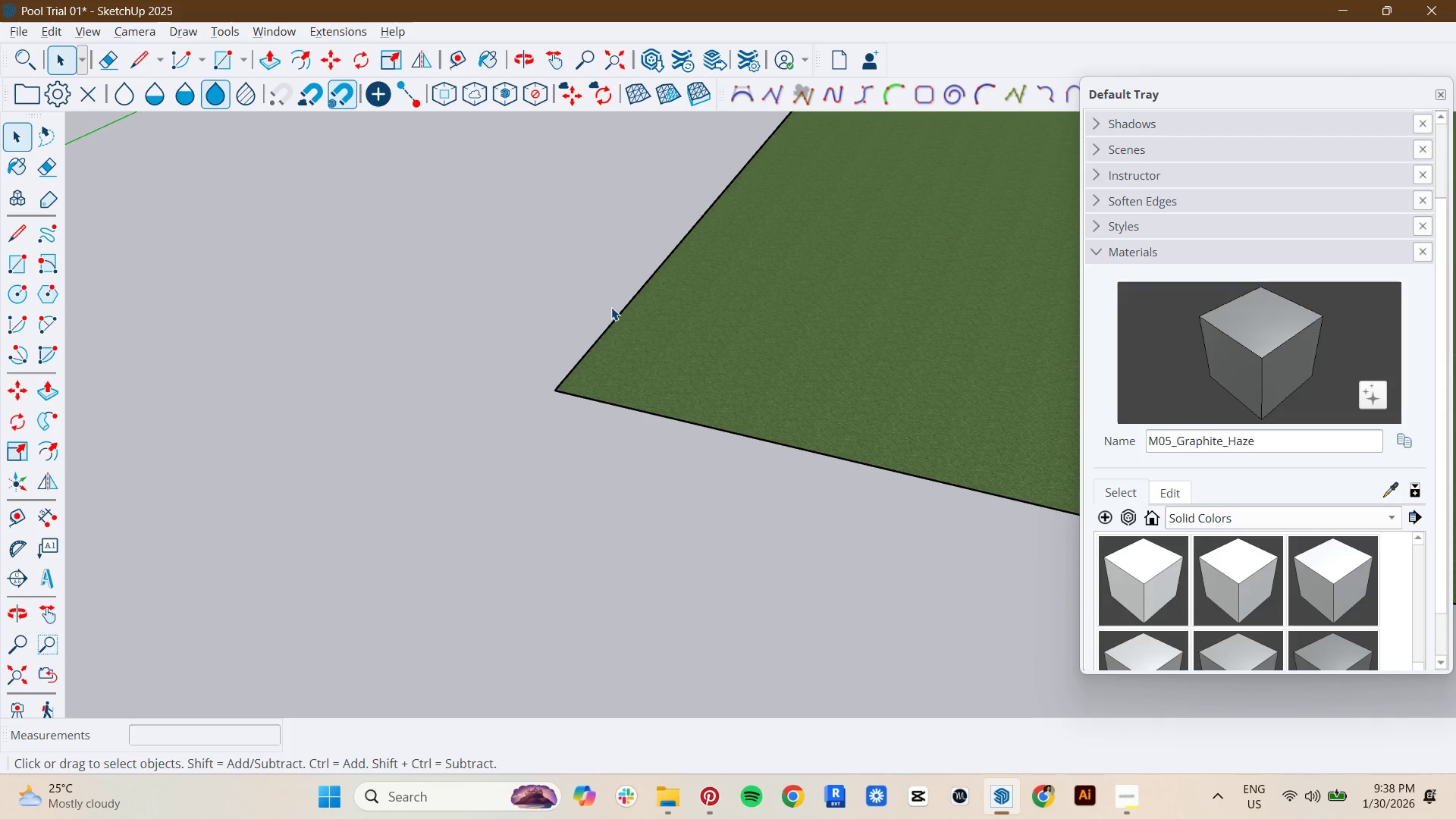 
key(L)
 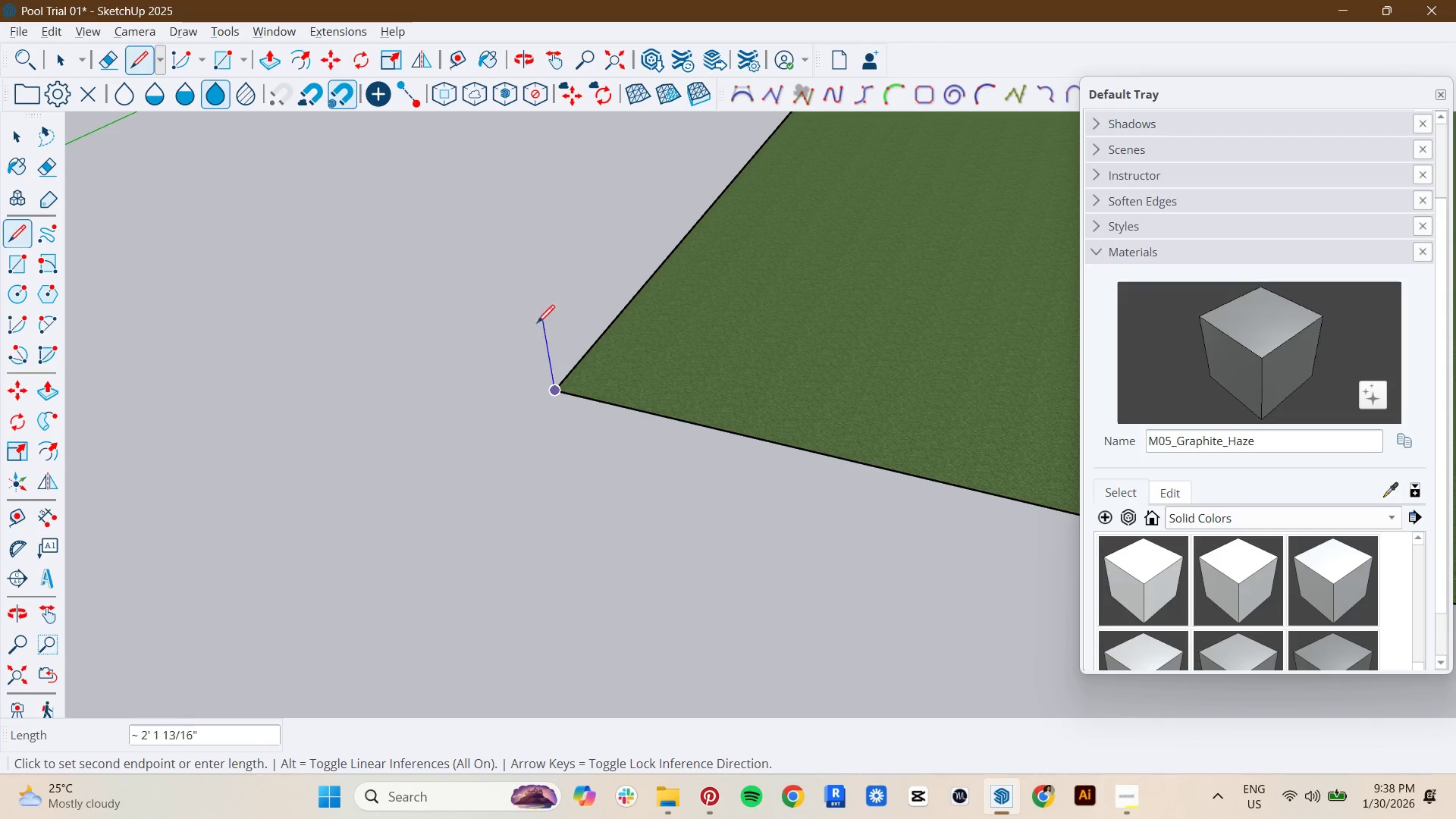 
scroll: coordinate [594, 326], scroll_direction: up, amount: 12.0
 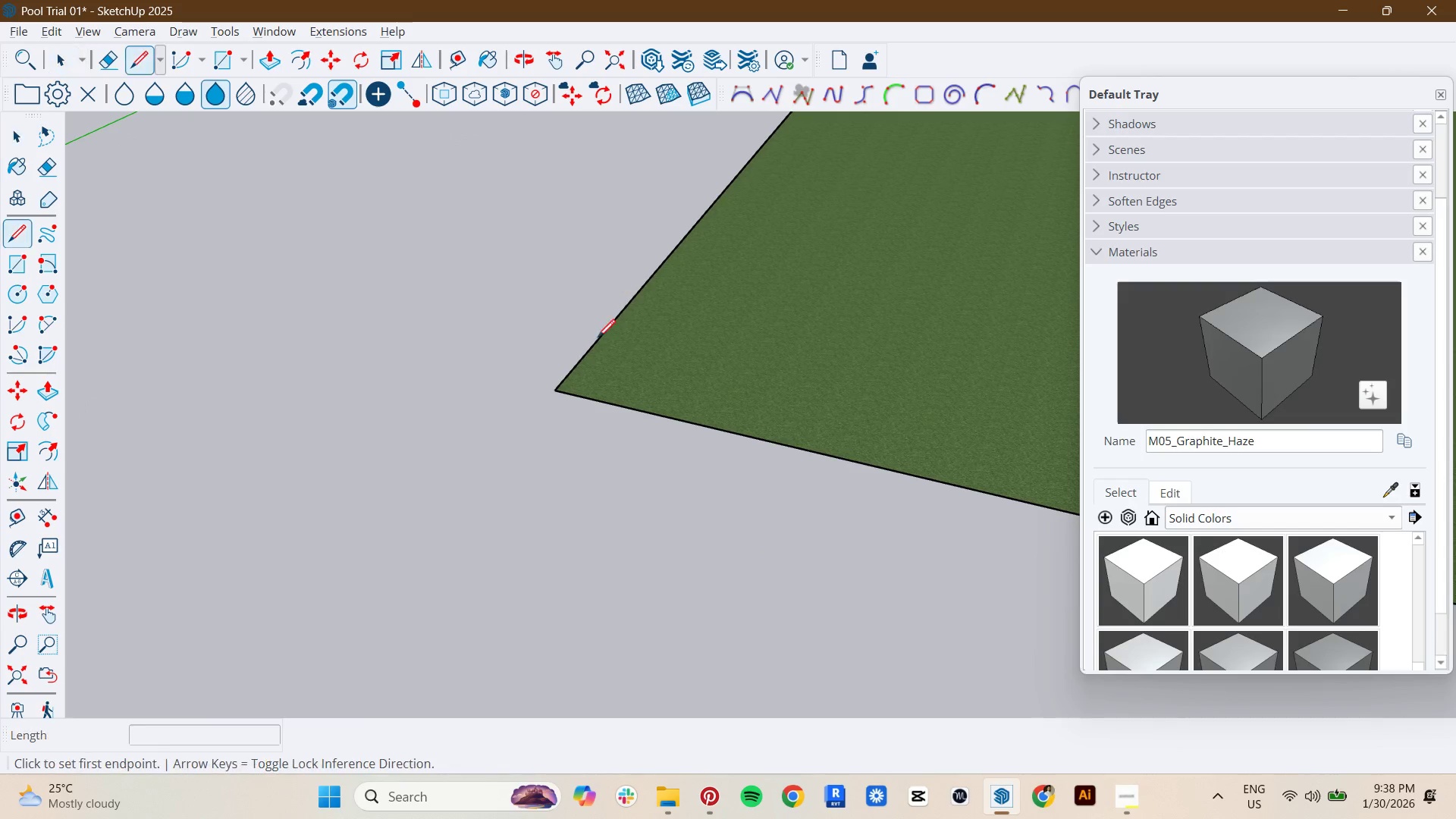 
type(2.4m)
 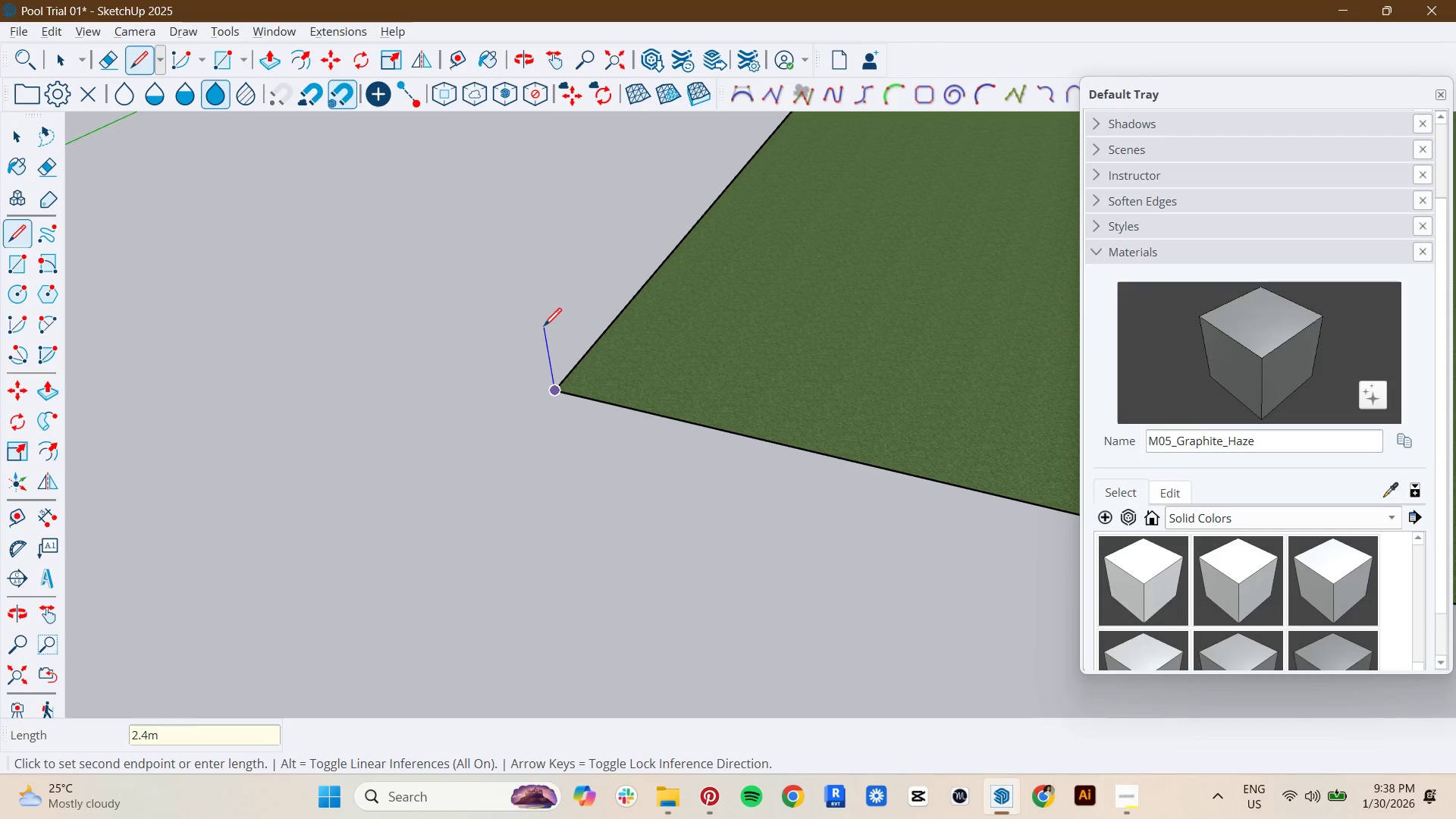 
key(Enter)
 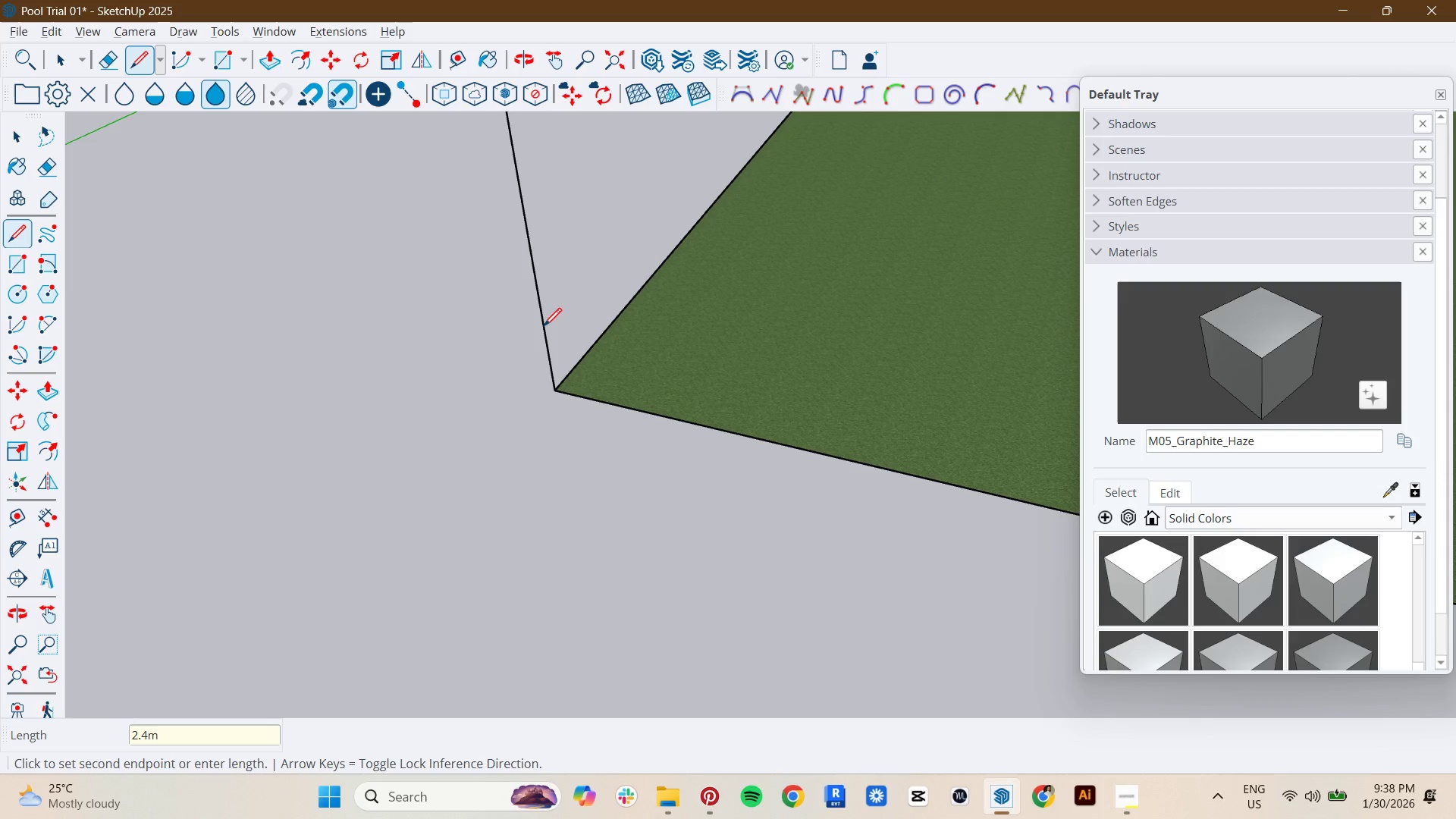 
hold_key(key=ShiftLeft, duration=0.86)
scroll: coordinate [630, 282], scroll_direction: down, amount: 6.0
 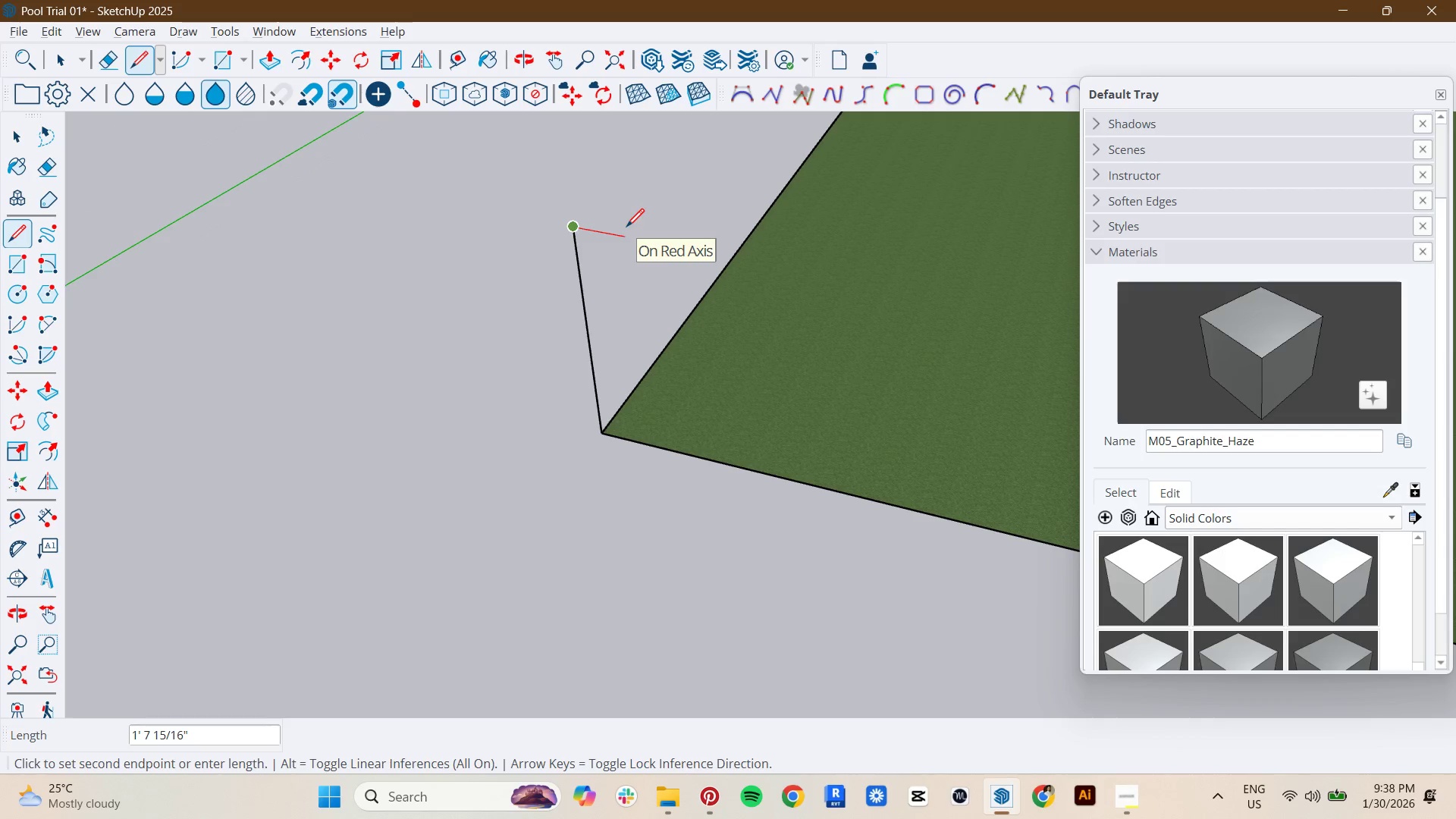 
key(6)
 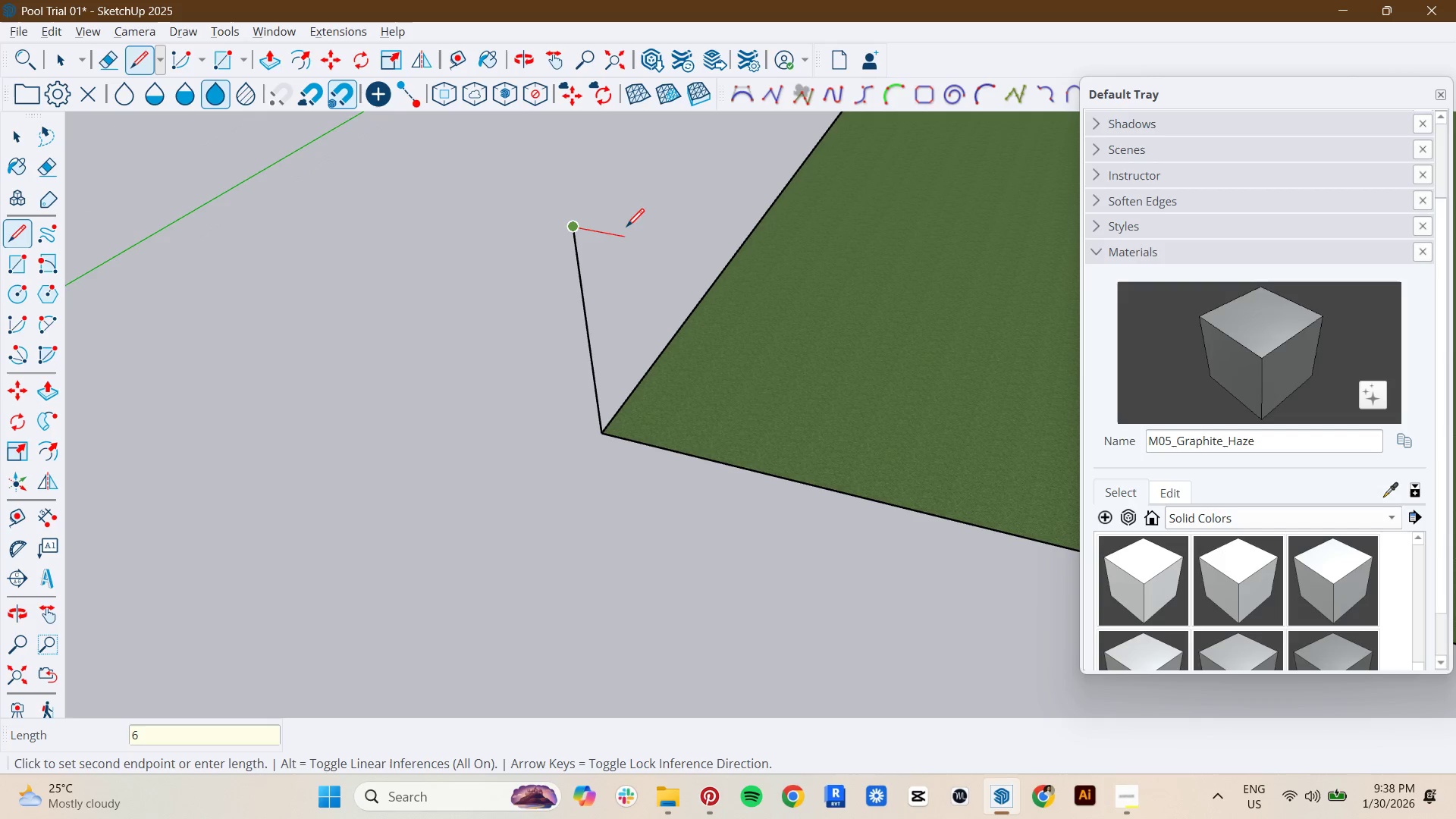 
key(Shift+ShiftRight)
 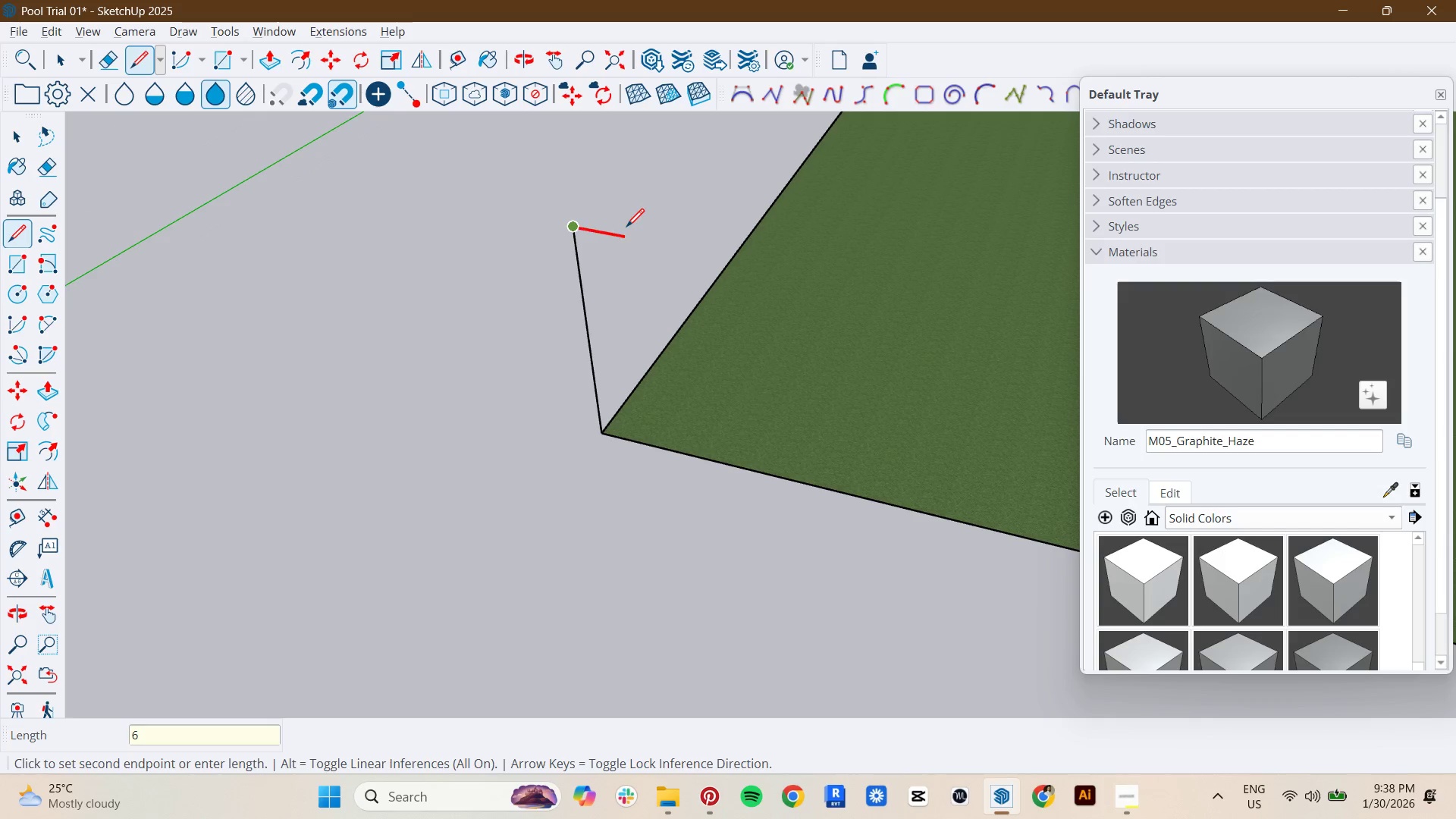 
key(Shift+Quote)
 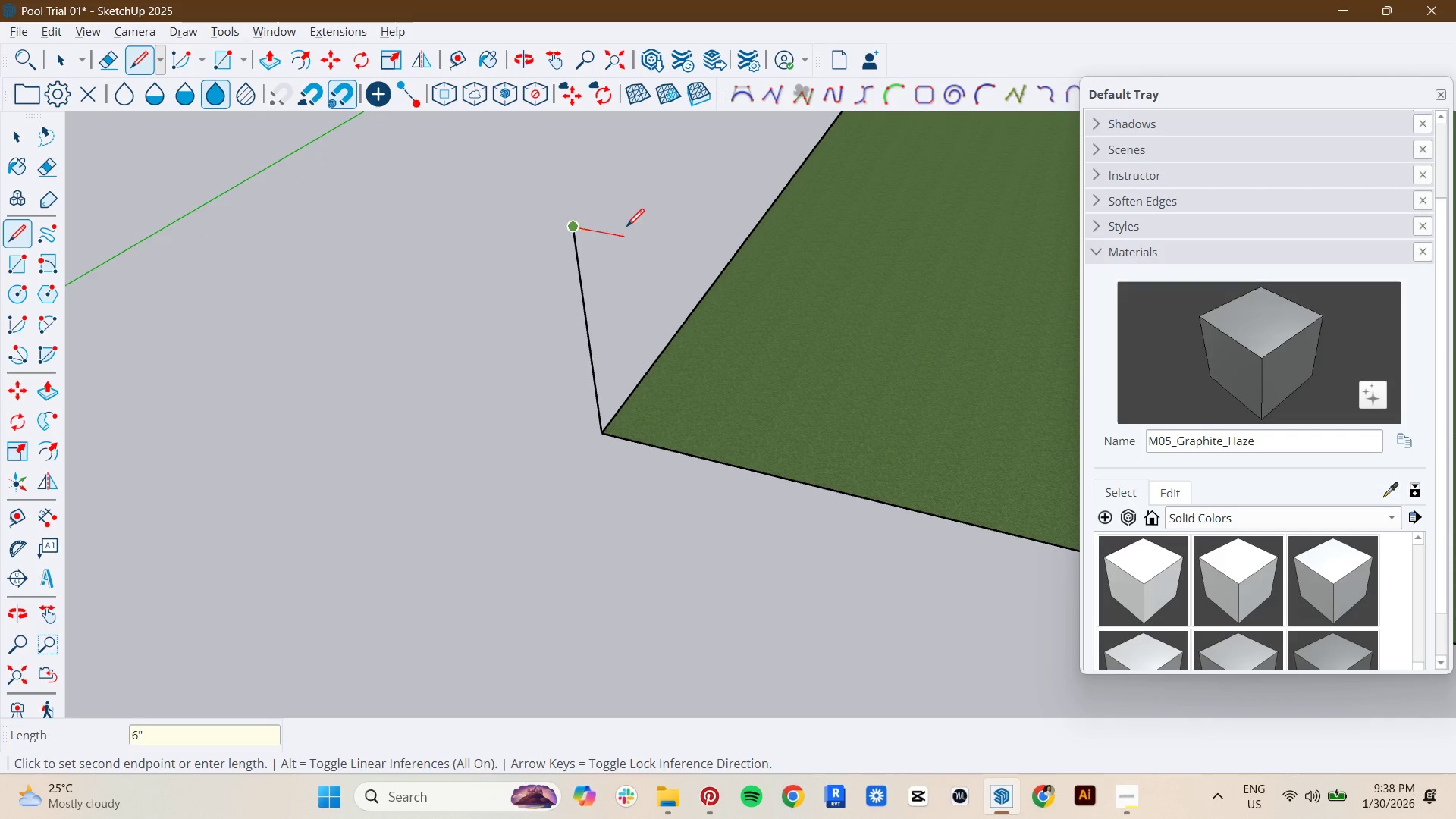 
key(Enter)
 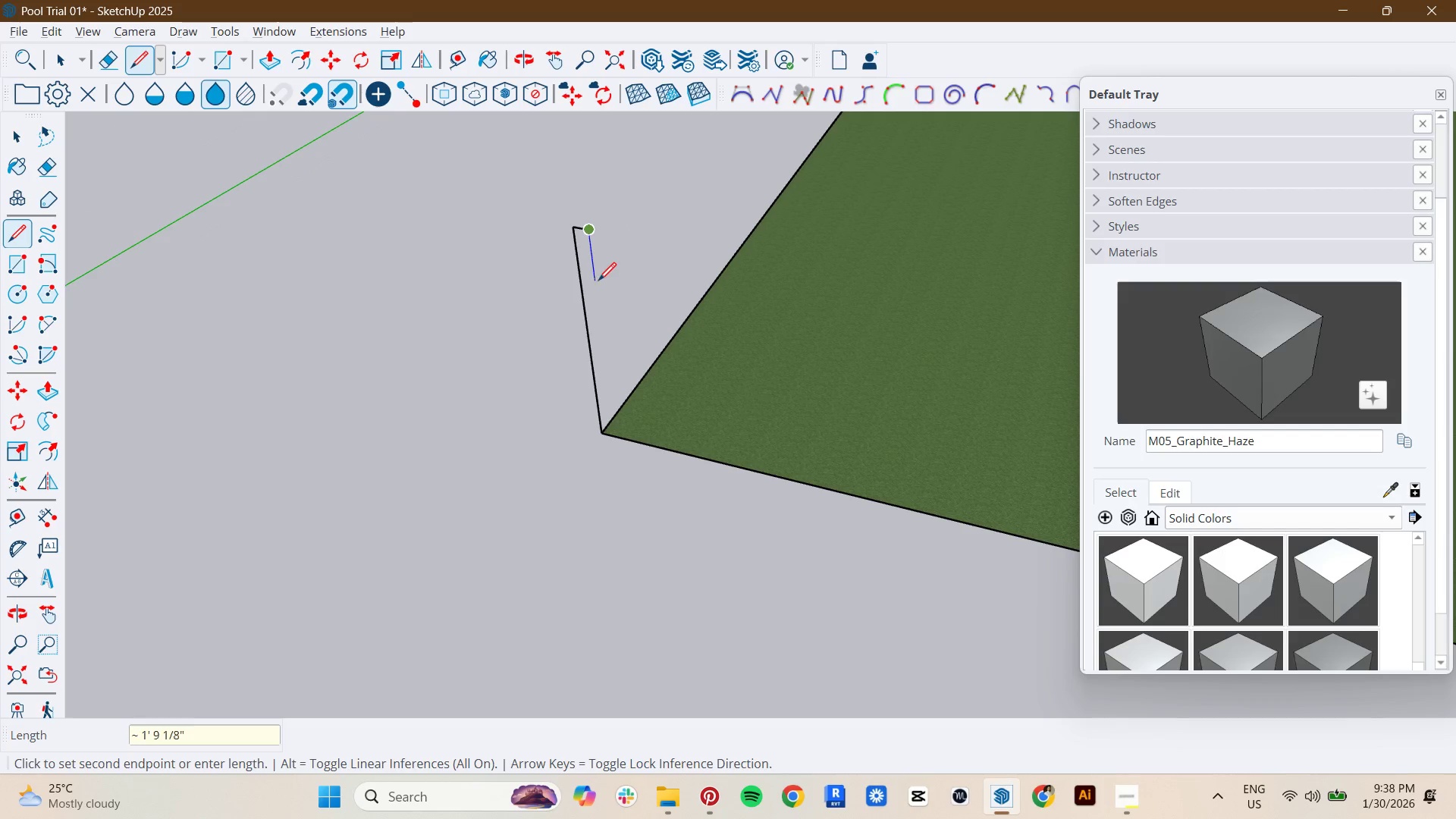 
hold_key(key=ShiftLeft, duration=1.39)
left_click([596, 431])
 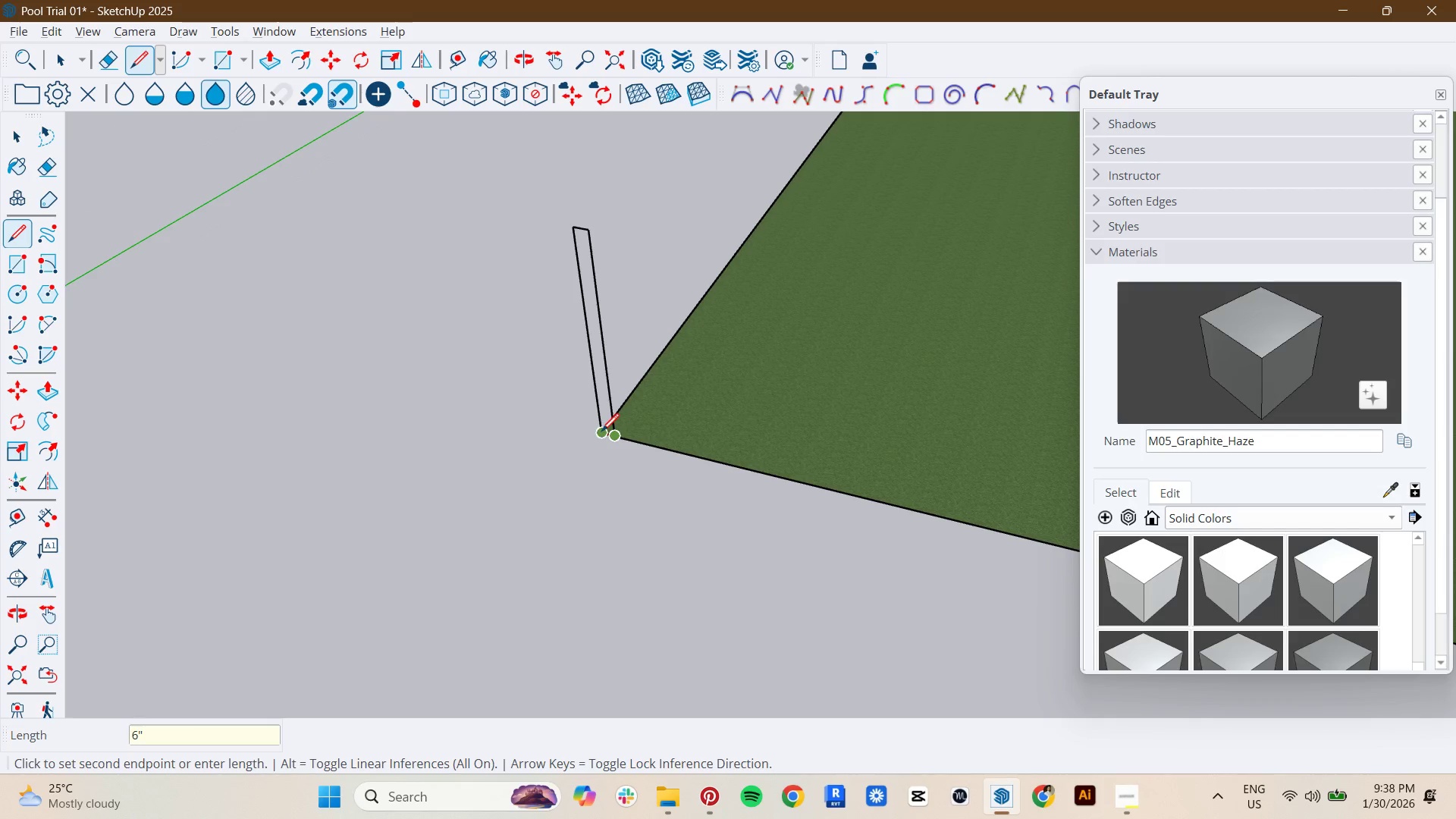 
left_click([601, 433])
 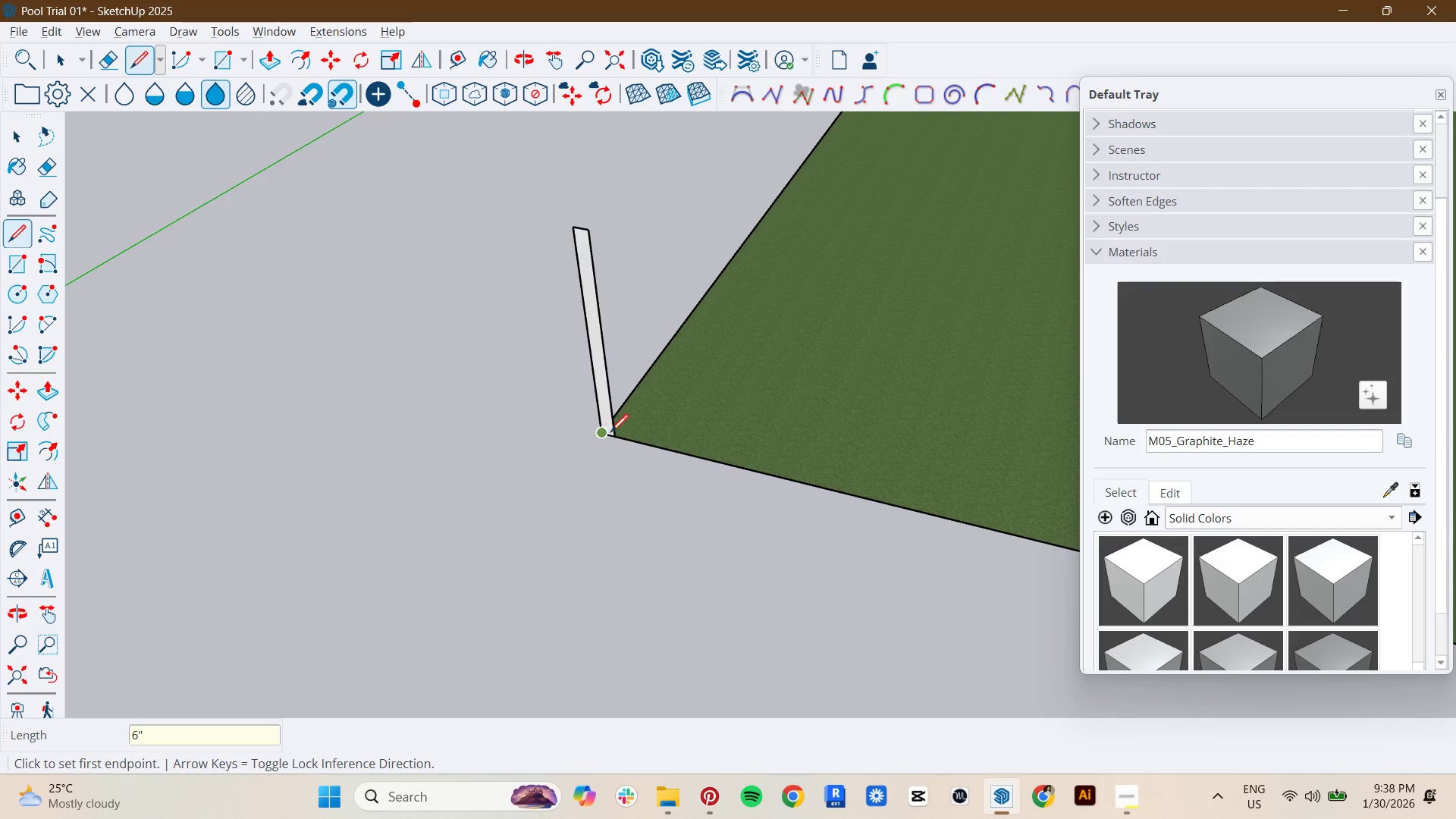 
key(R)
 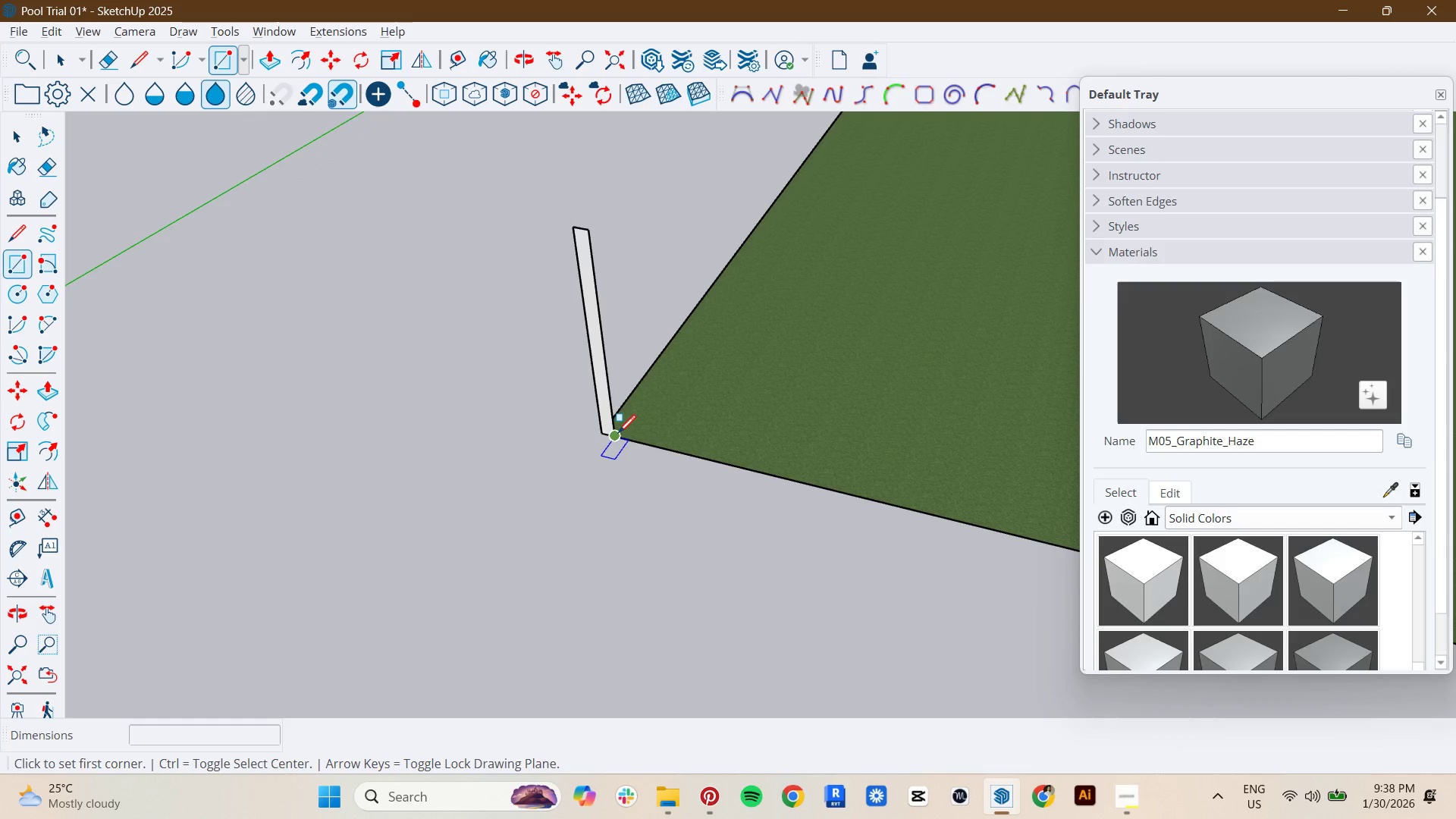 
key(Space)
 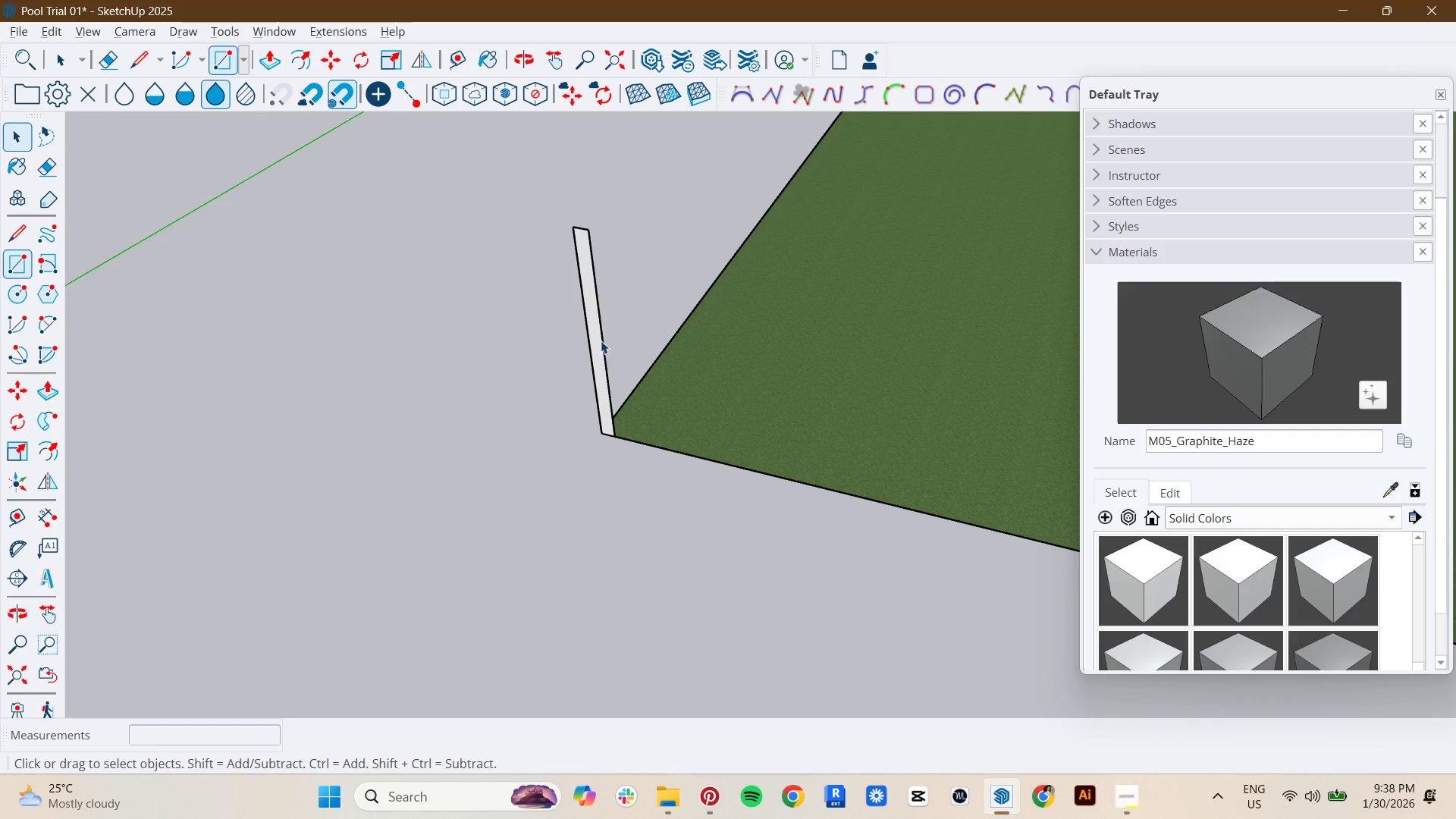 
scroll: coordinate [596, 323], scroll_direction: up, amount: 4.0
 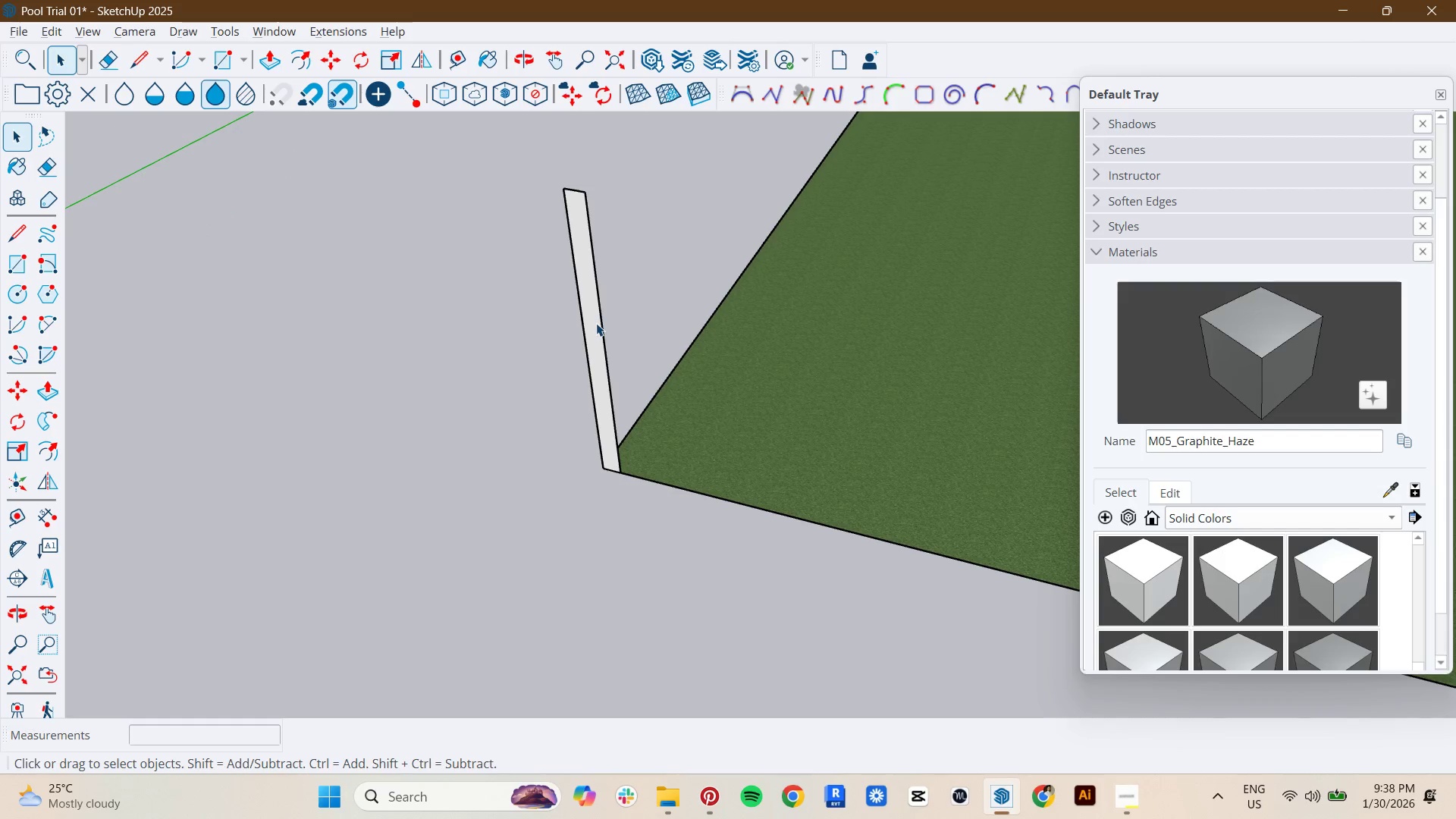 
double_click([596, 323])
 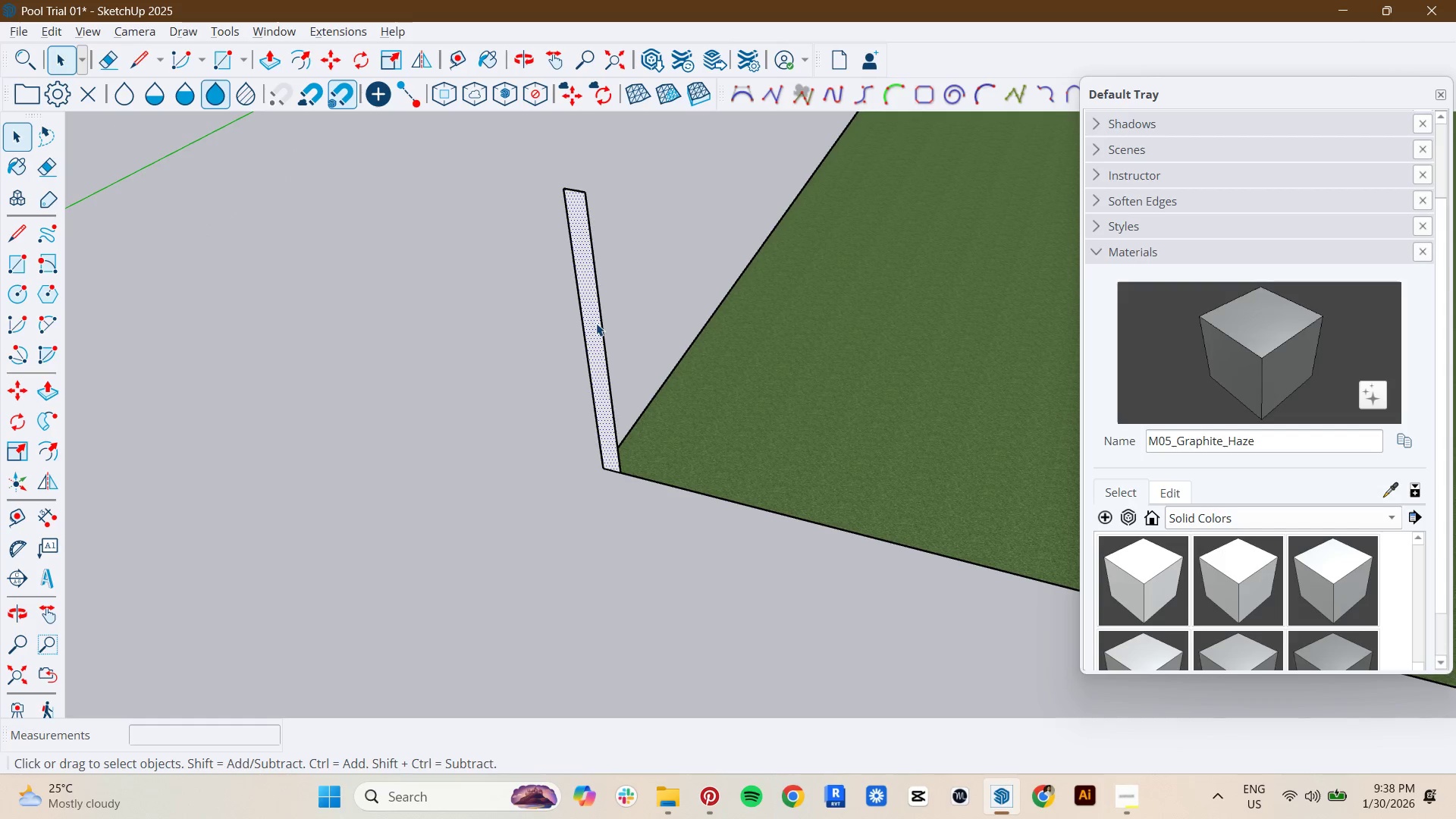 
right_click([596, 323])
 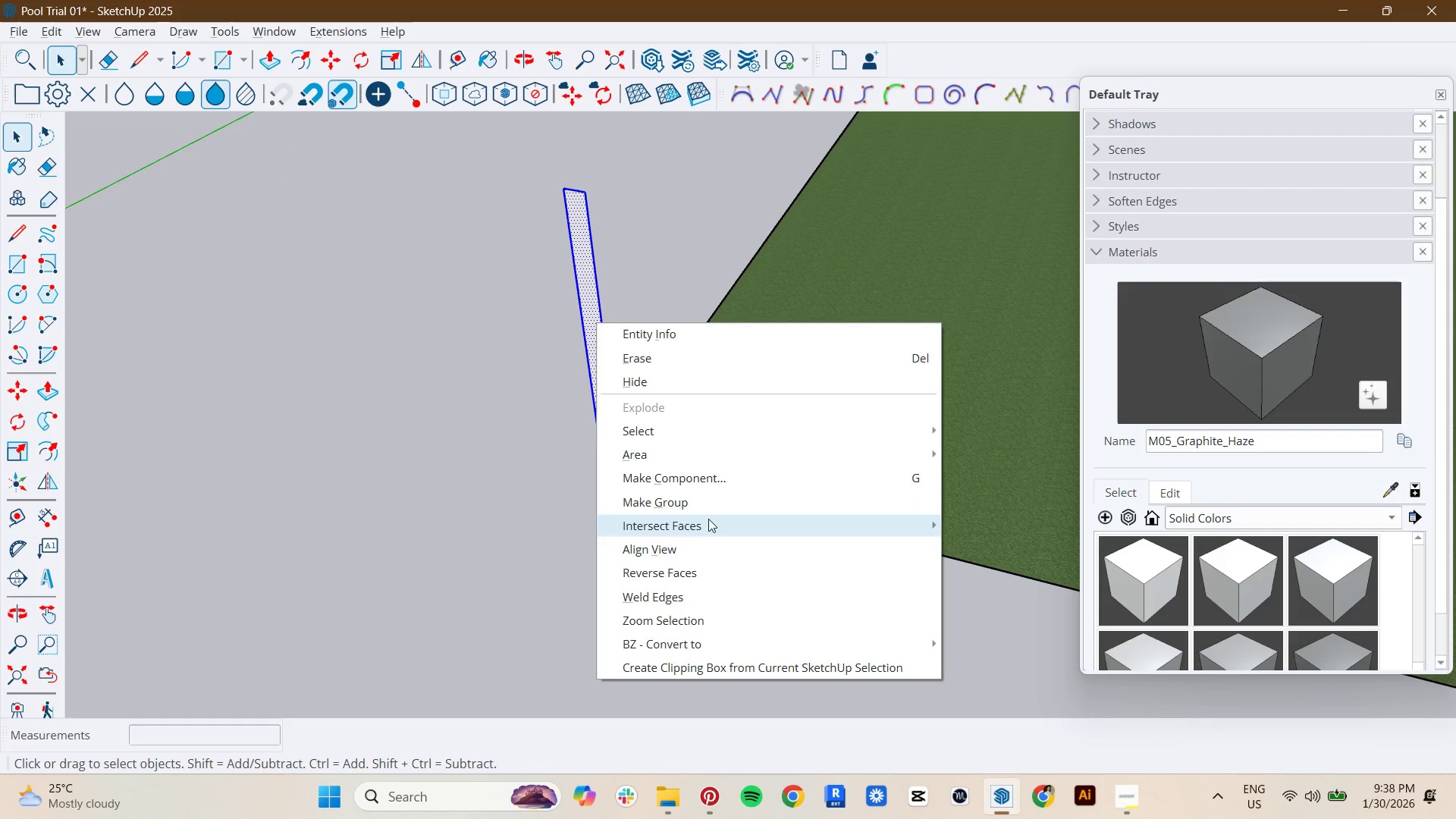 
left_click([698, 510])
 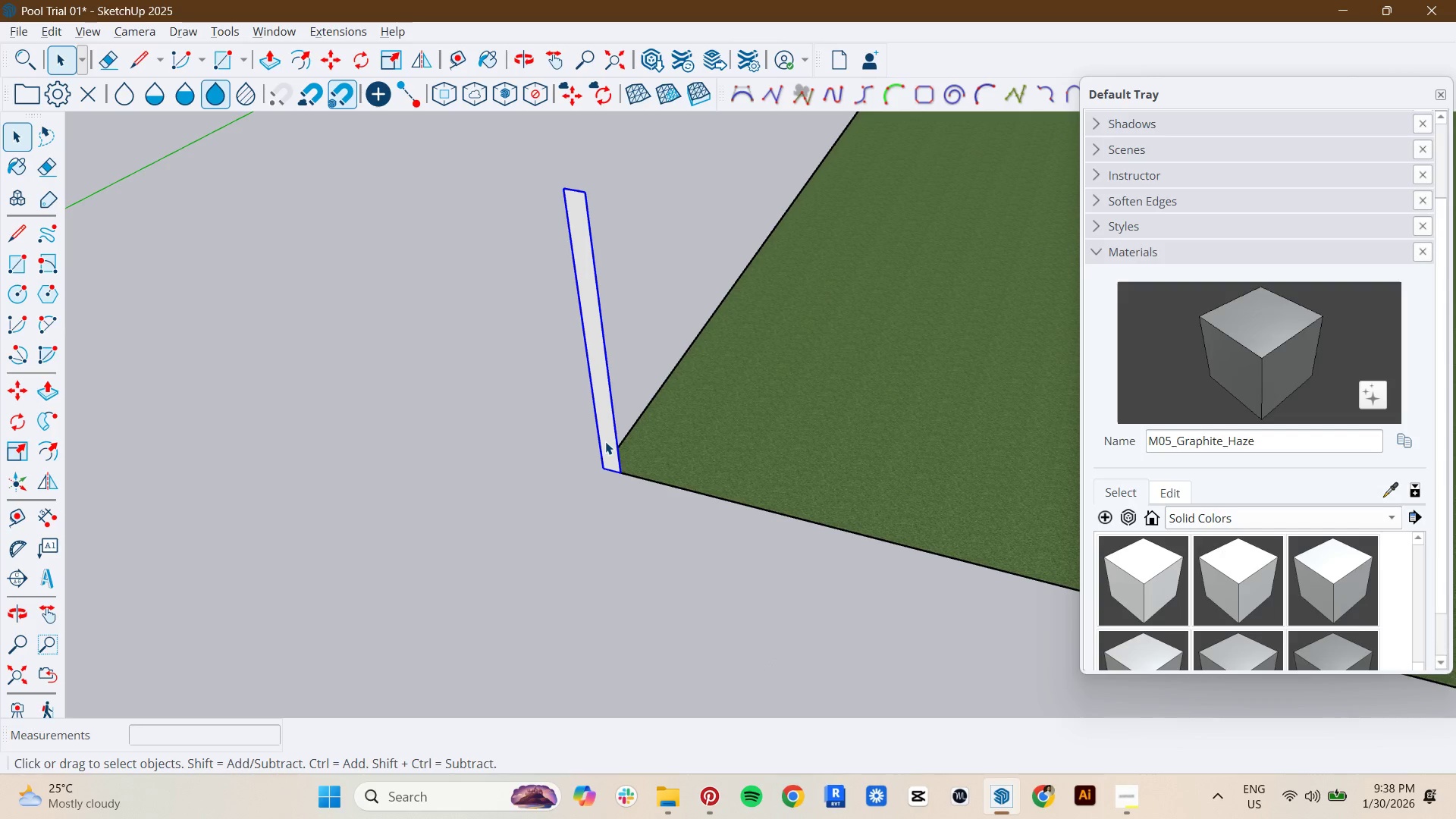 
double_click([605, 441])
 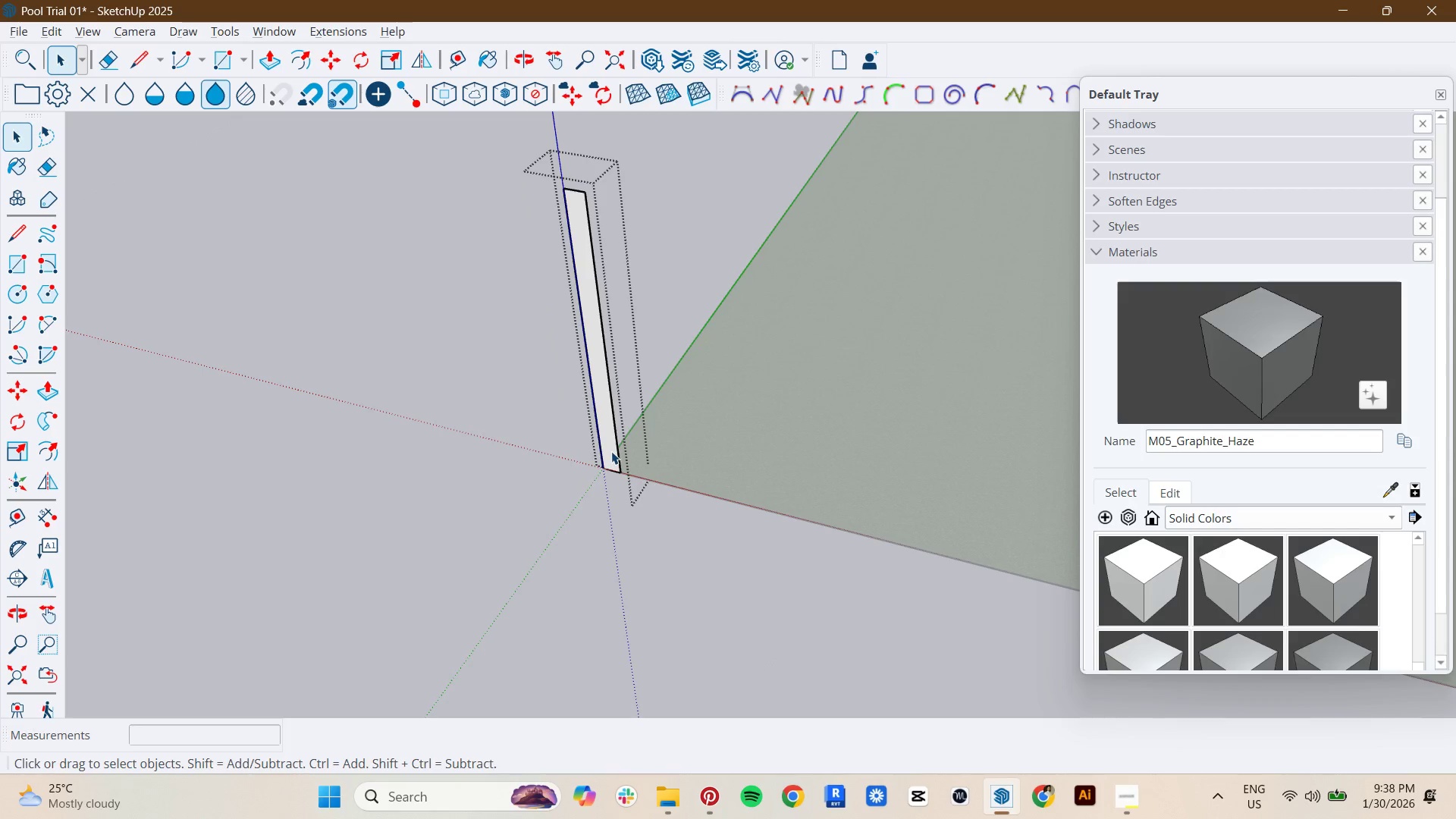 
key(L)
 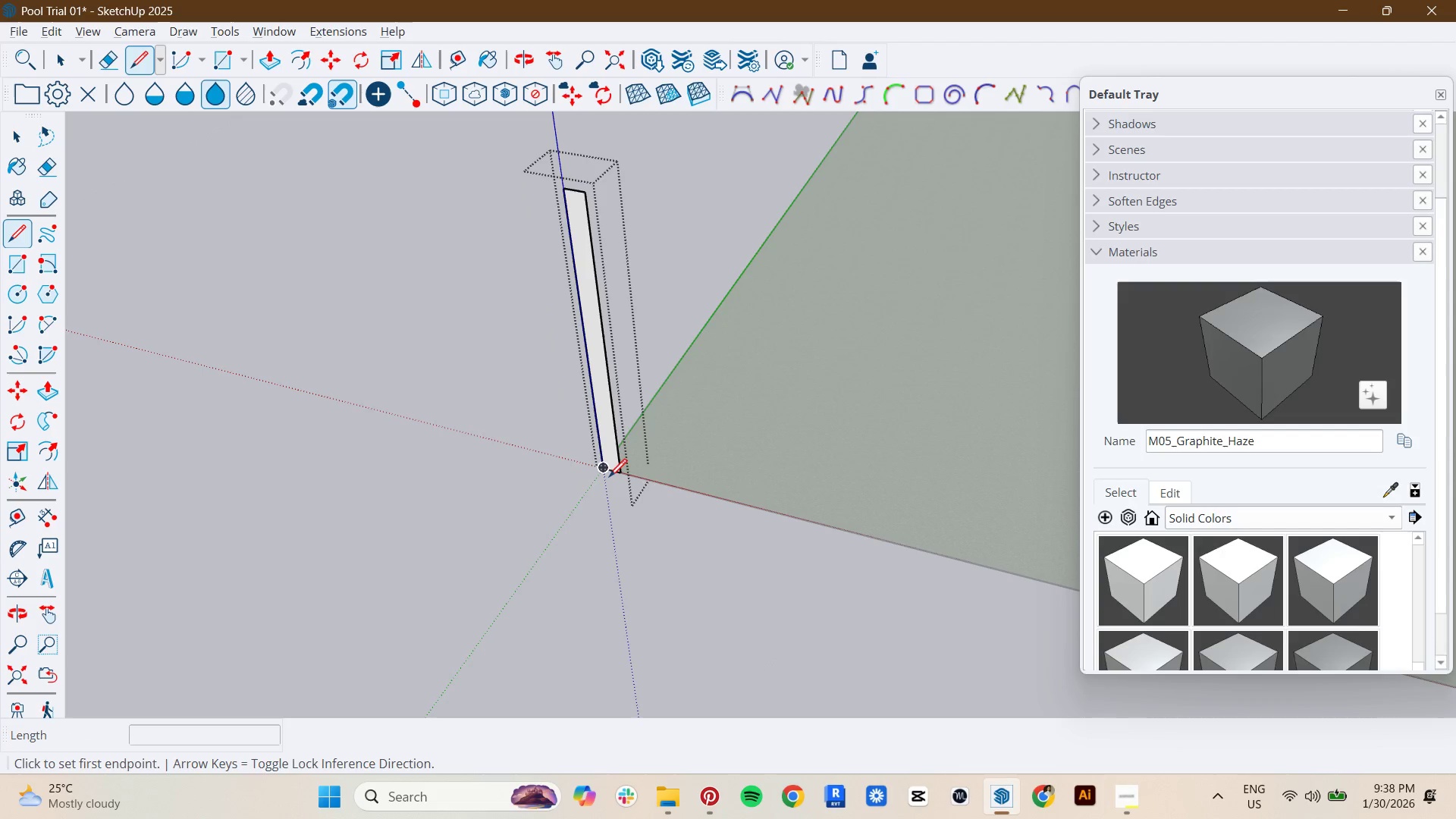 
left_click([607, 479])
 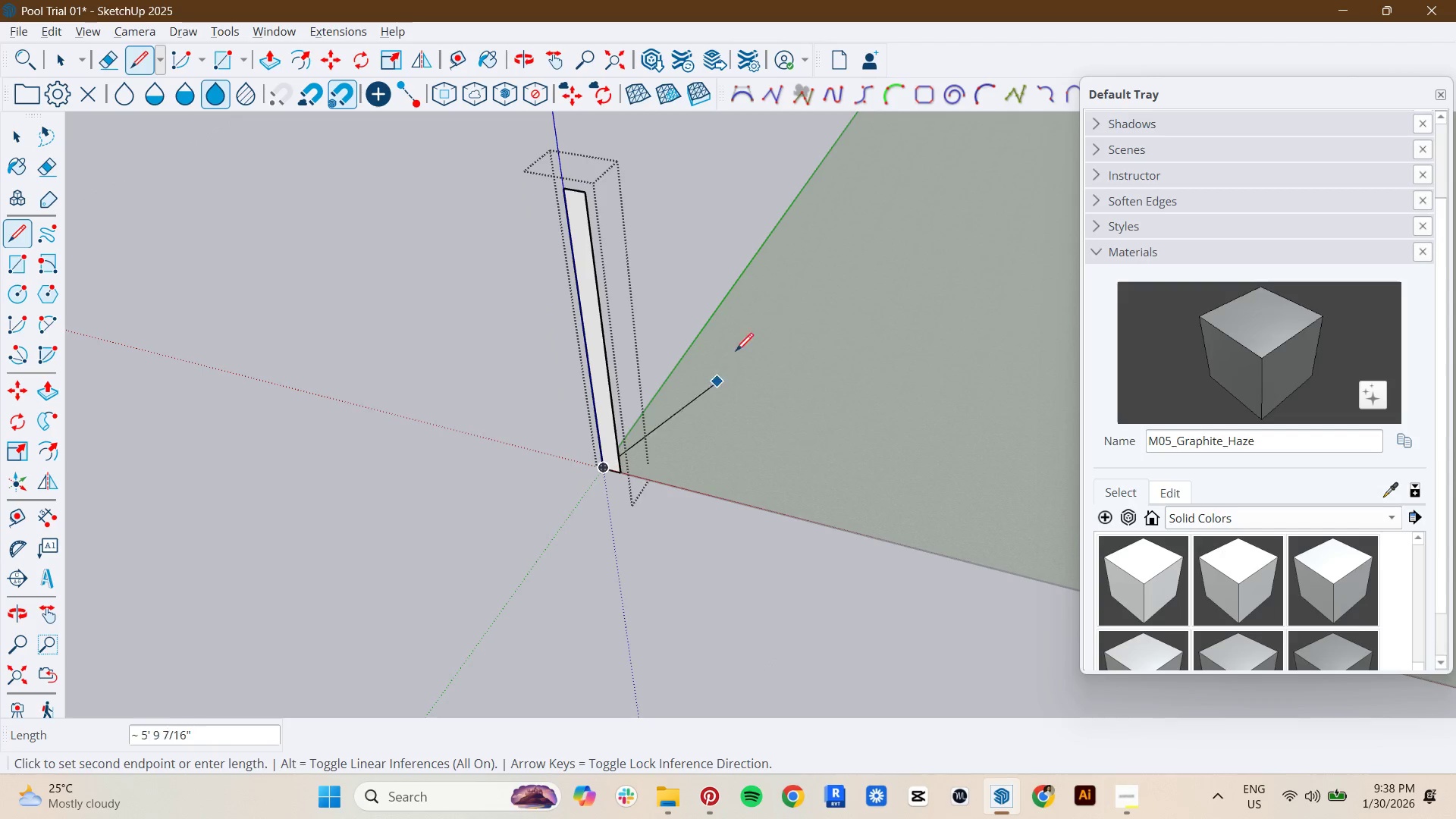 
hold_key(key=ShiftLeft, duration=1.22)
scroll: coordinate [595, 350], scroll_direction: down, amount: 25.0
 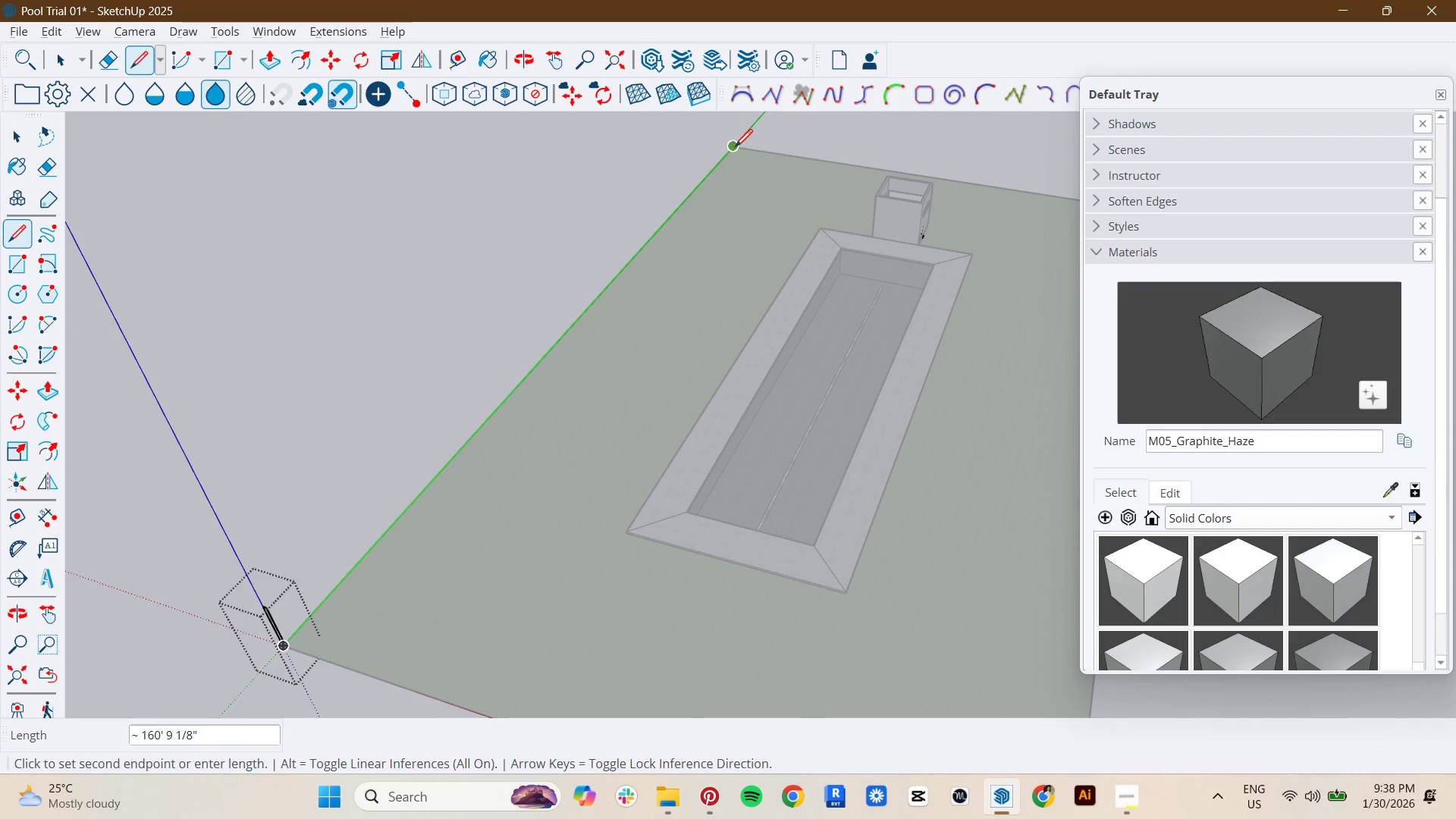 
hold_key(key=ShiftLeft, duration=1.5)
scroll: coordinate [783, 146], scroll_direction: down, amount: 4.0
 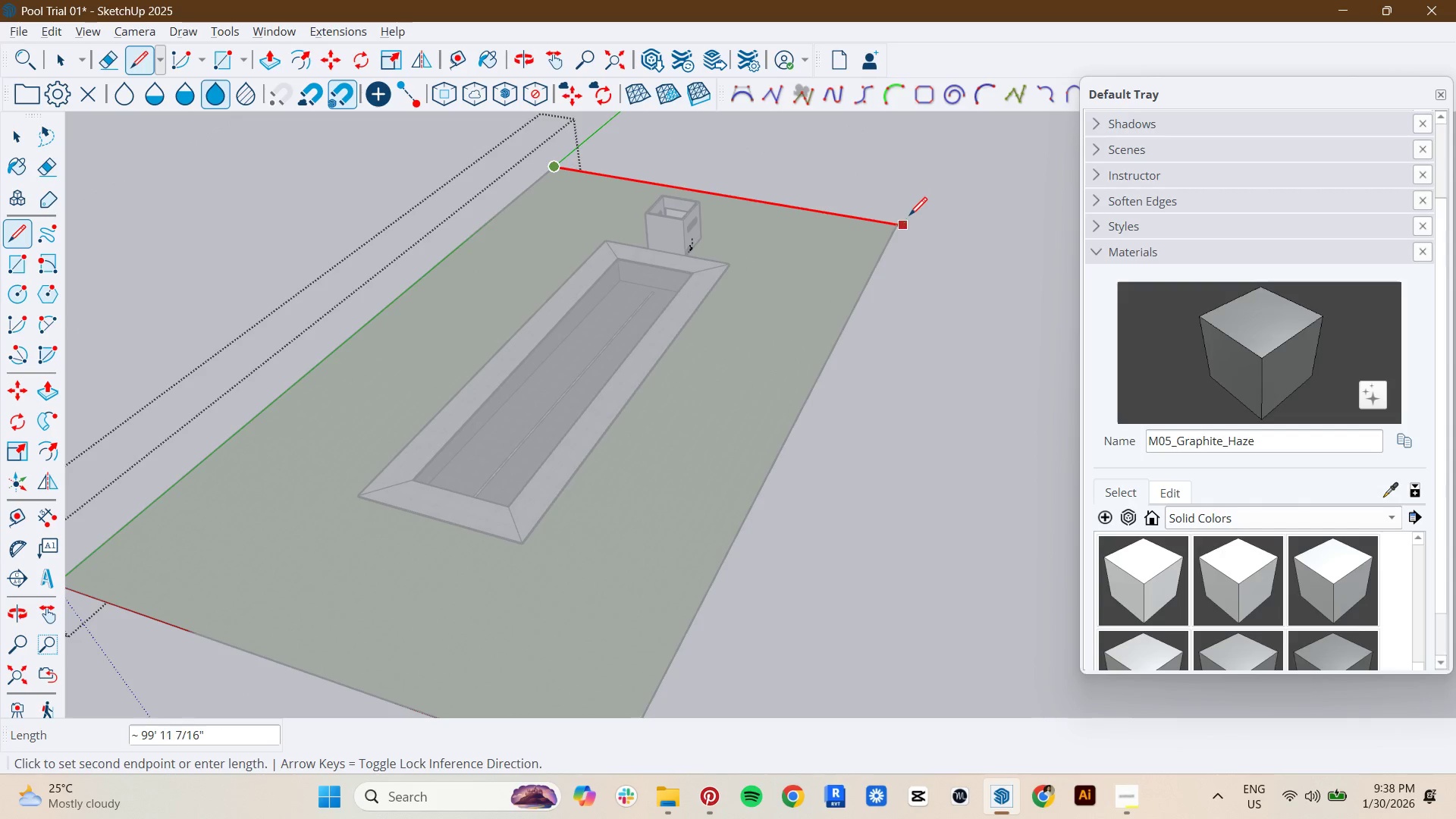 
hold_key(key=ShiftLeft, duration=0.67)
left_click([898, 230])
 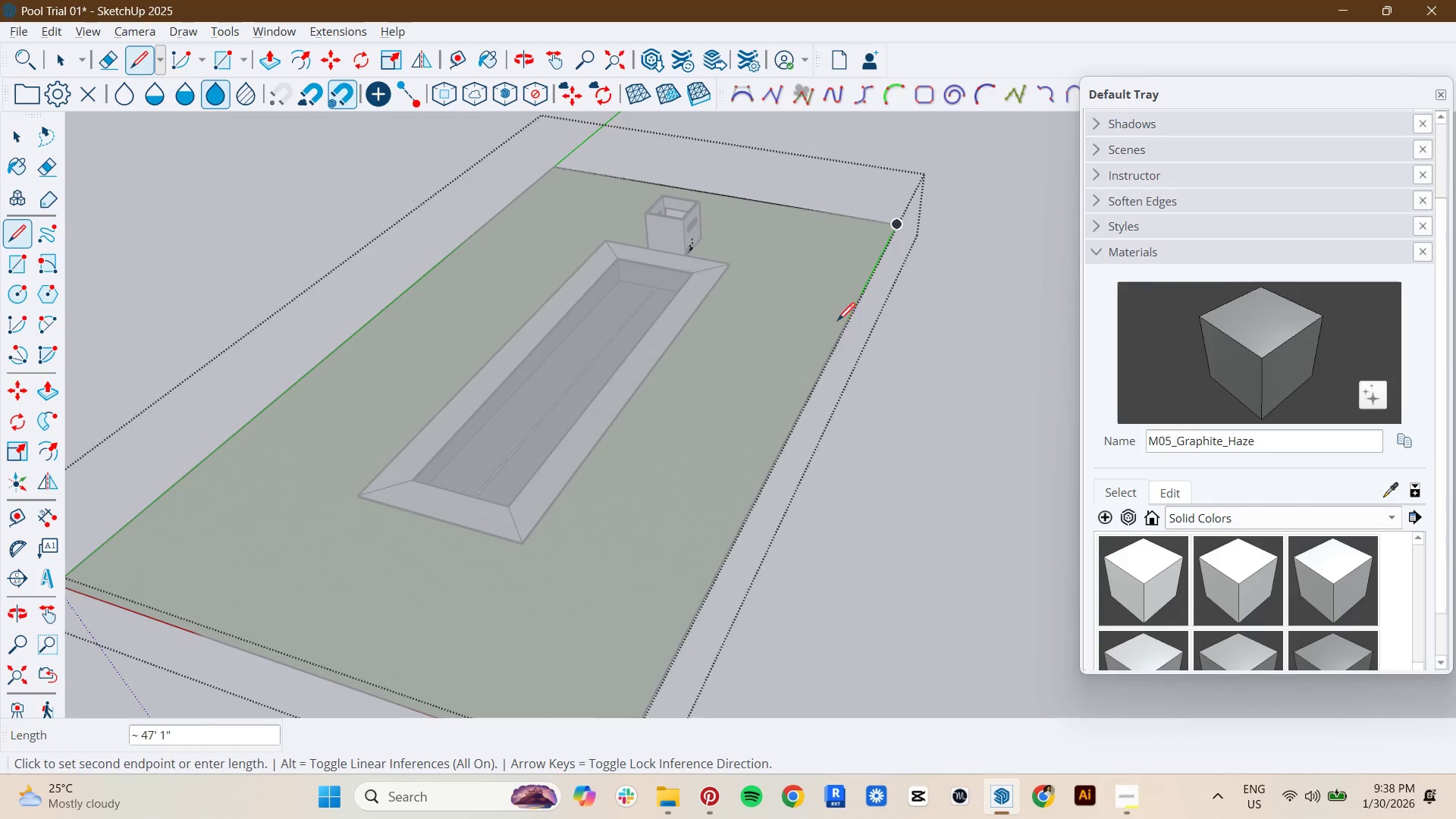 
hold_key(key=ShiftLeft, duration=1.5)
scroll: coordinate [840, 325], scroll_direction: down, amount: 4.0
 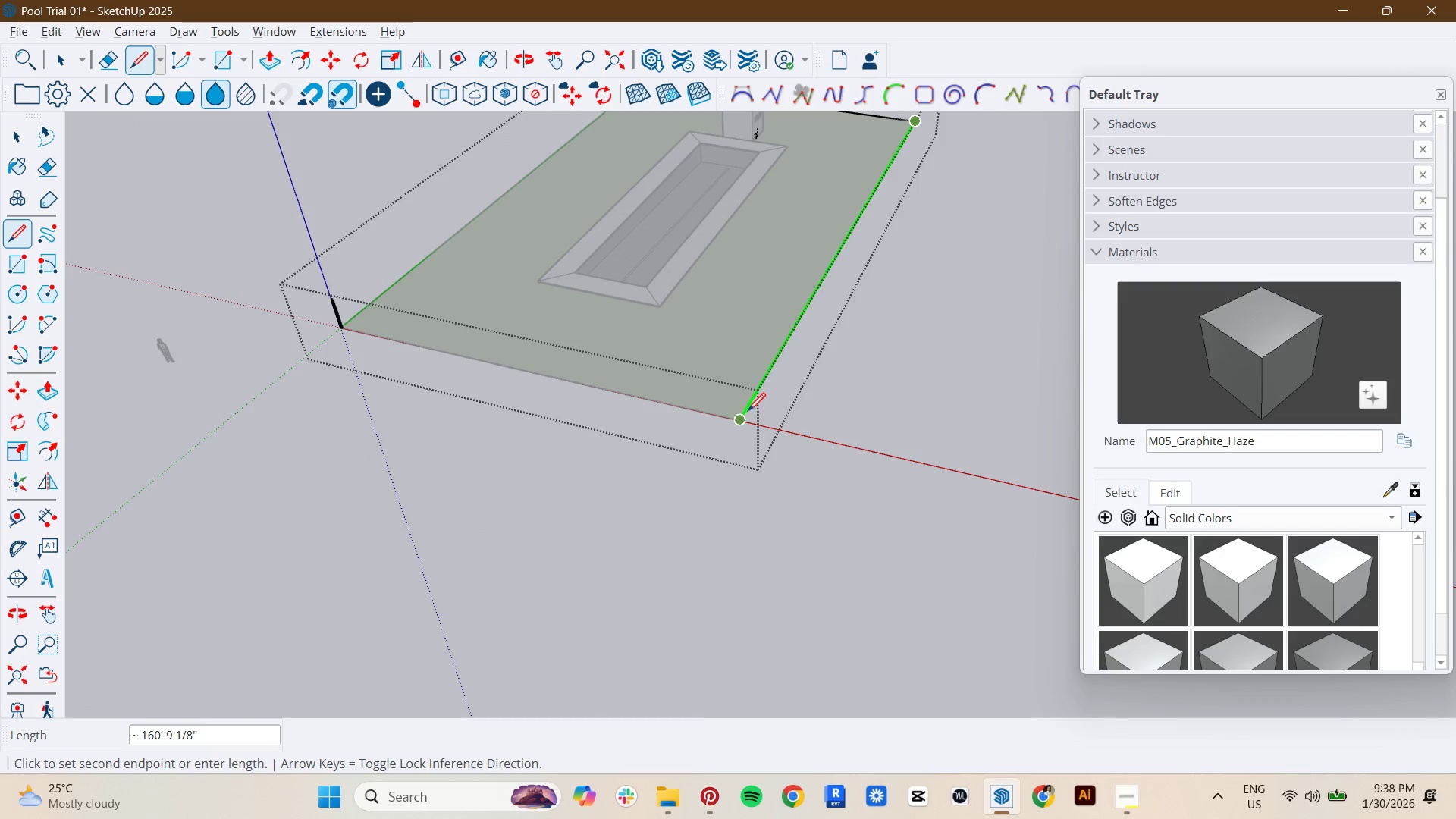 
left_click([748, 413])
 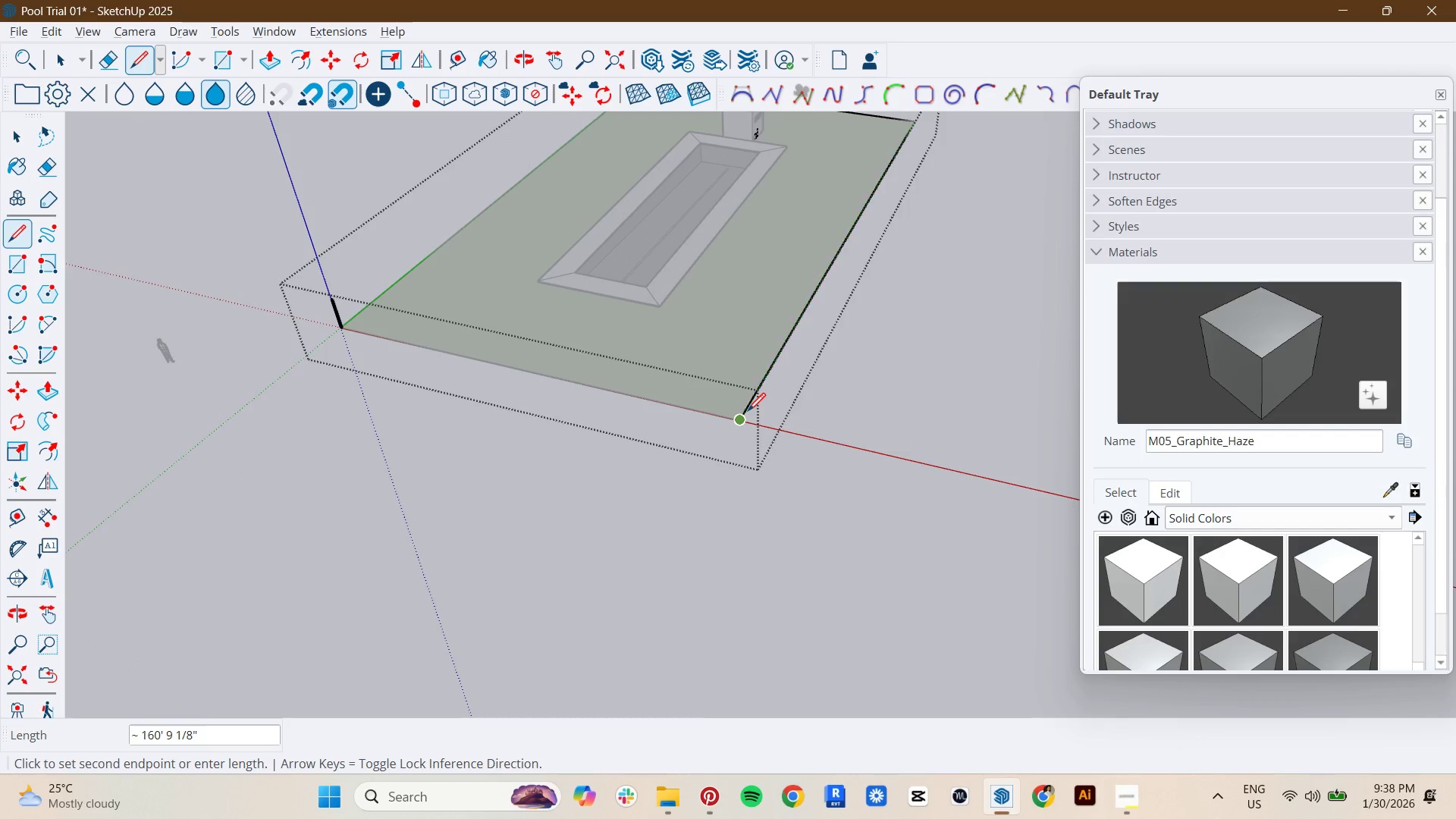 
hold_key(key=ShiftLeft, duration=1.34)
scroll: coordinate [686, 370], scroll_direction: down, amount: 1.0
 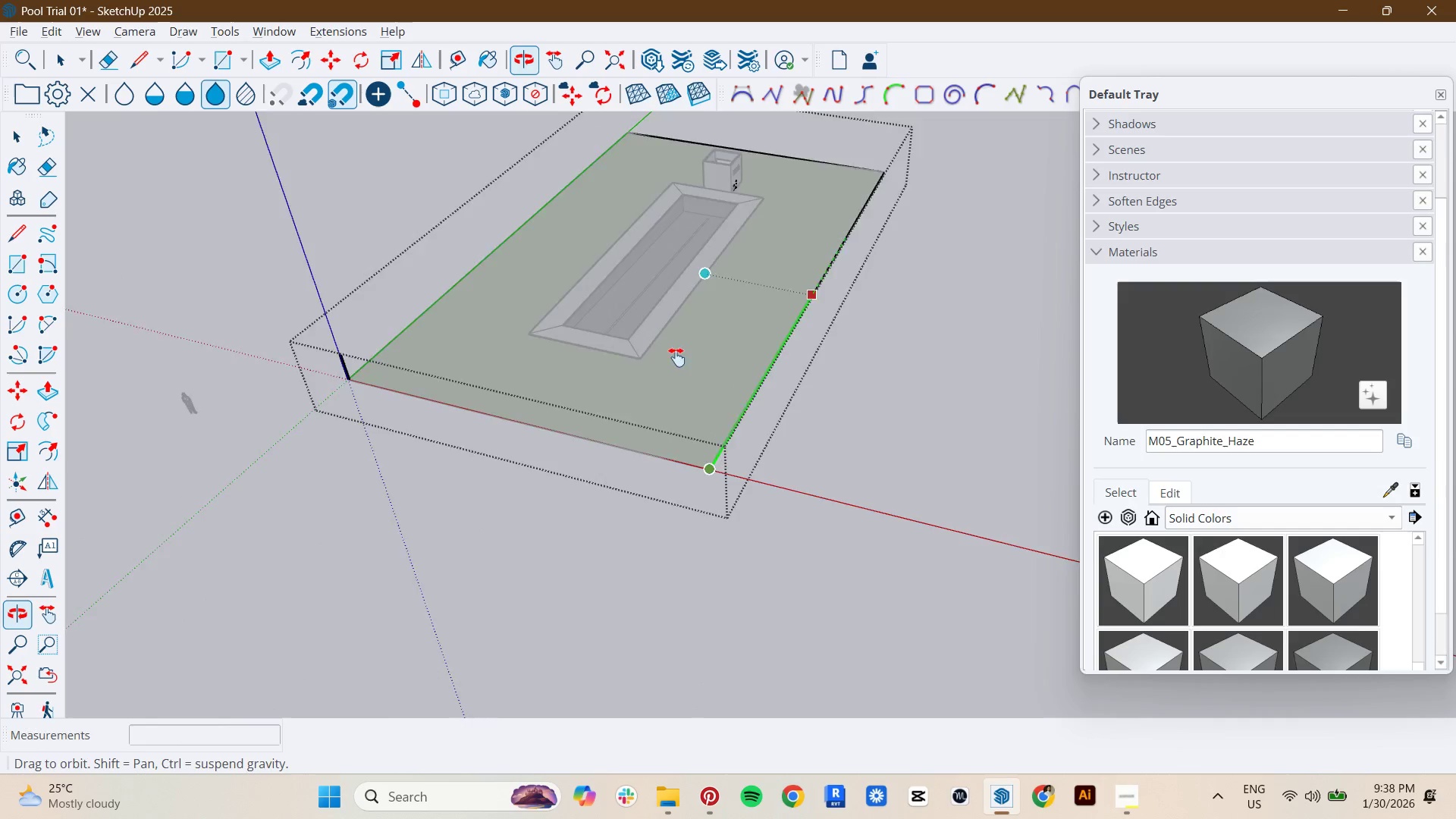 
key(Space)
 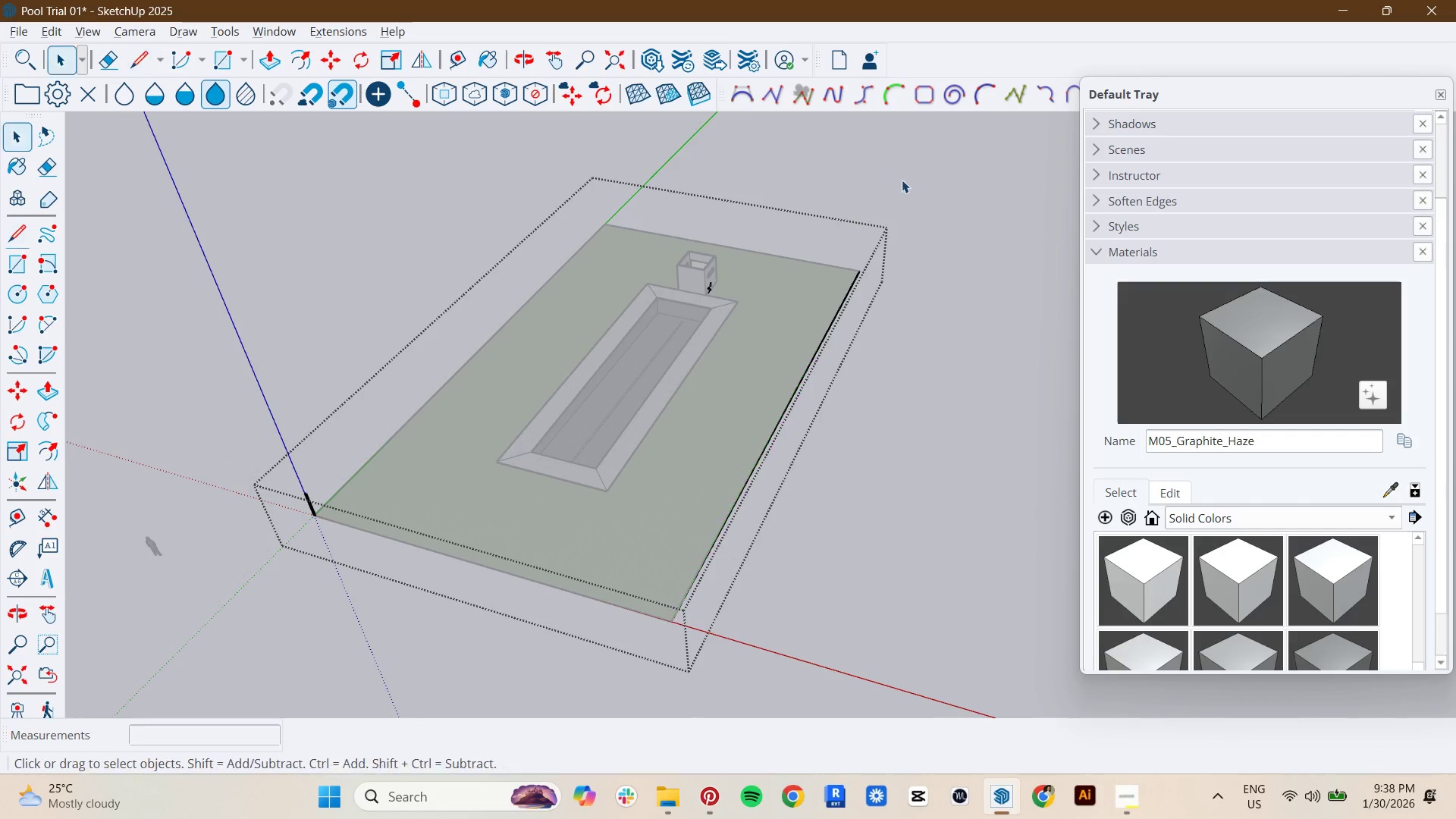 
left_click_drag(start_coordinate=[911, 168], to_coordinate=[425, 412])
 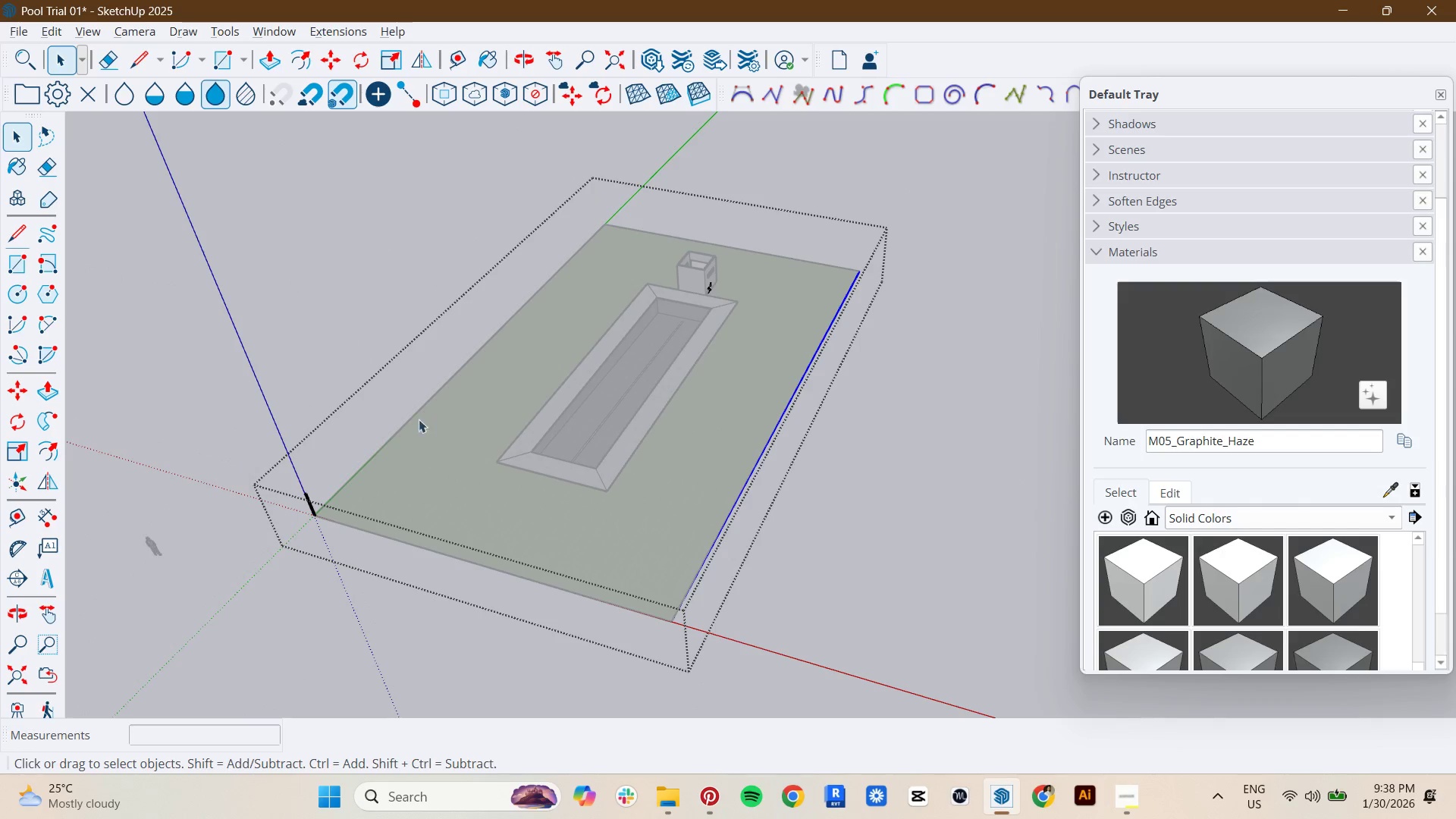 
scroll: coordinate [293, 415], scroll_direction: up, amount: 3.0
 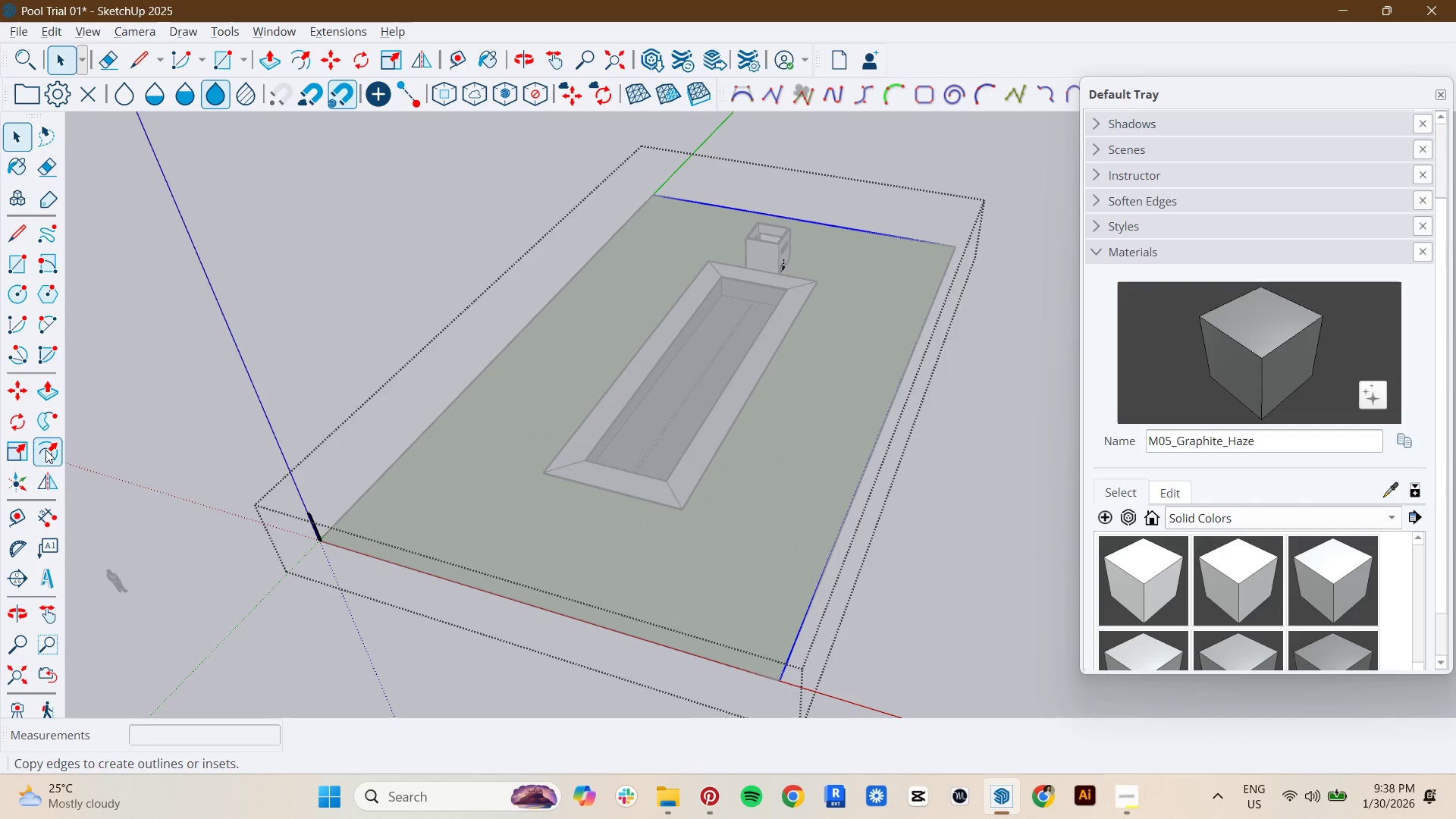 
left_click([46, 427])
 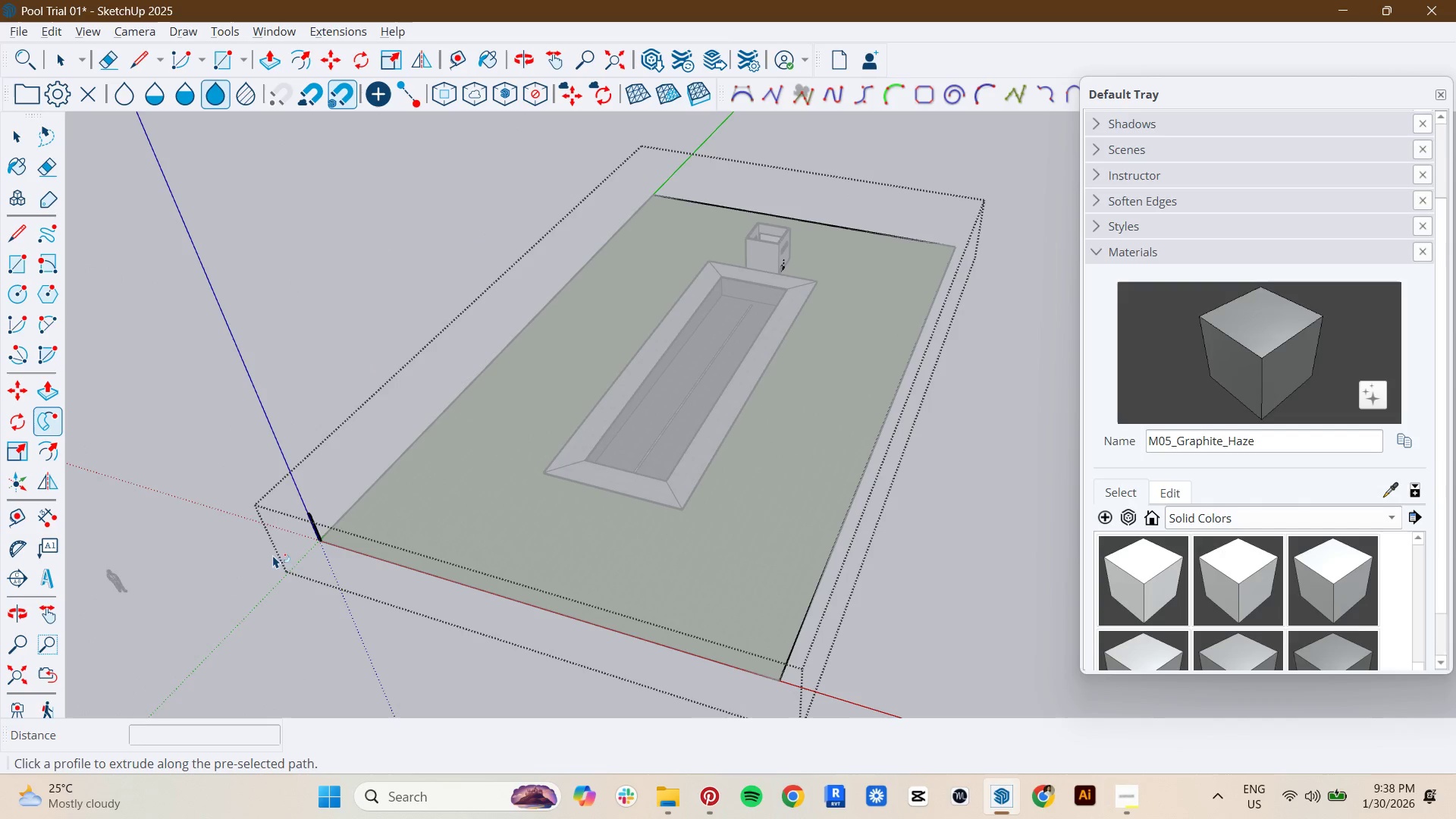 
scroll: coordinate [309, 541], scroll_direction: up, amount: 15.0
 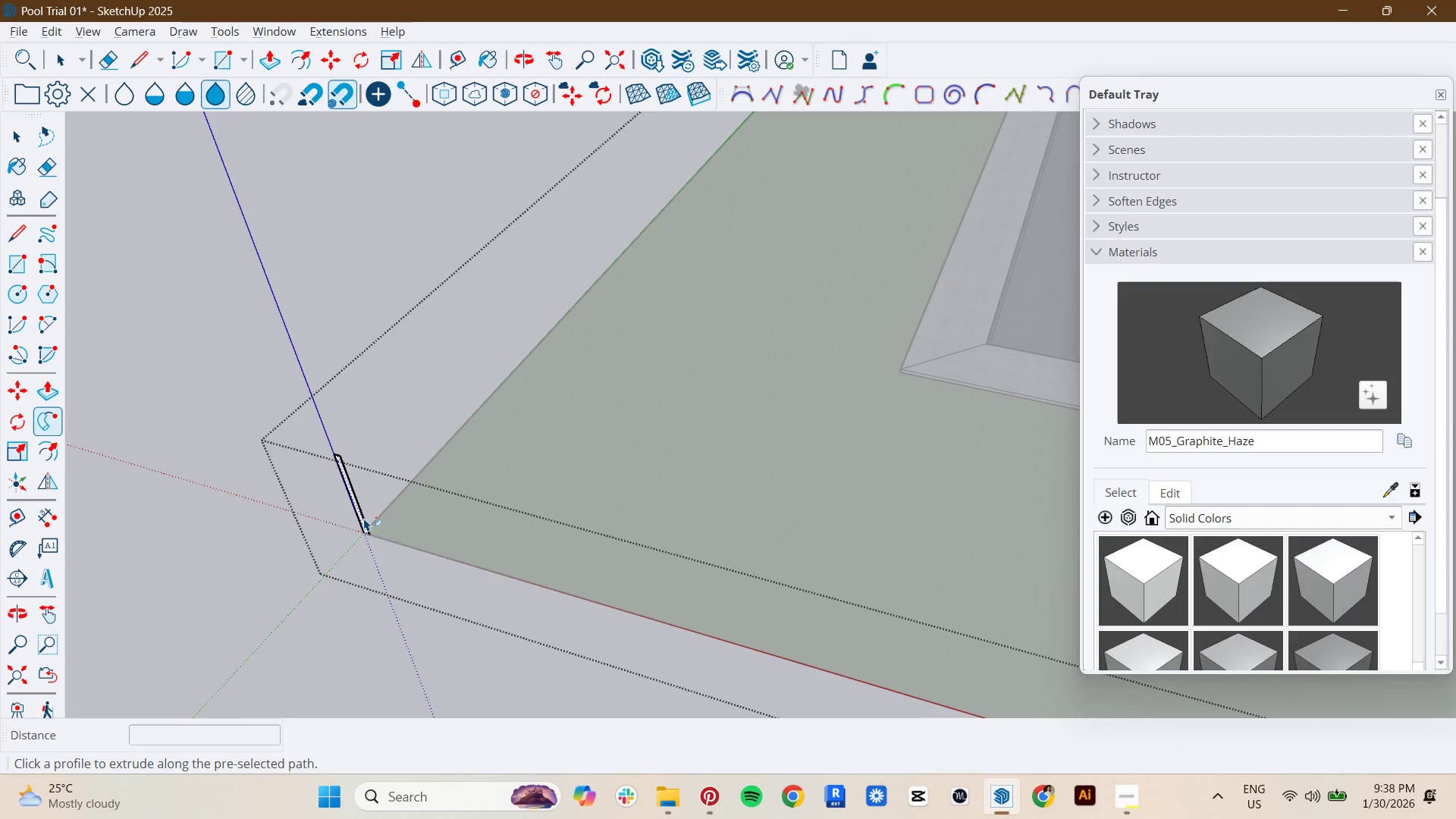 
left_click([364, 518])
 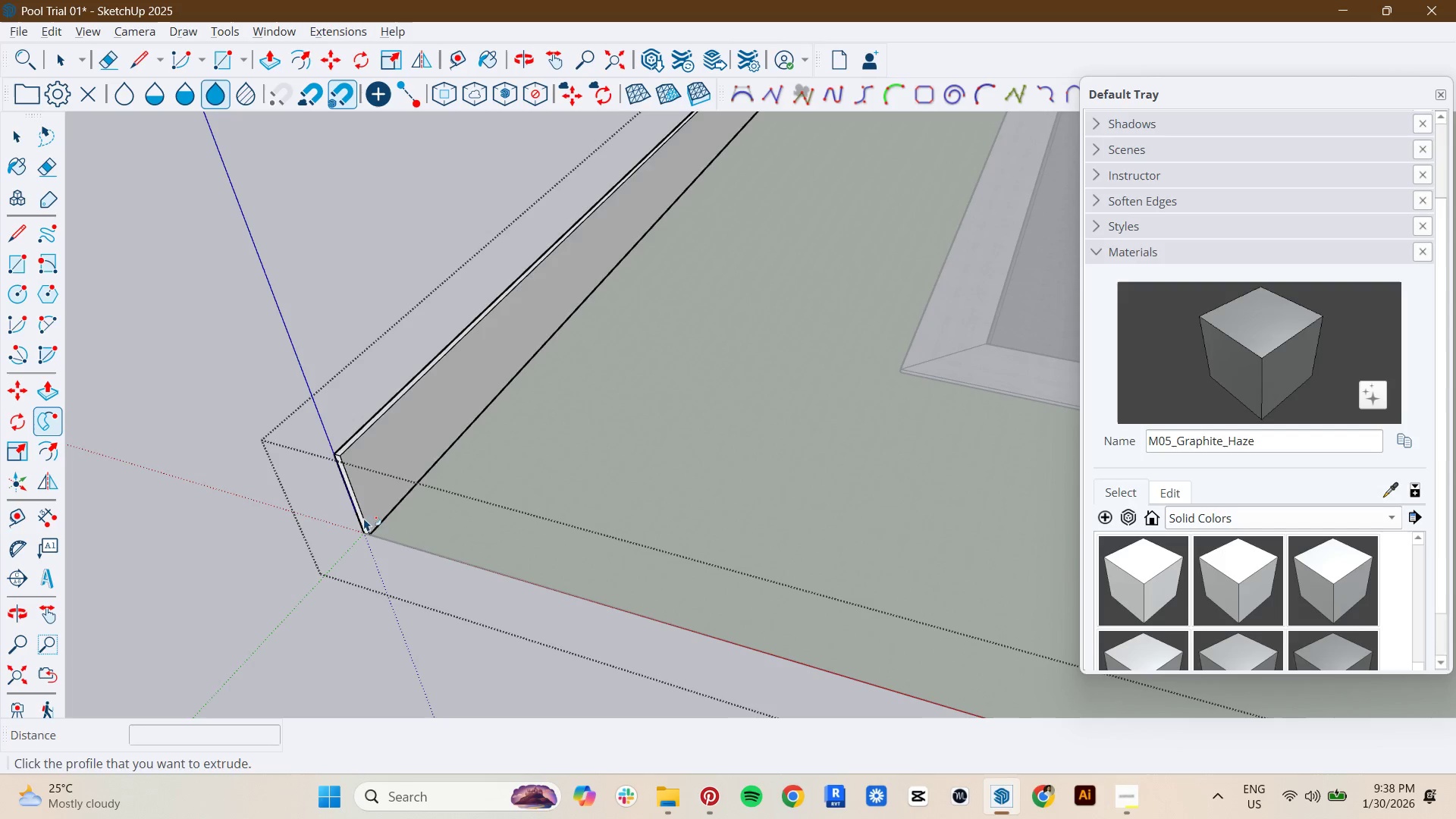 
key(Space)
 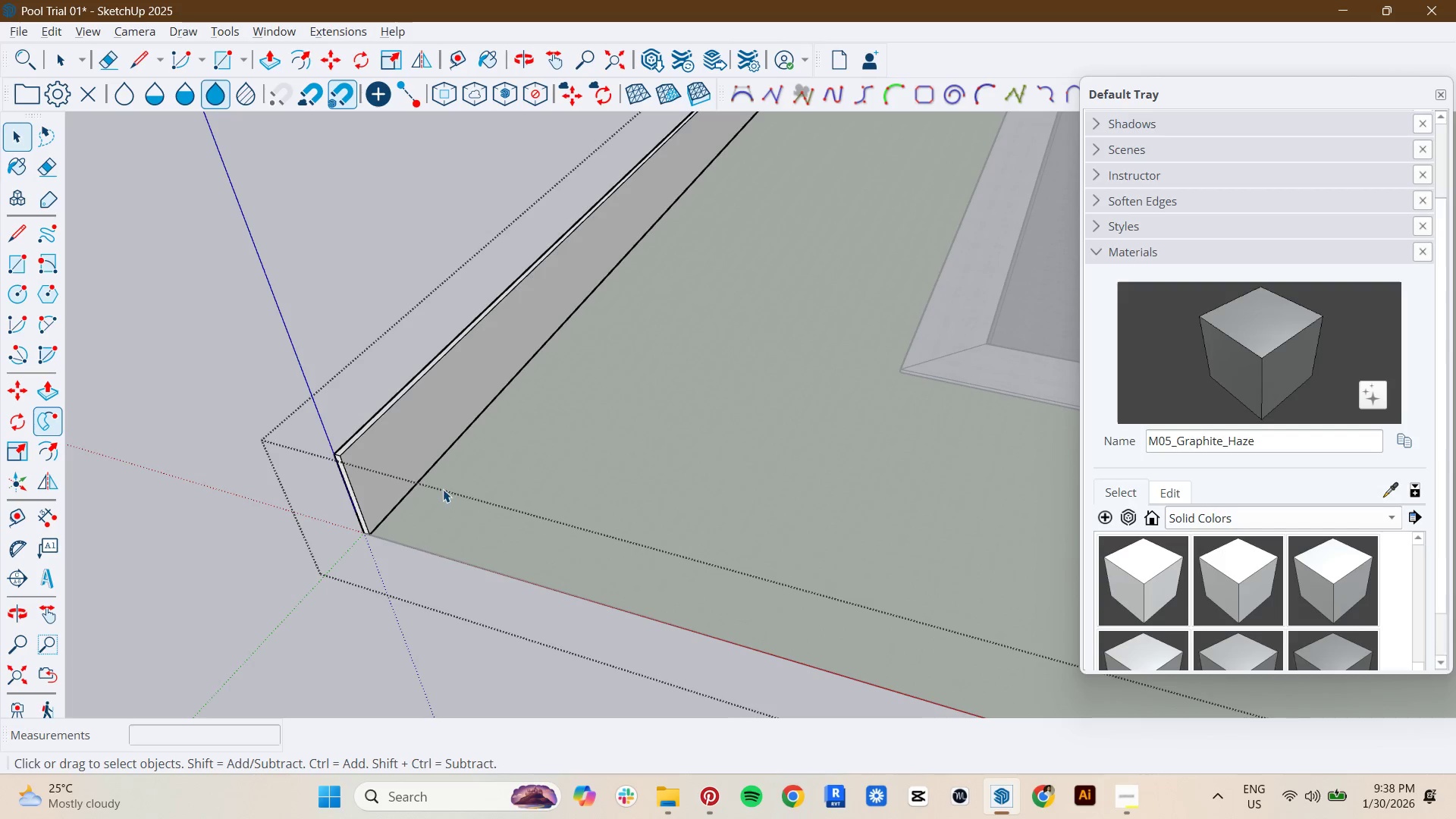 
hold_key(key=ShiftLeft, duration=0.73)
scroll: coordinate [624, 417], scroll_direction: down, amount: 8.0
 